 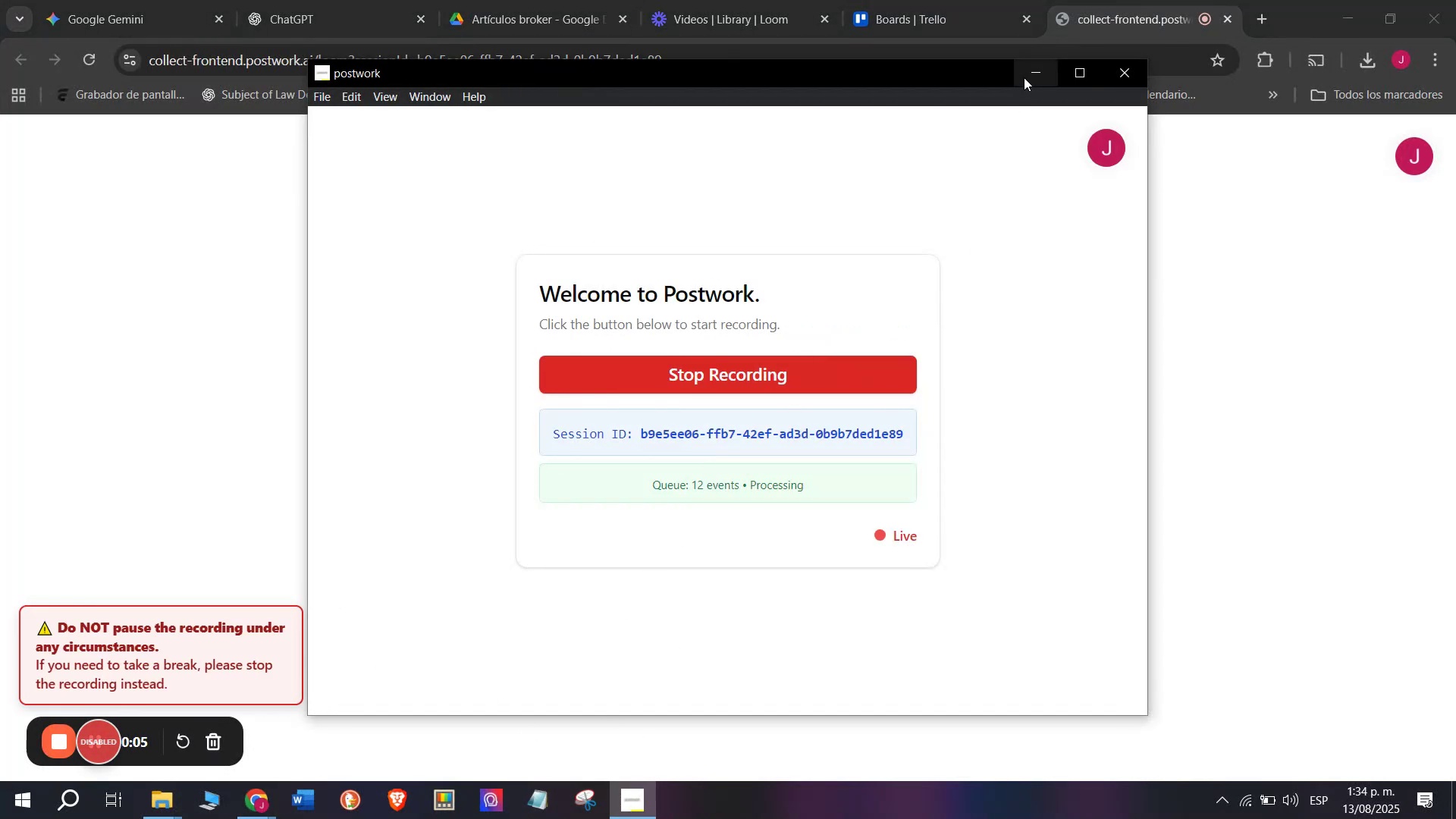 
left_click([934, 0])
 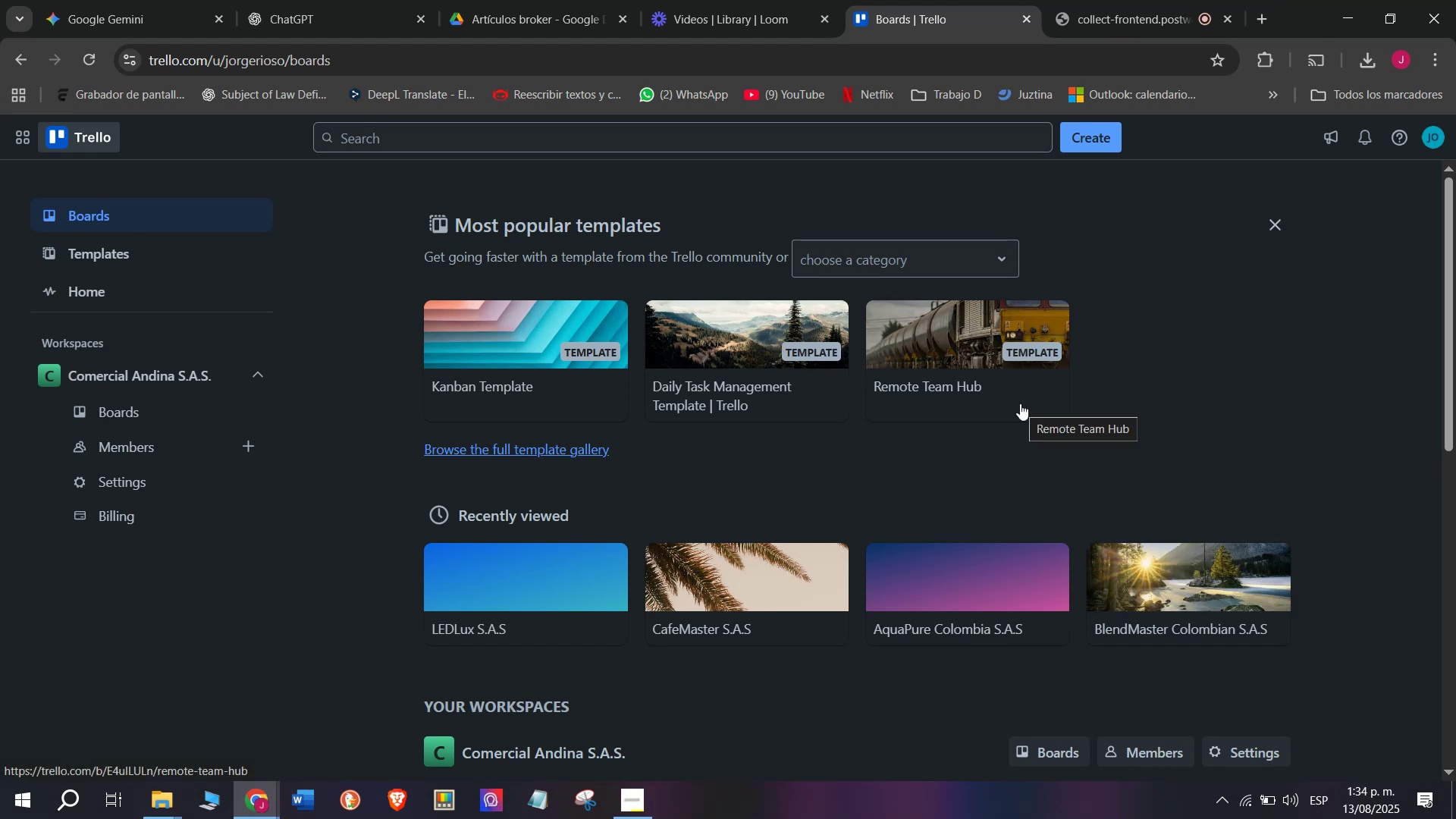 
wait(34.17)
 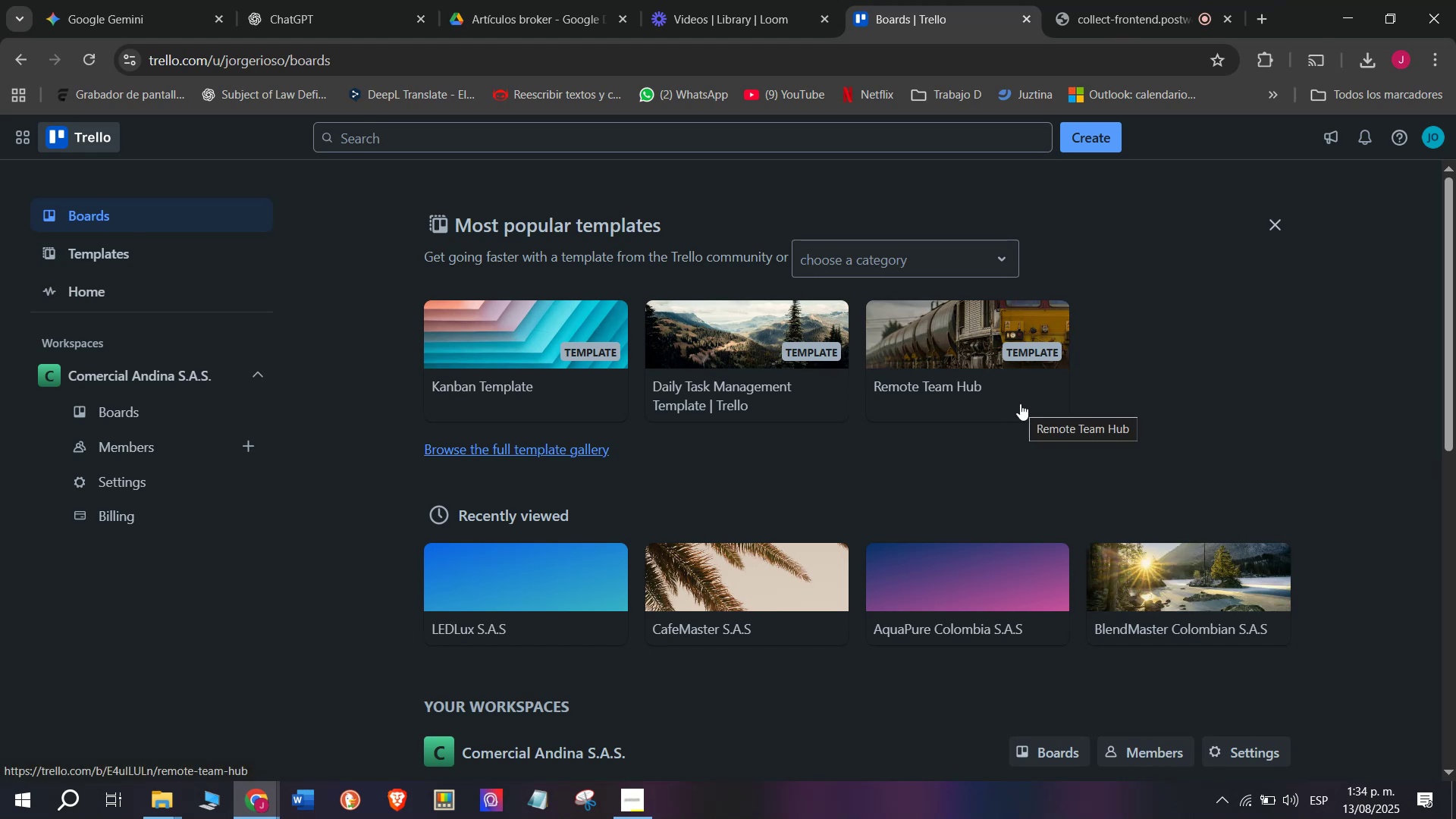 
mouse_move([923, 553])
 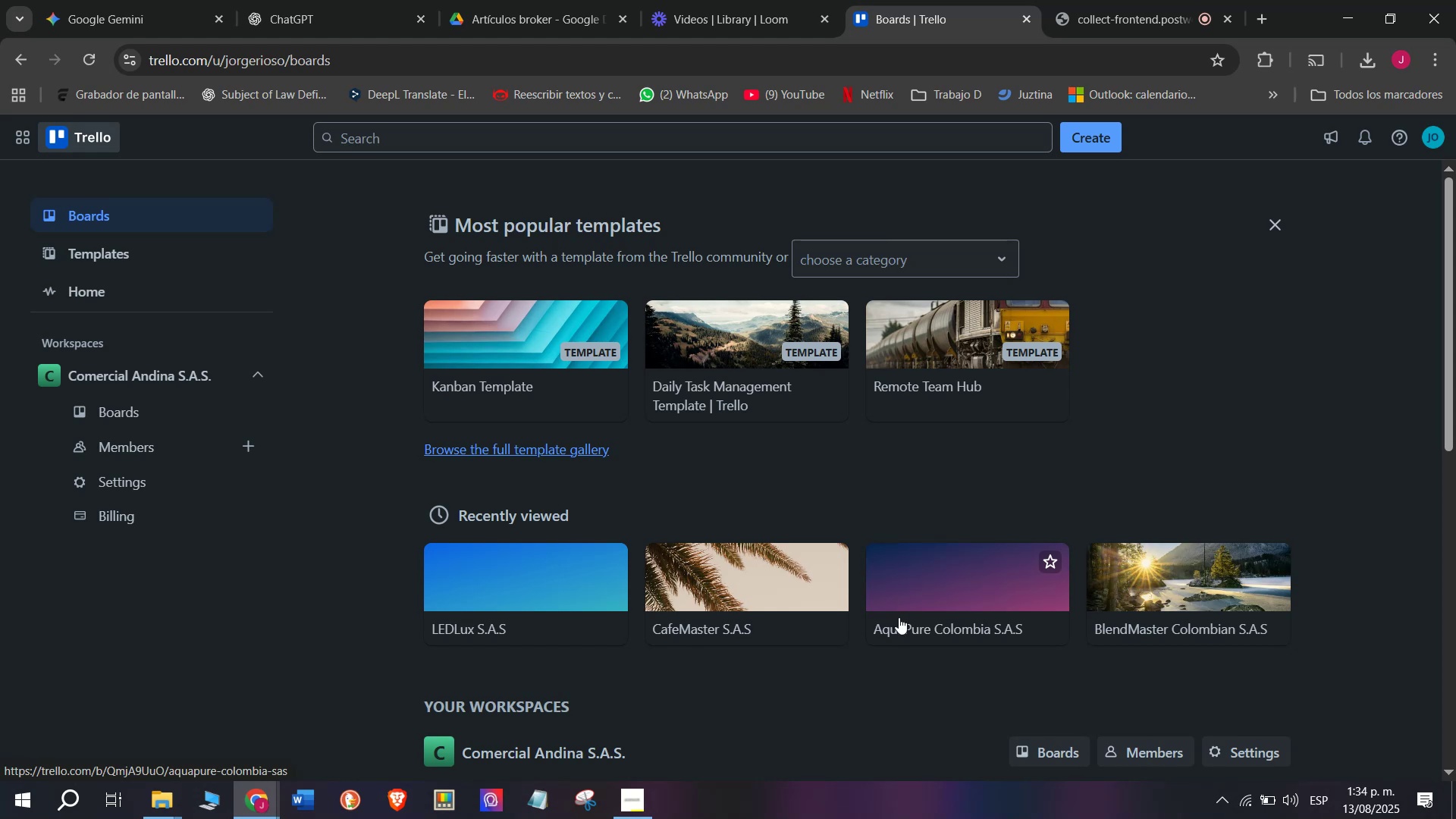 
scroll: coordinate [930, 682], scroll_direction: down, amount: 2.0
 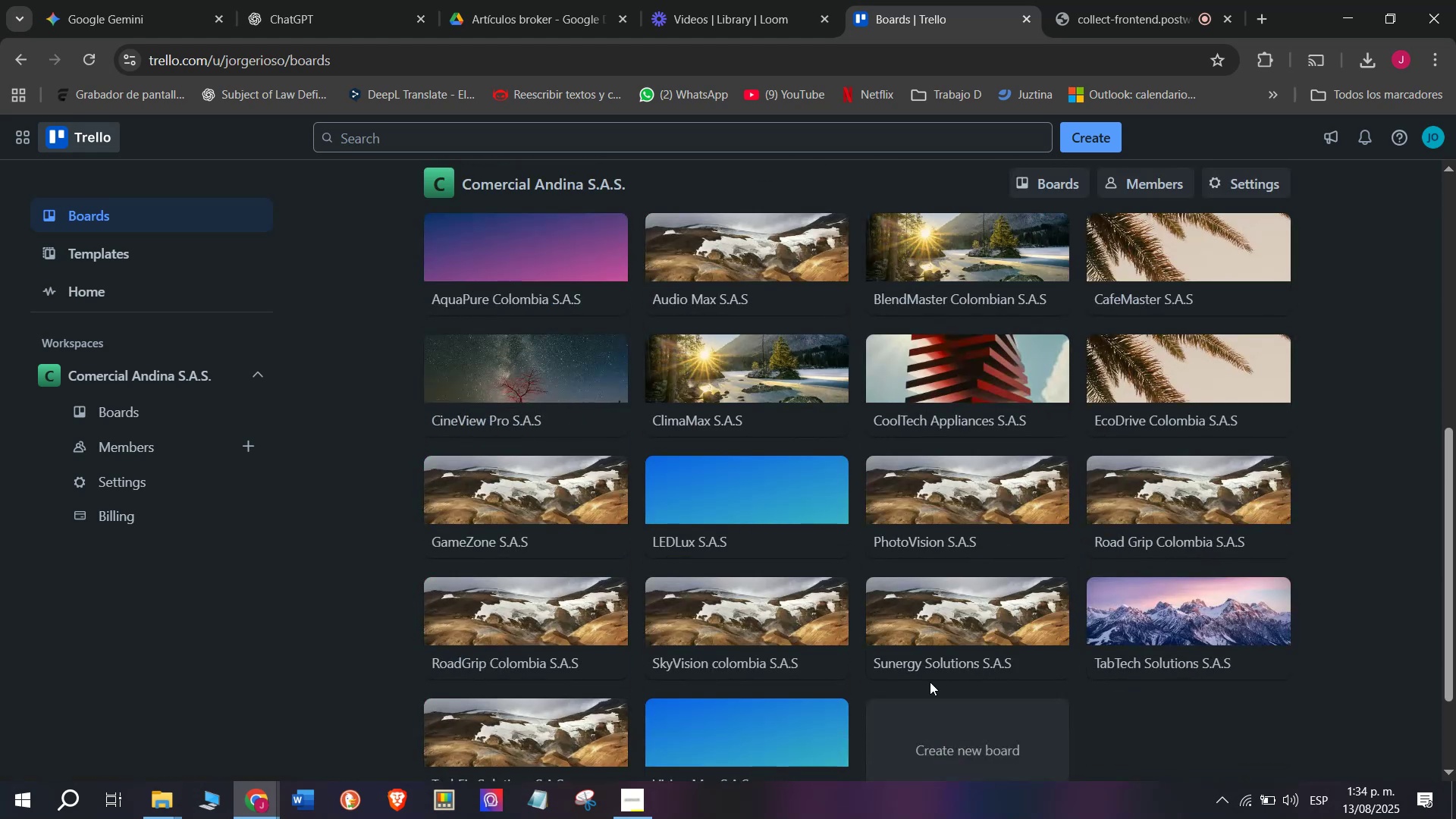 
left_click([940, 637])
 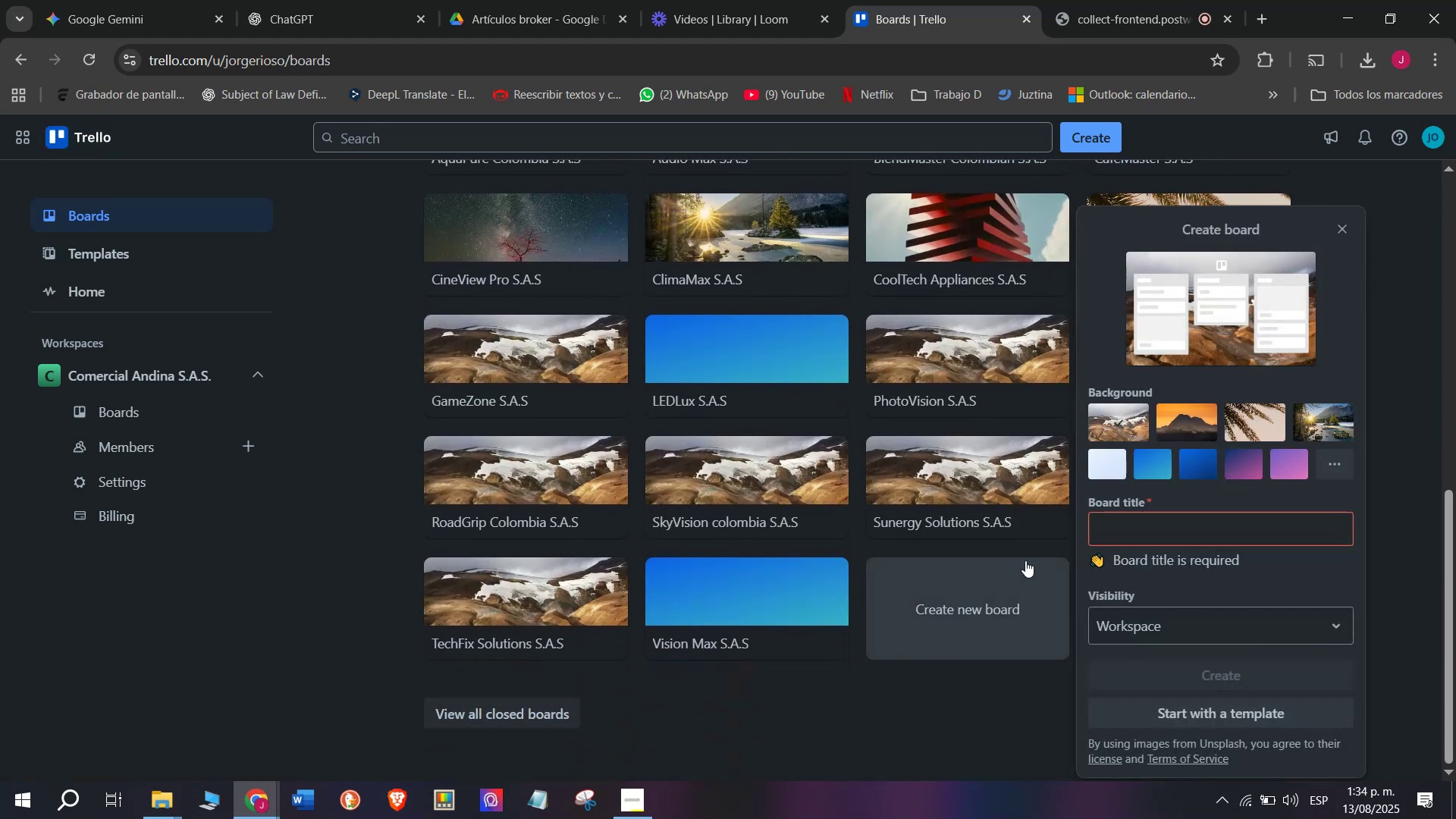 
type(Time )
key(Backspace)
 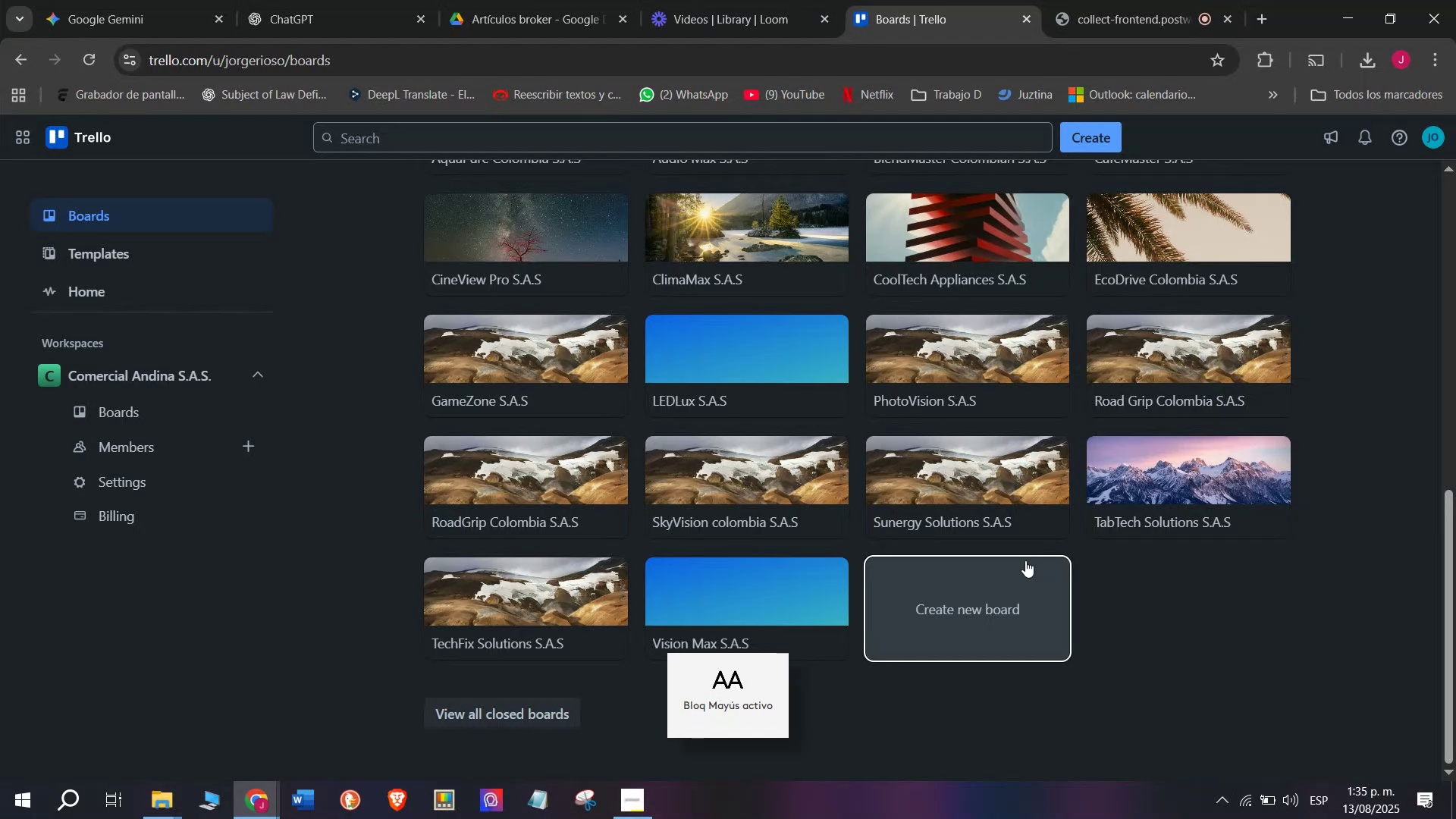 
left_click([1025, 560])
 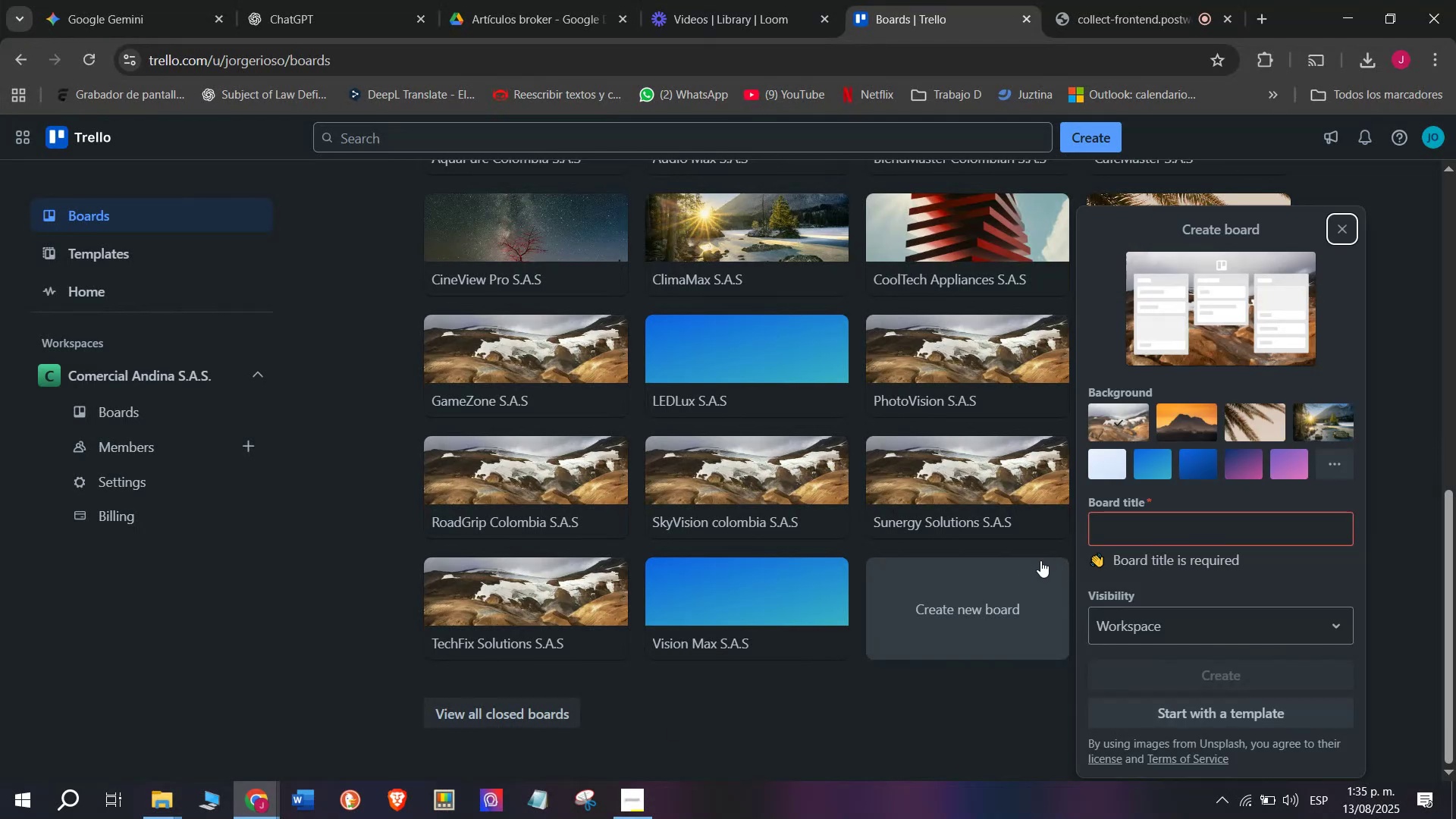 
left_click([1120, 544])
 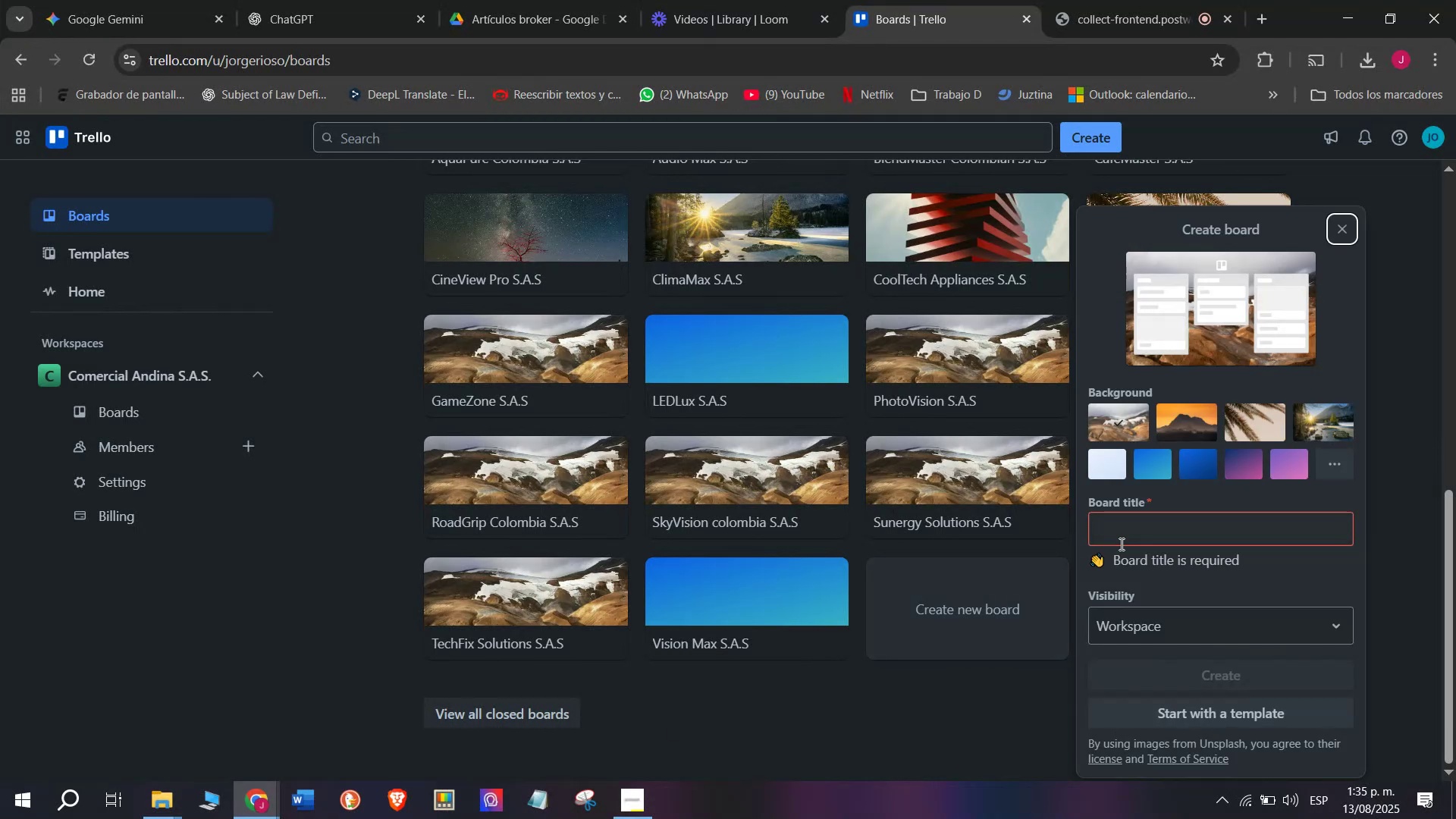 
type(t)
key(Backspace)
type(Time )
key(Backspace)
type(Master )
 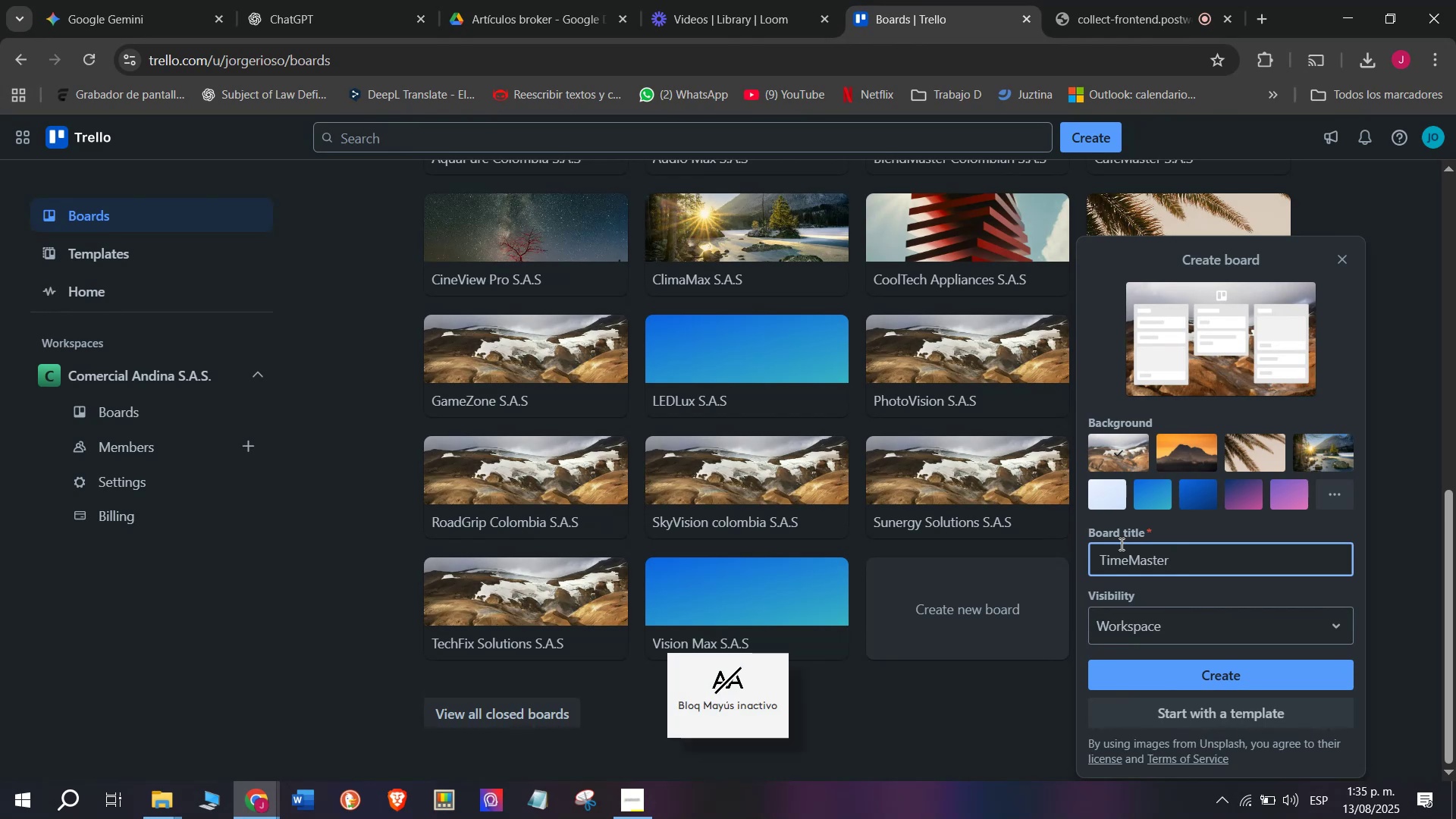 
key(CapsLock)
 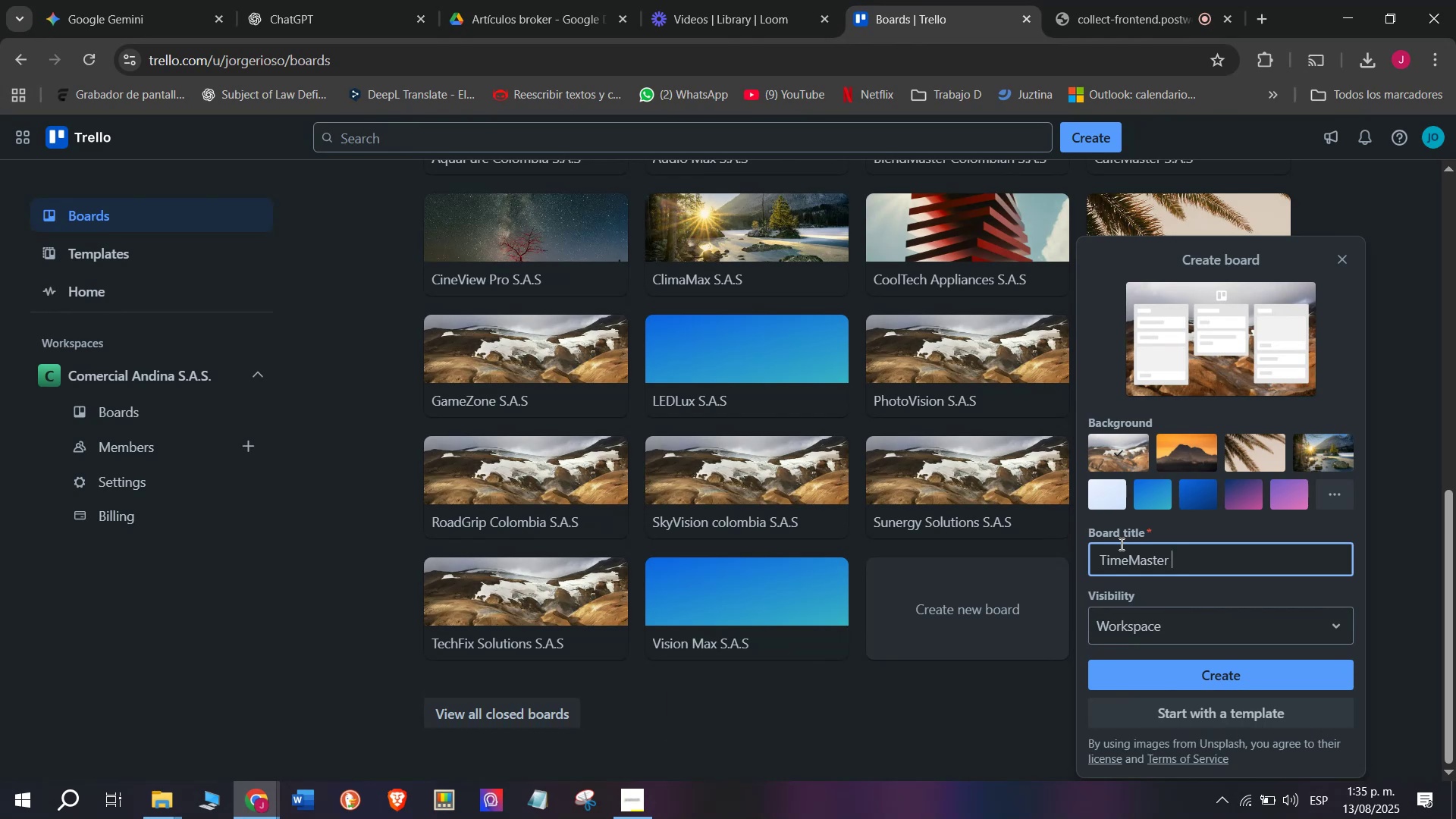 
key(S)
 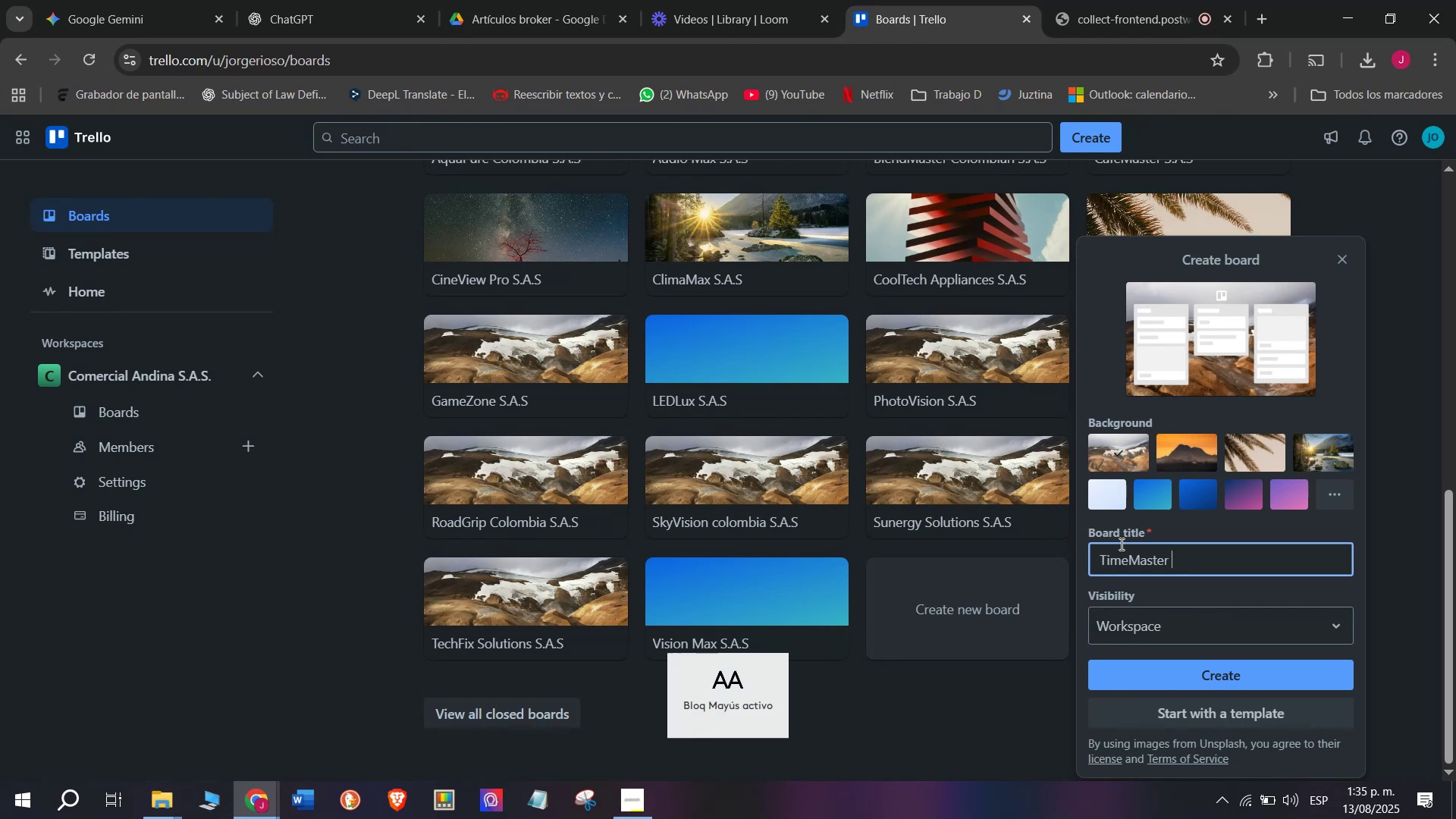 
key(CapsLock)
 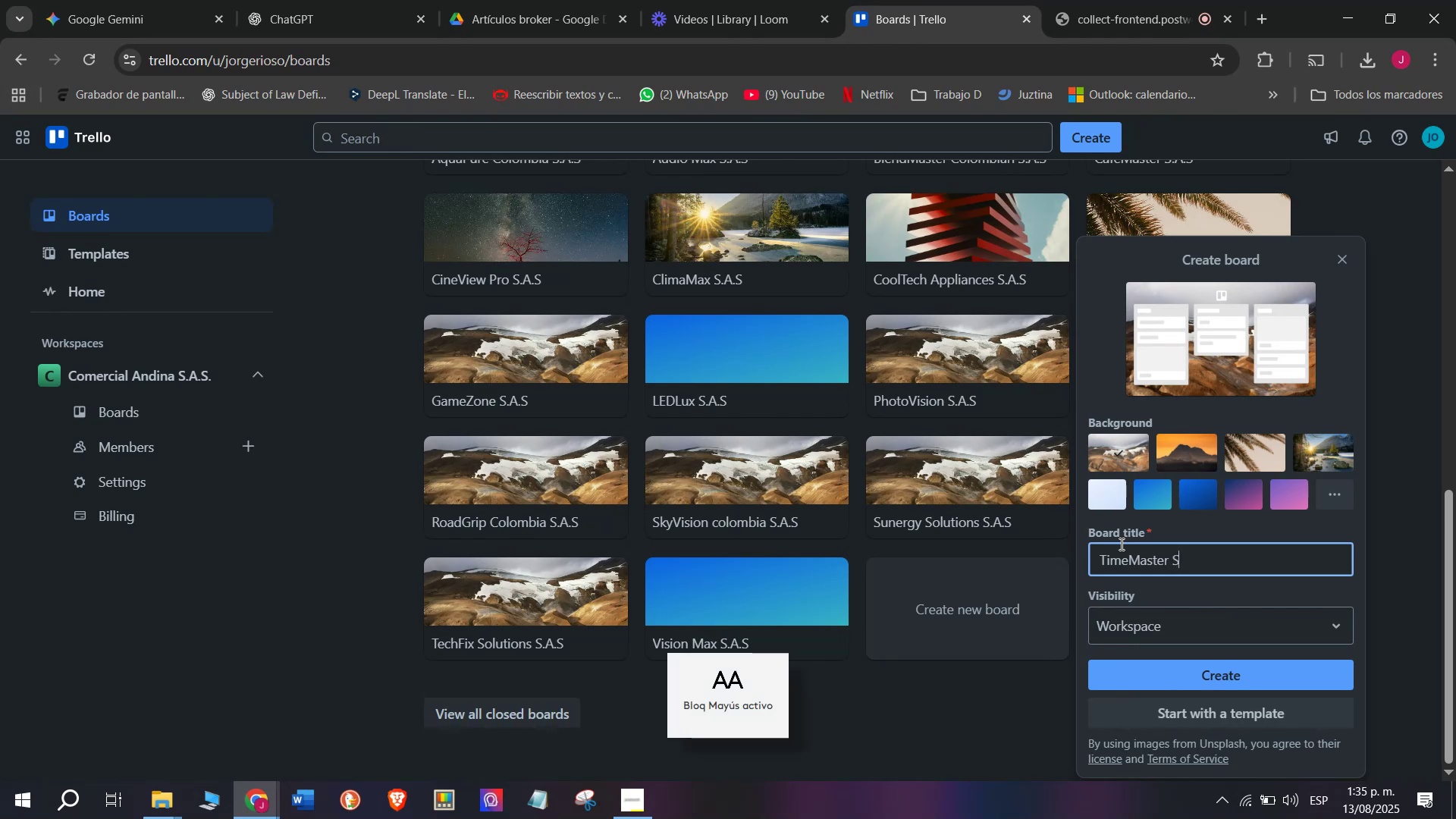 
key(Period)
 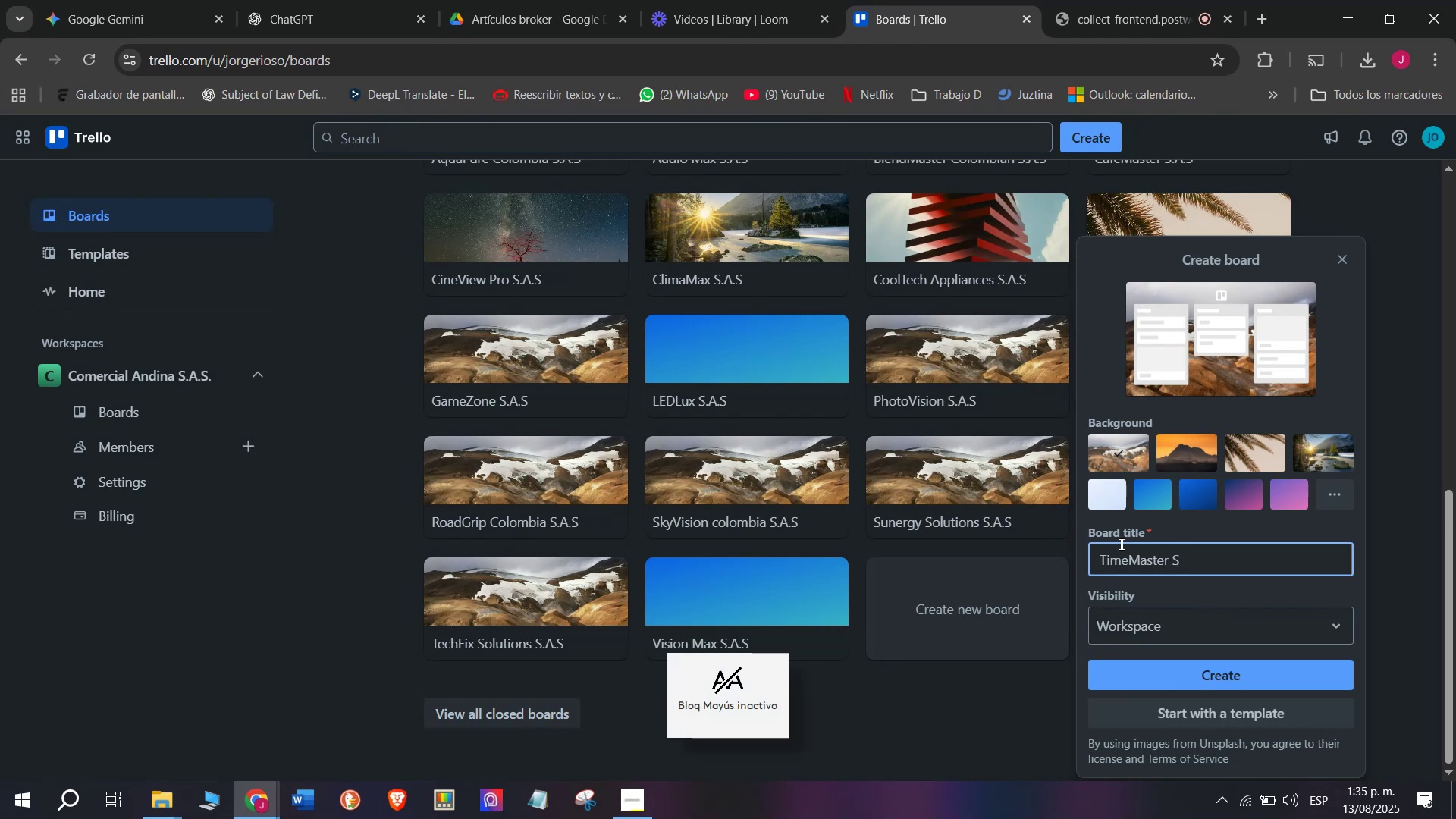 
key(CapsLock)
 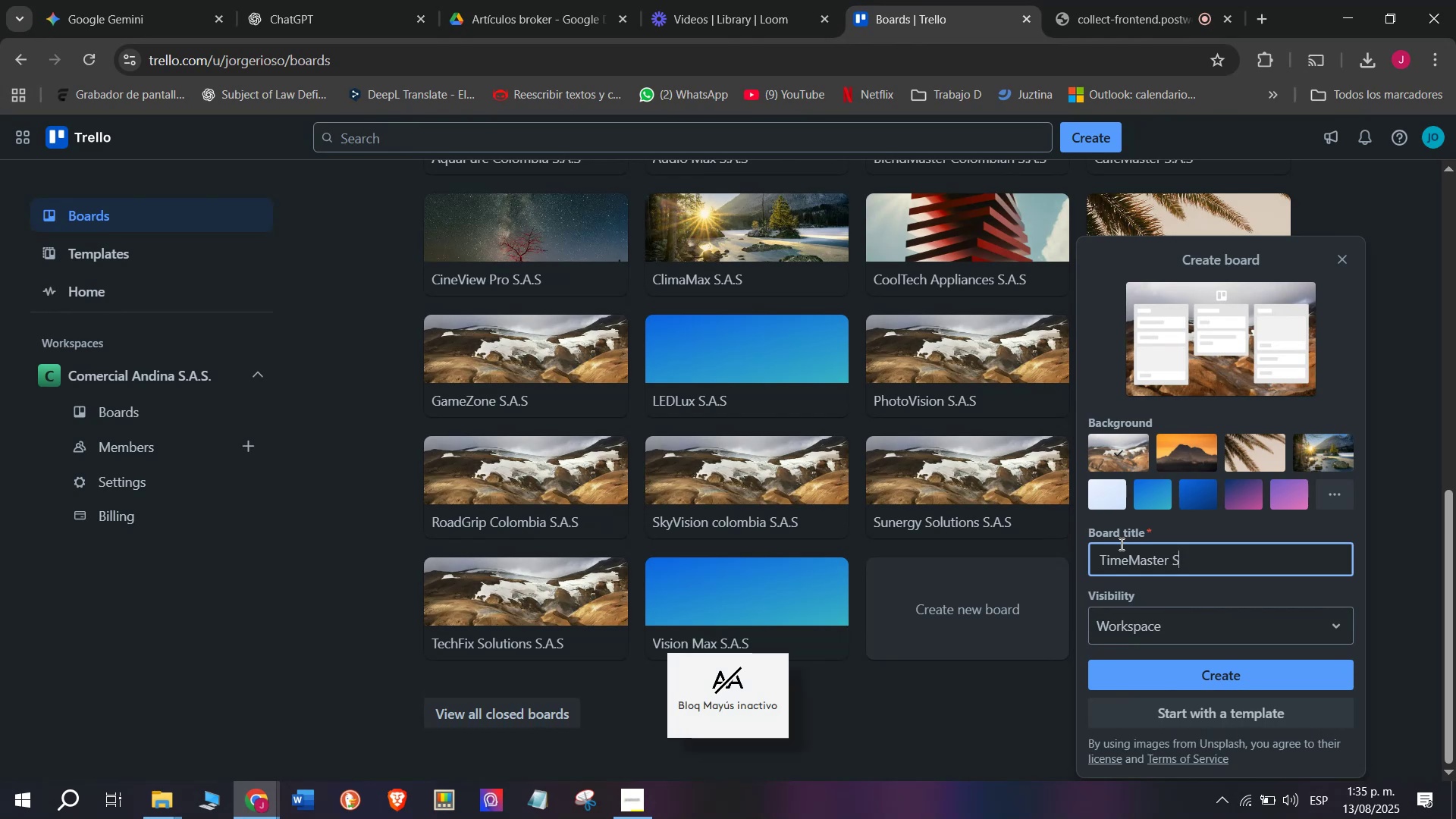 
key(A)
 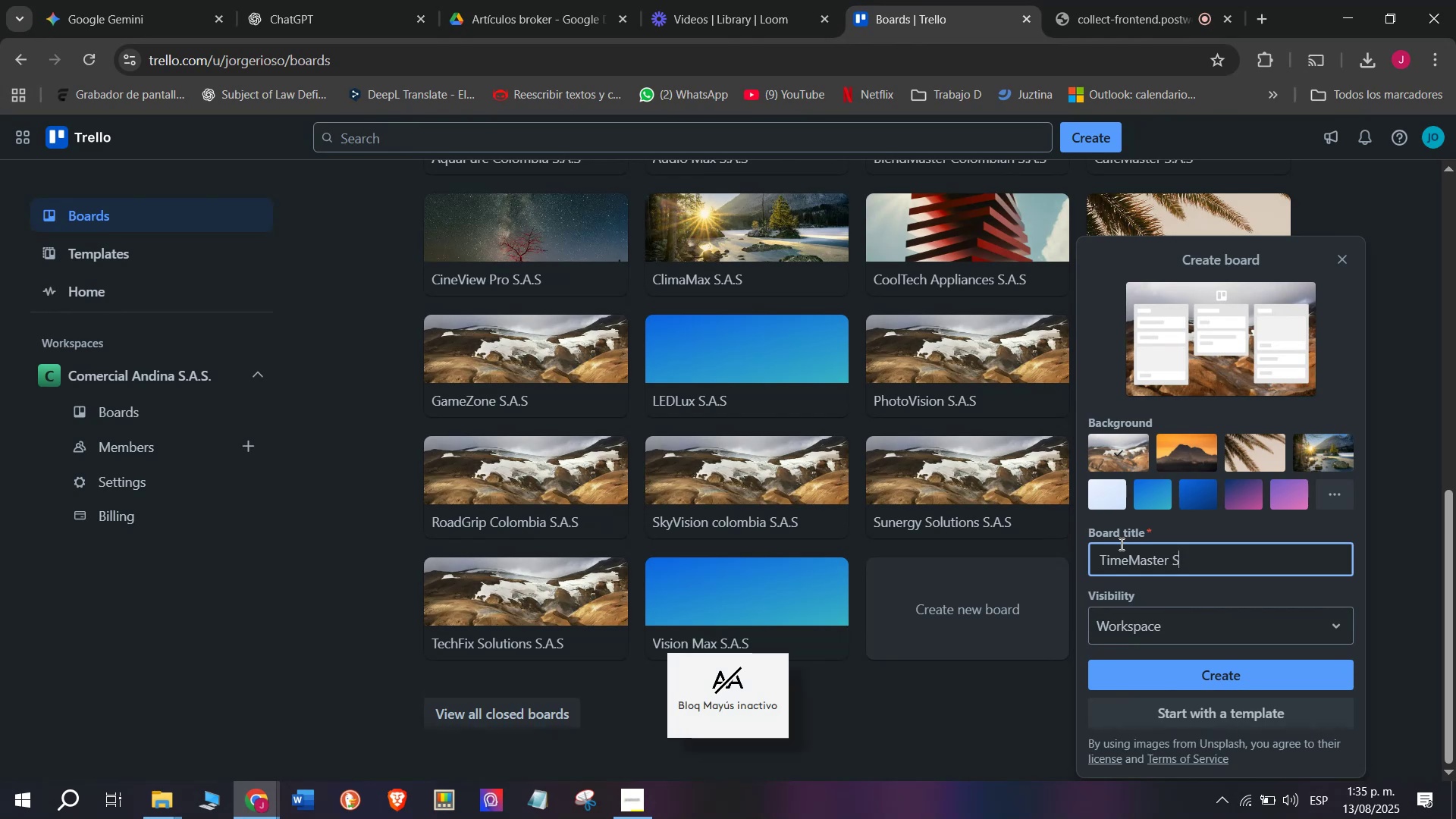 
key(Period)
 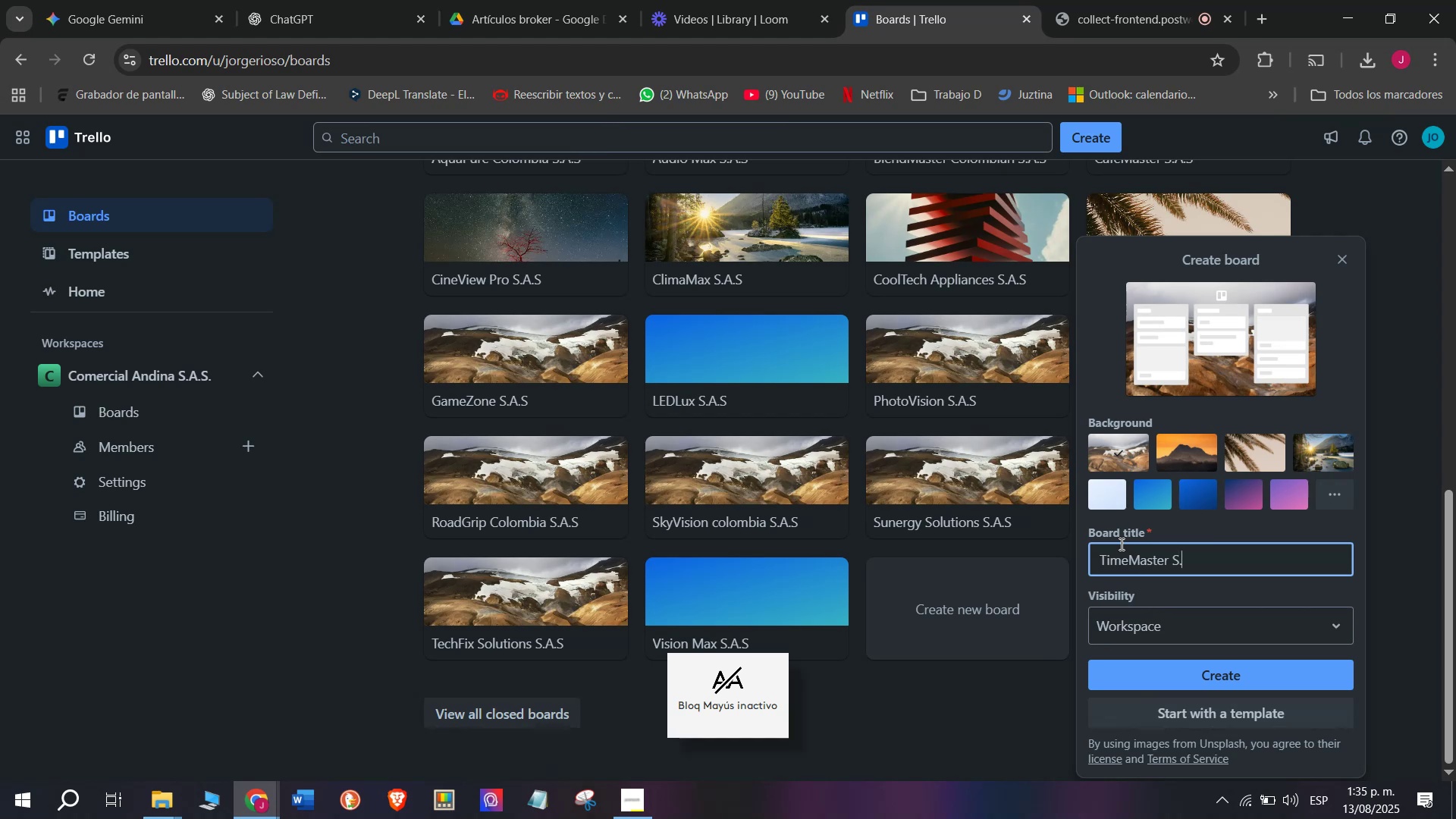 
key(S)
 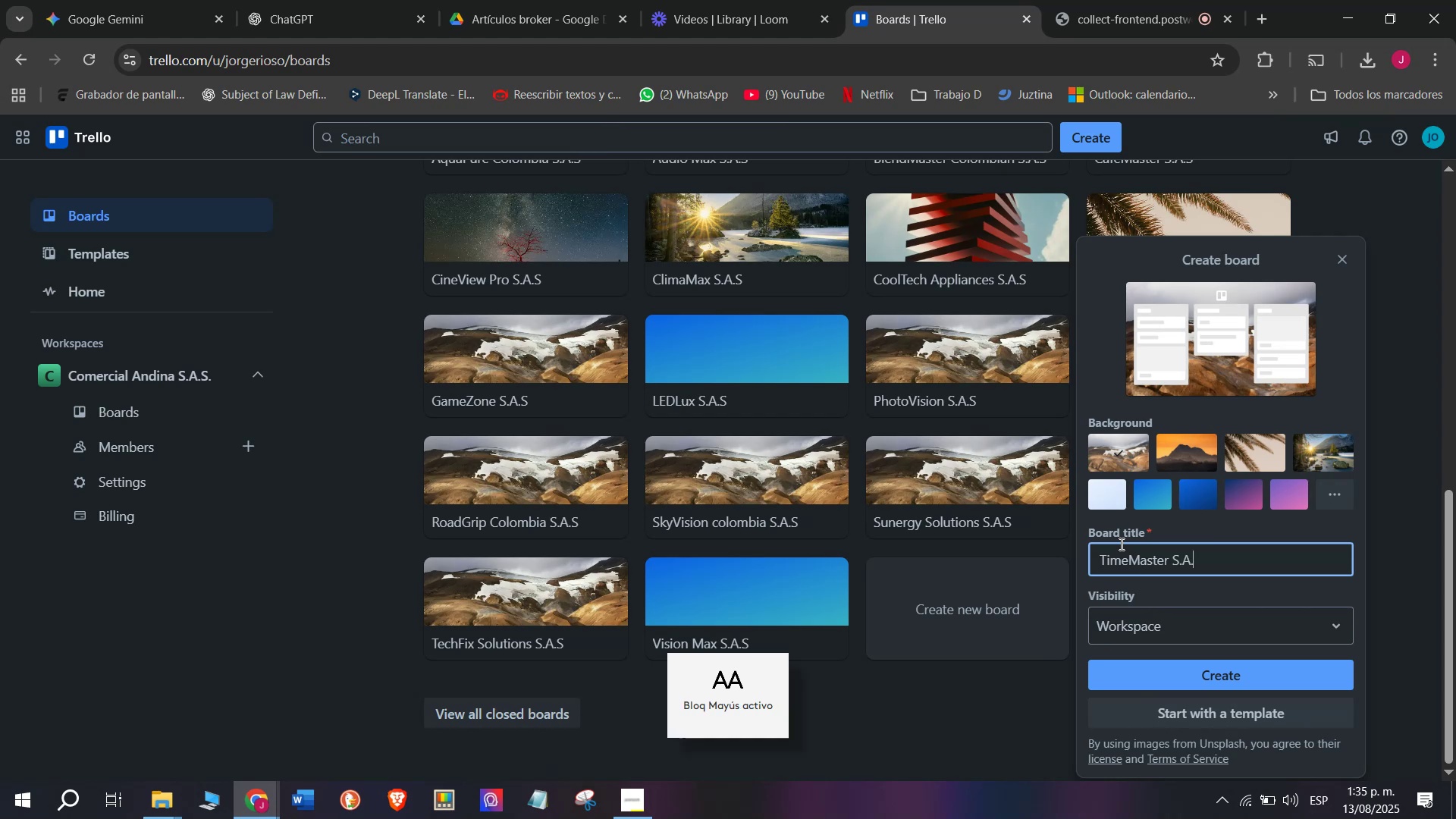 
key(CapsLock)
 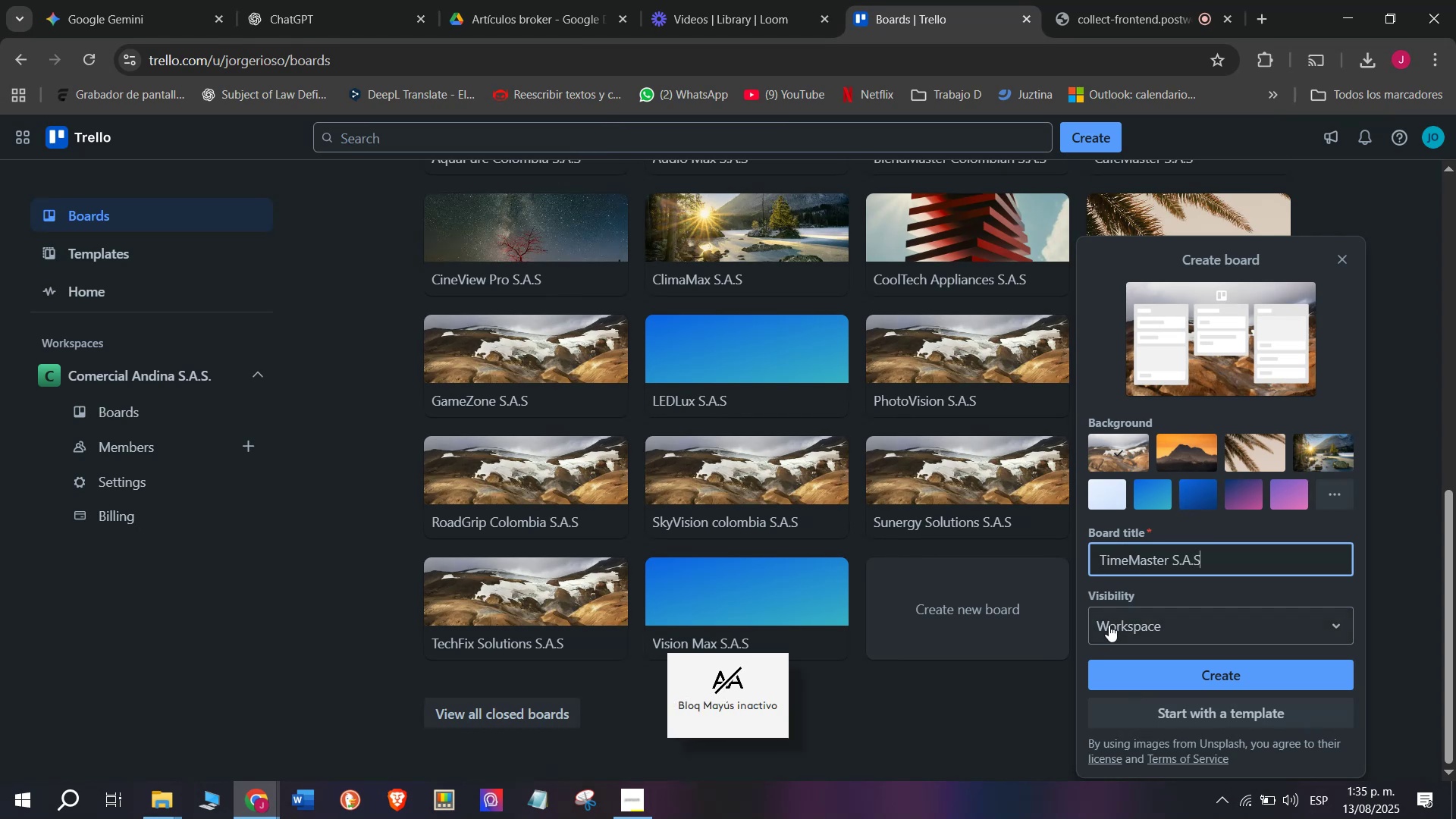 
left_click([1301, 492])
 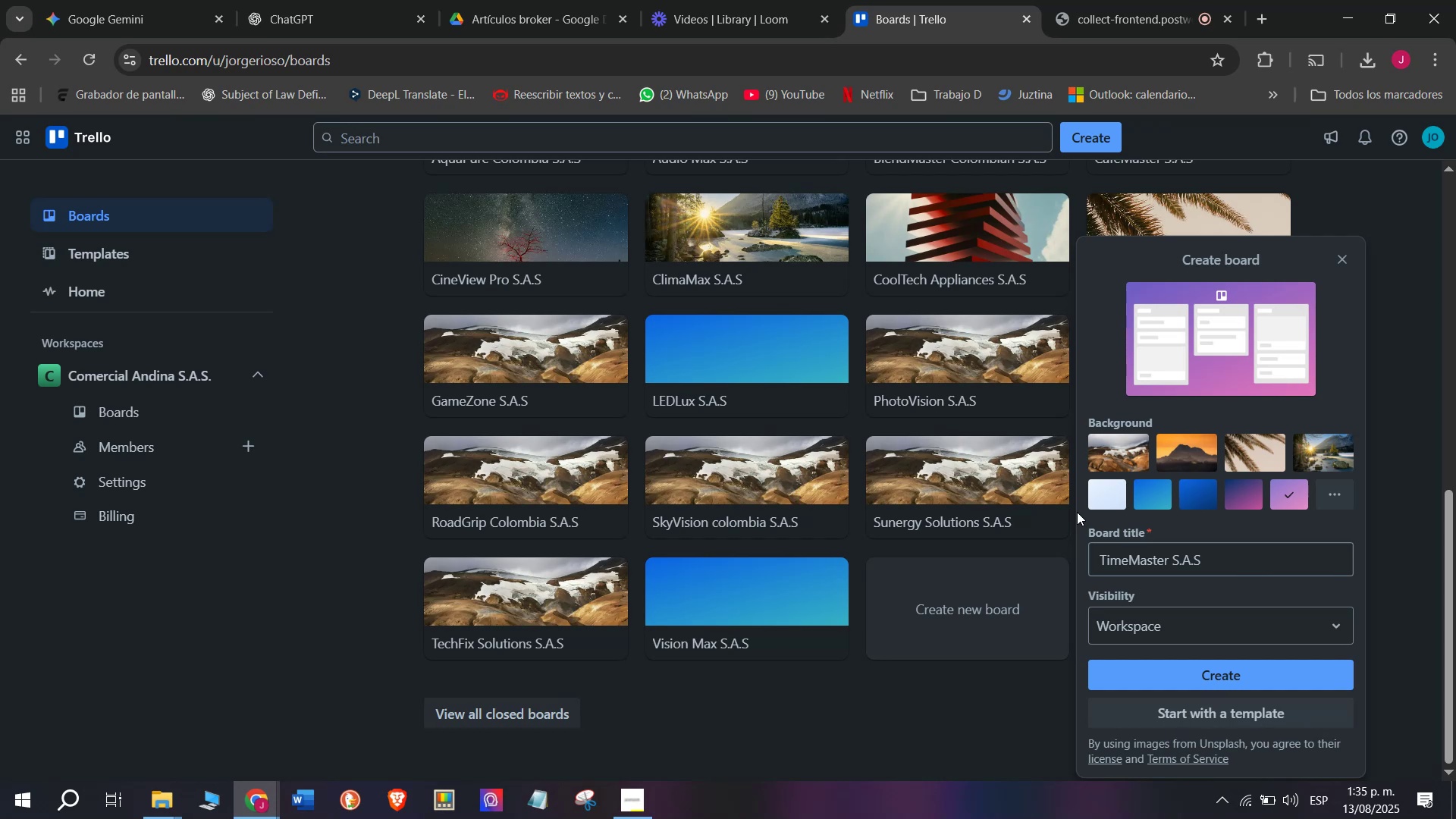 
wait(28.94)
 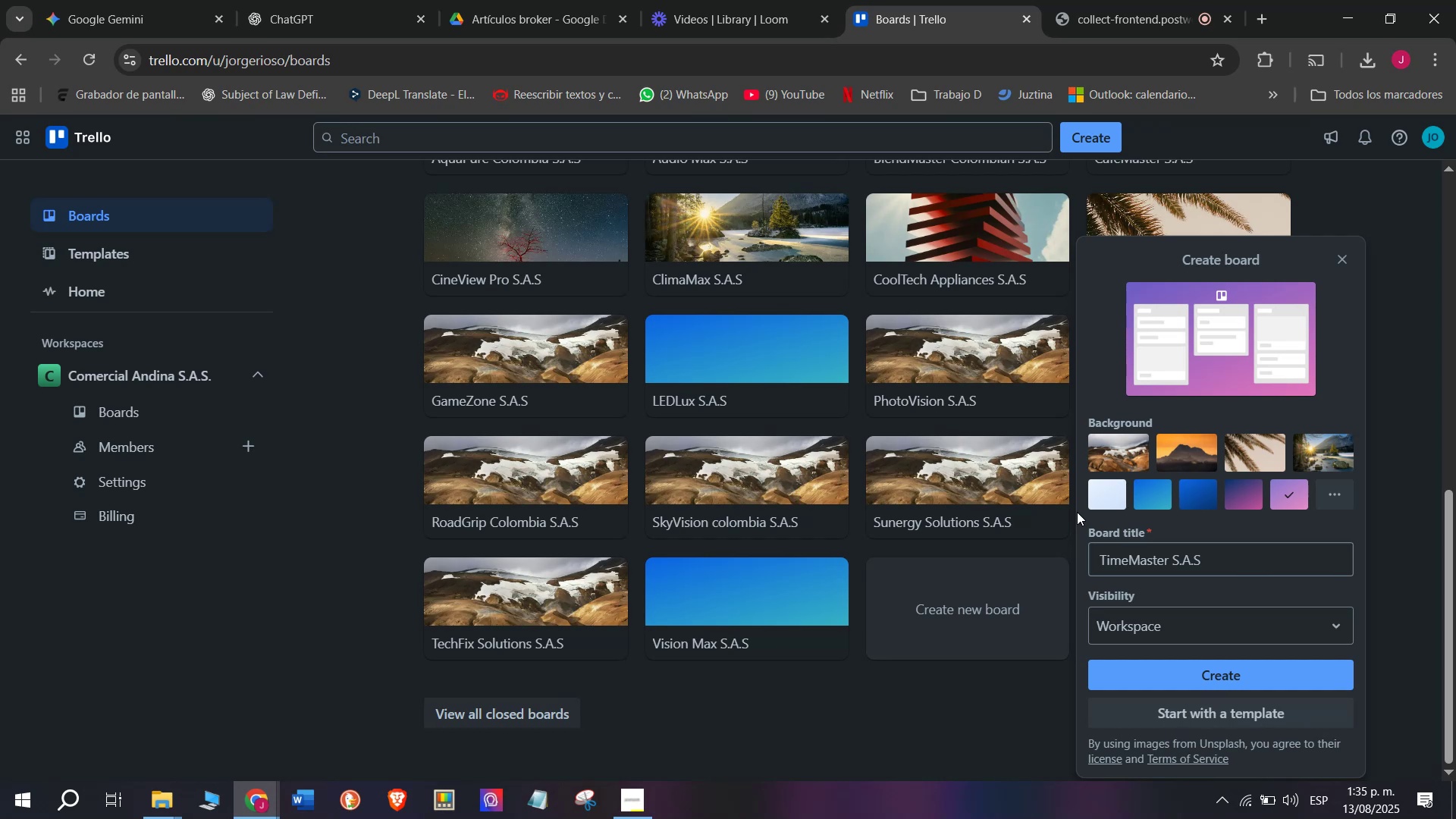 
left_click([1178, 666])
 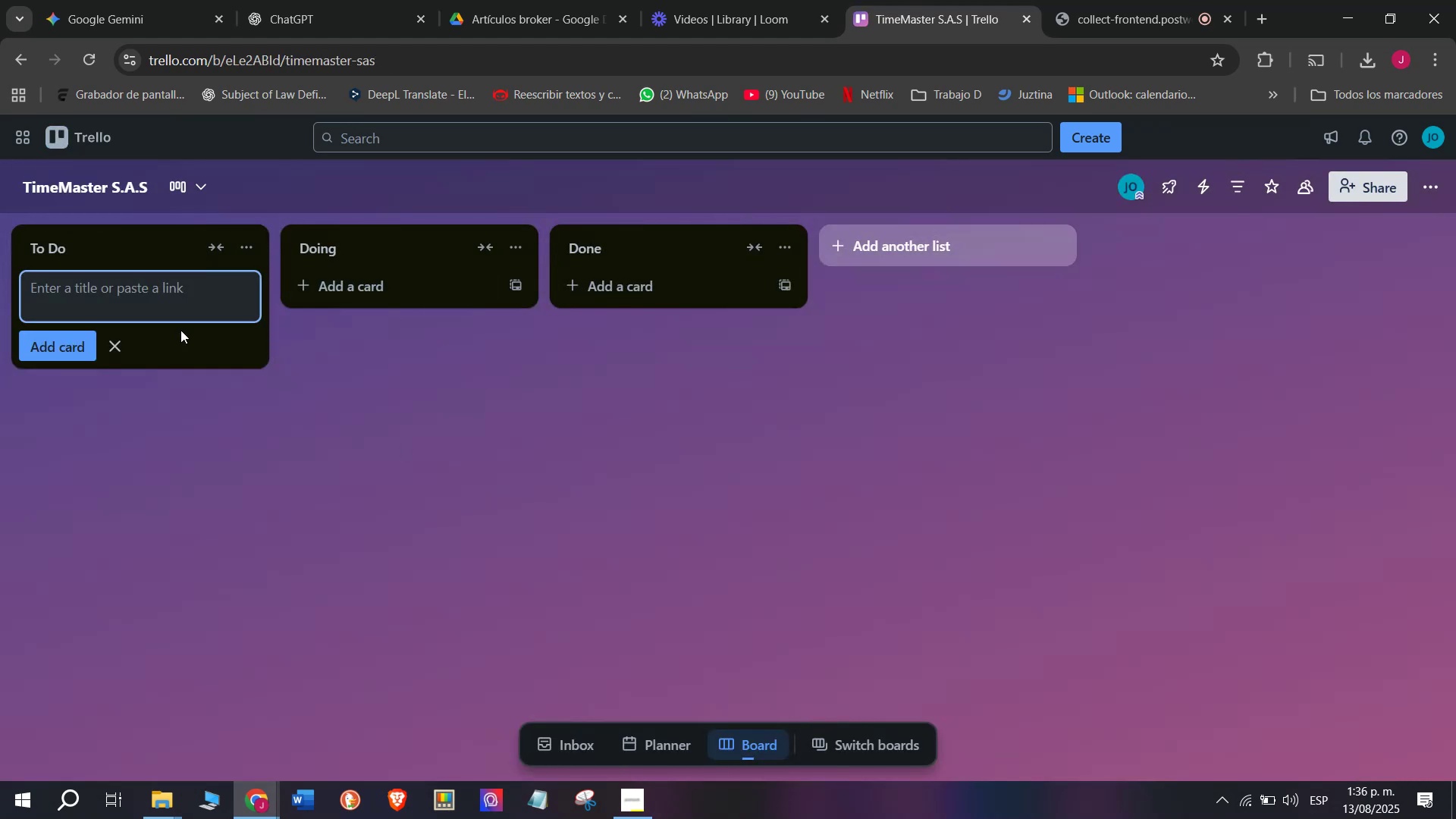 
wait(13.03)
 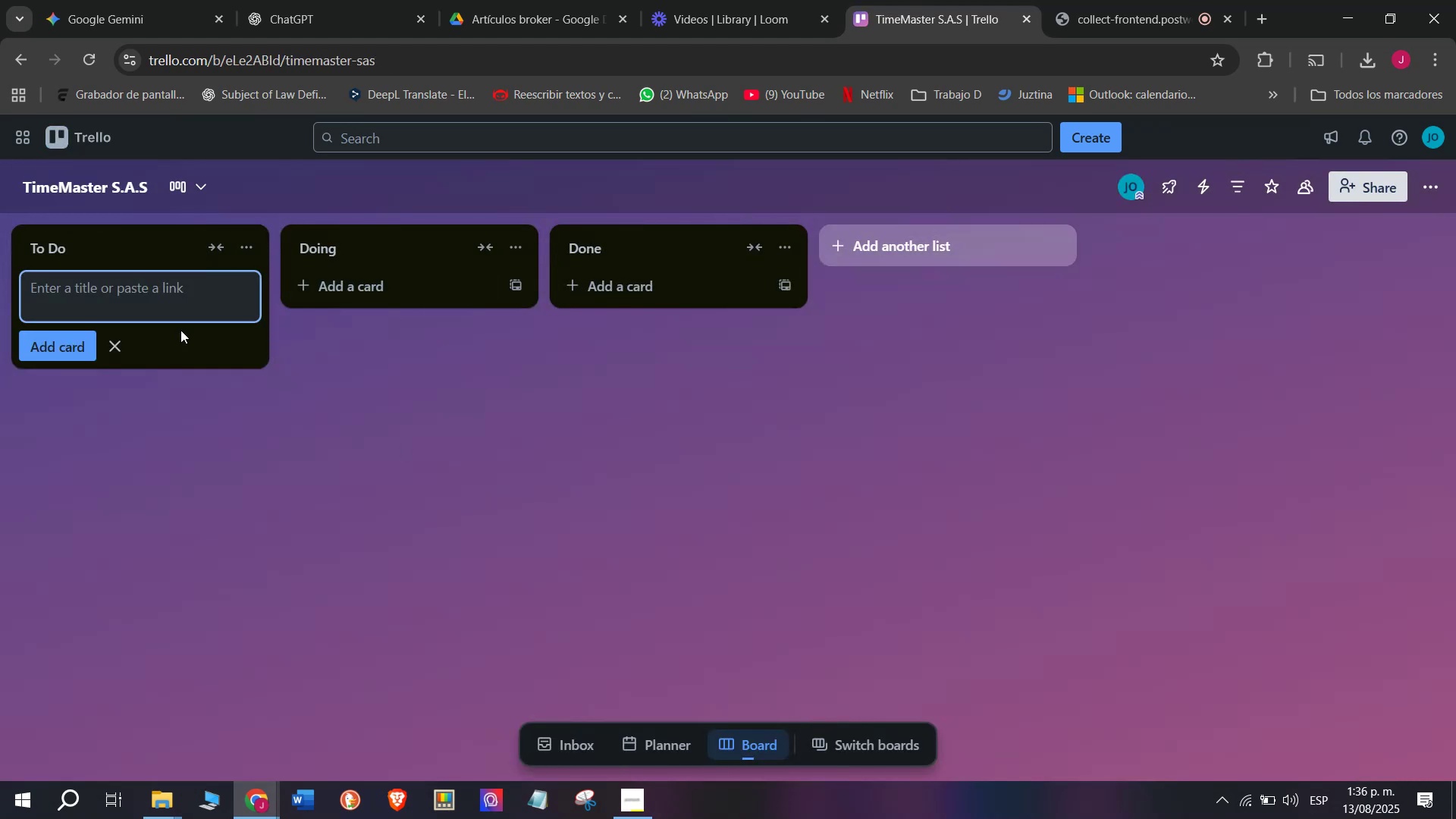 
left_click([111, 234])
 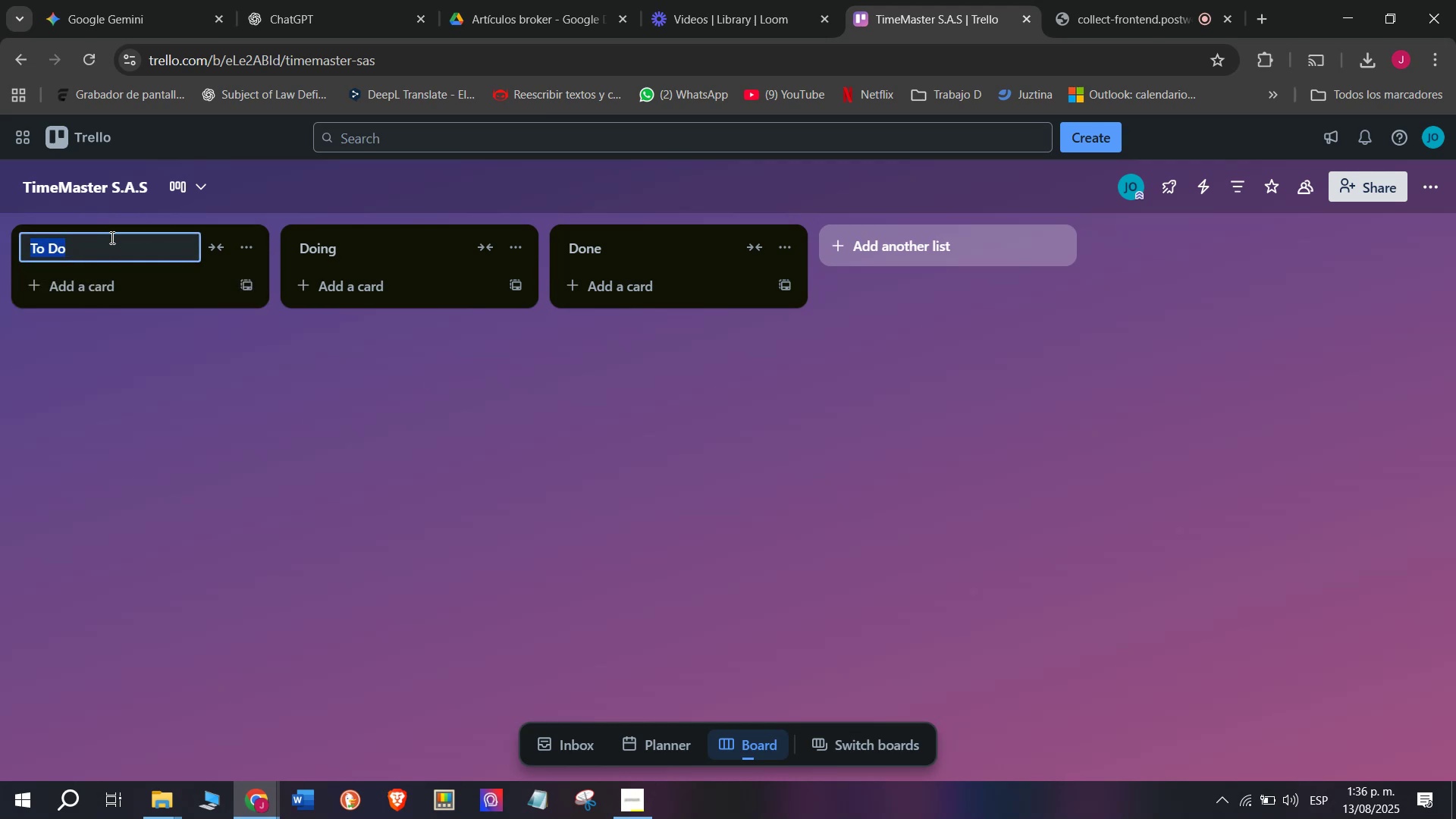 
right_click([110, 193])
 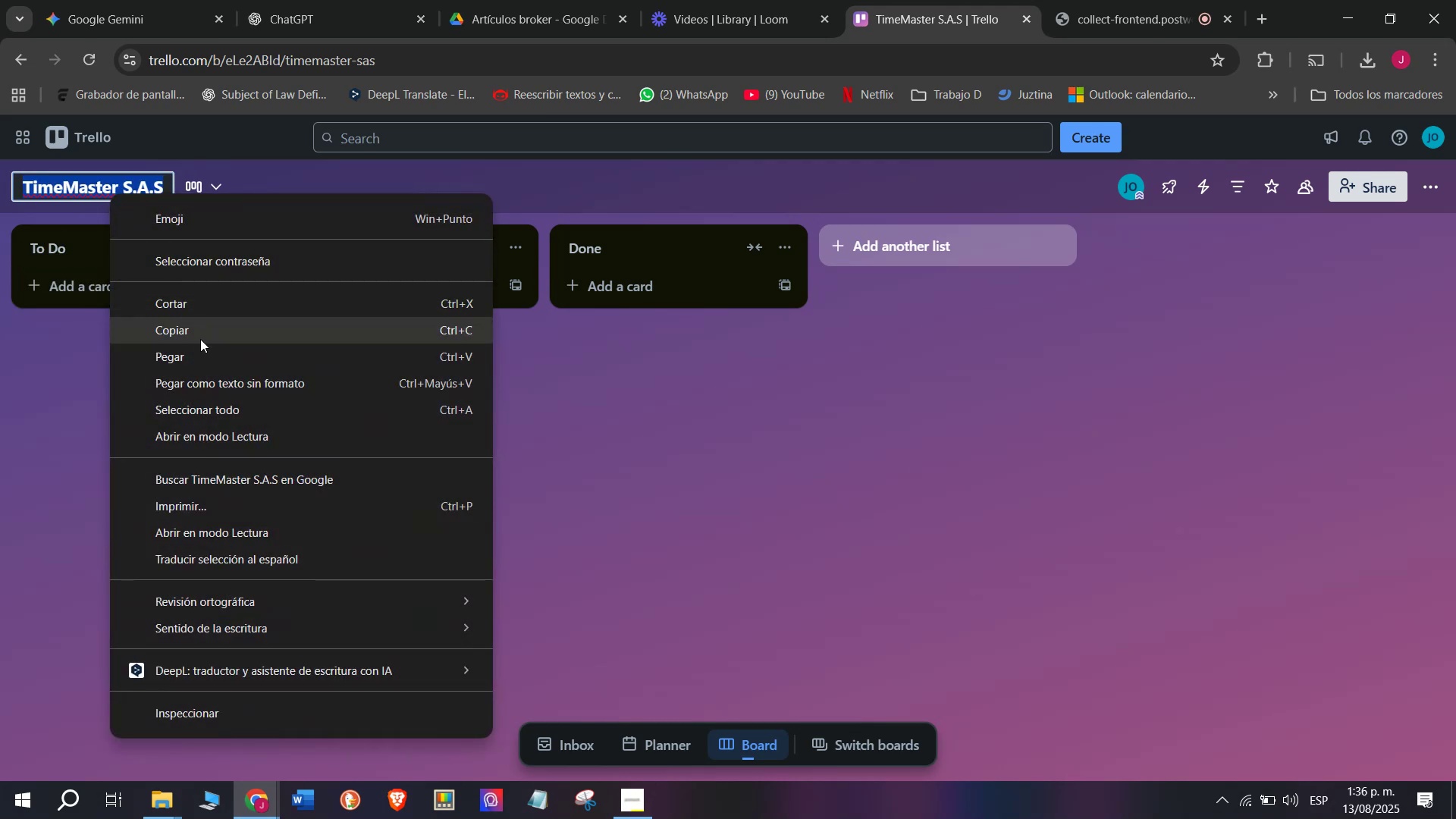 
right_click([107, 265])
 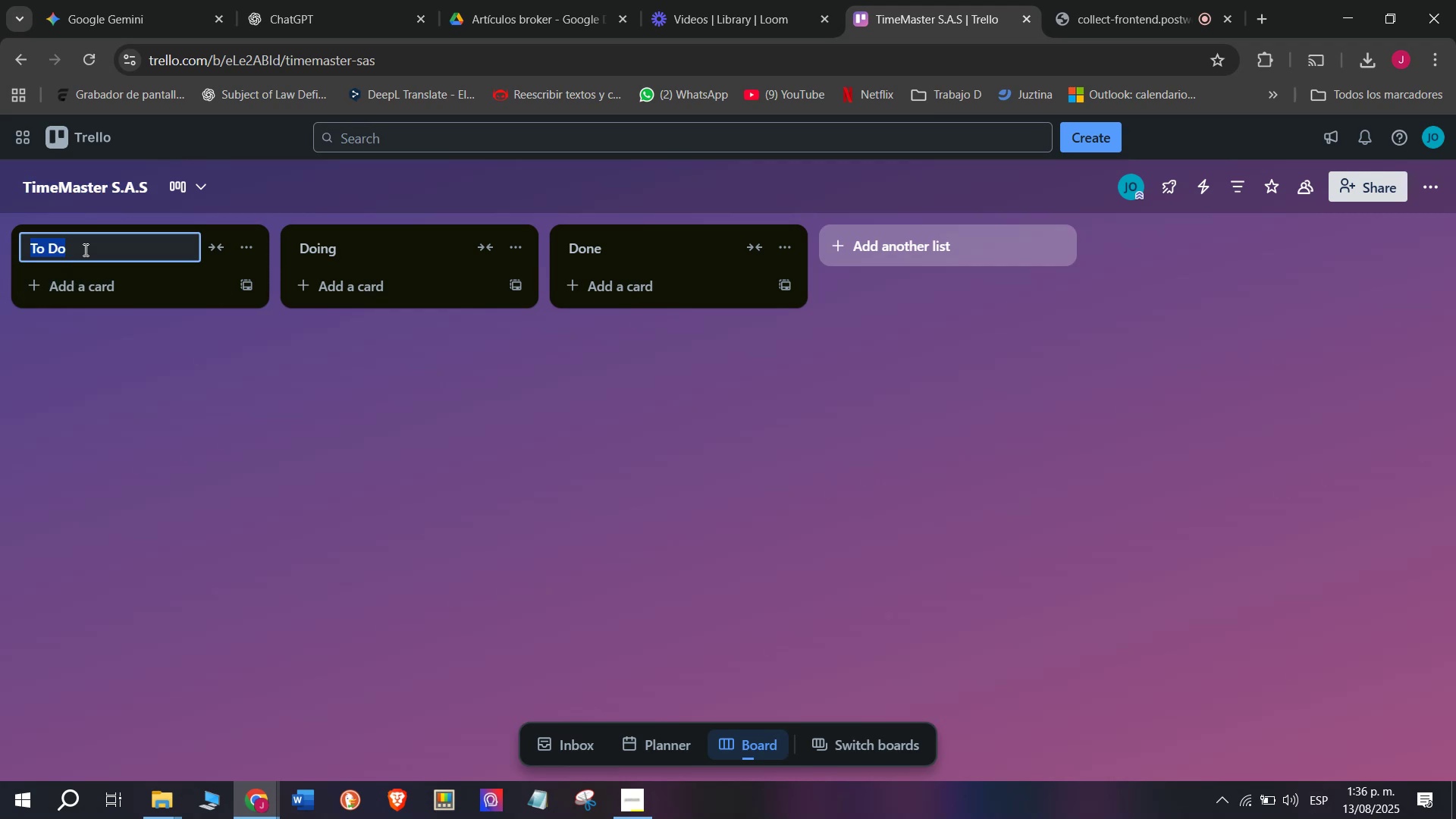 
left_click([102, 239])
 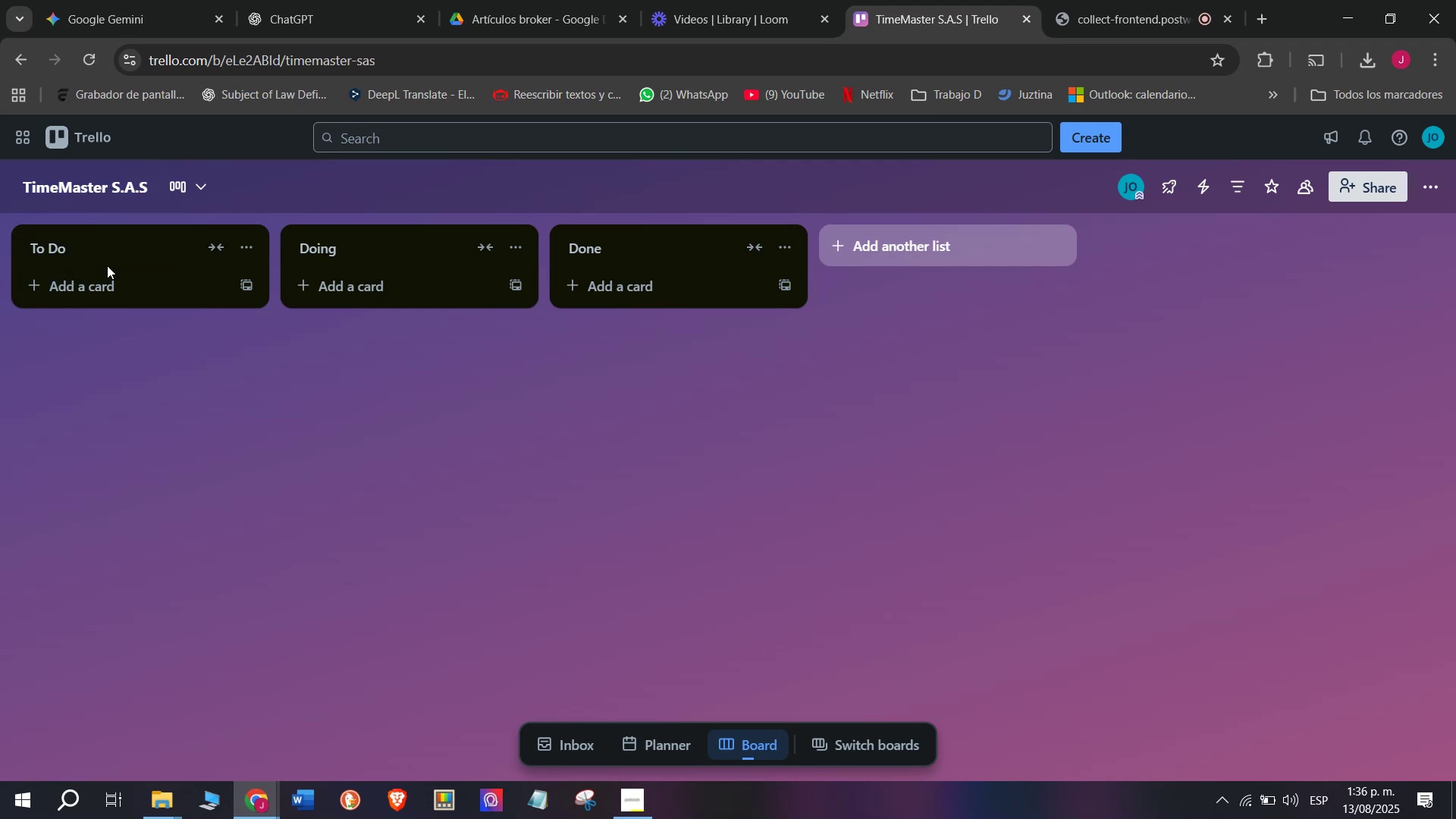 
right_click([102, 239])
 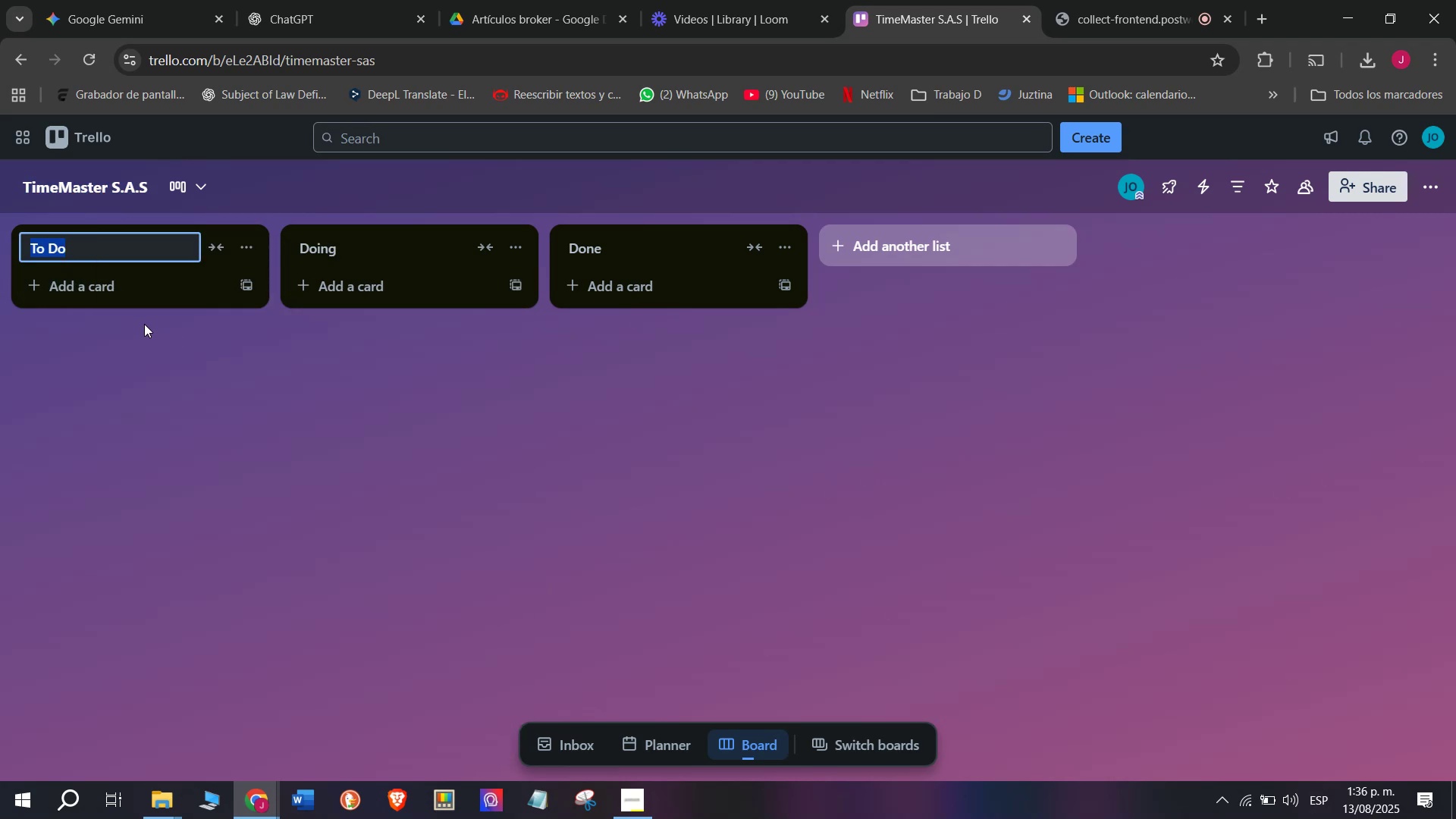 
left_click([130, 243])
 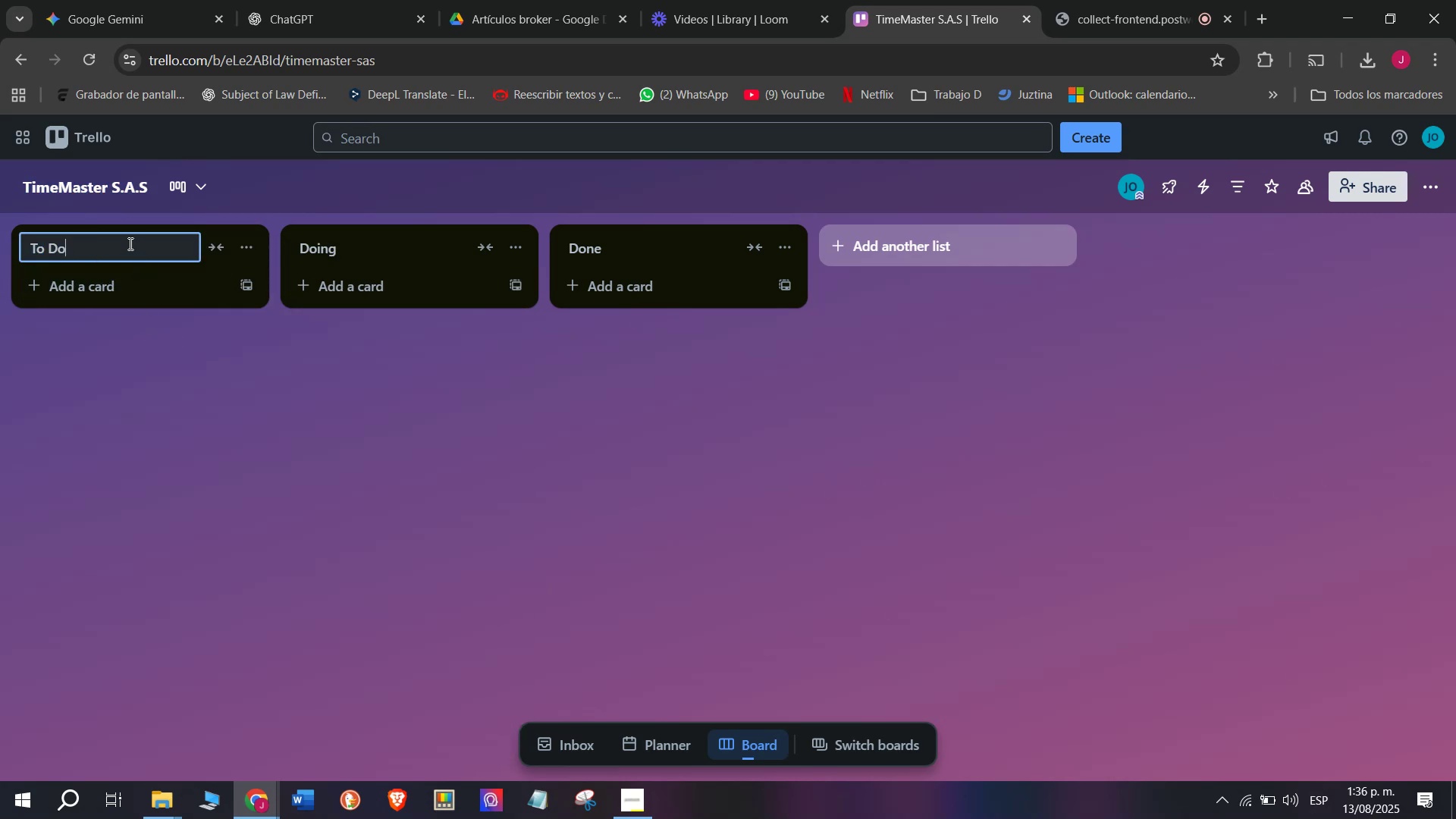 
left_click_drag(start_coordinate=[111, 249], to_coordinate=[0, 240])
 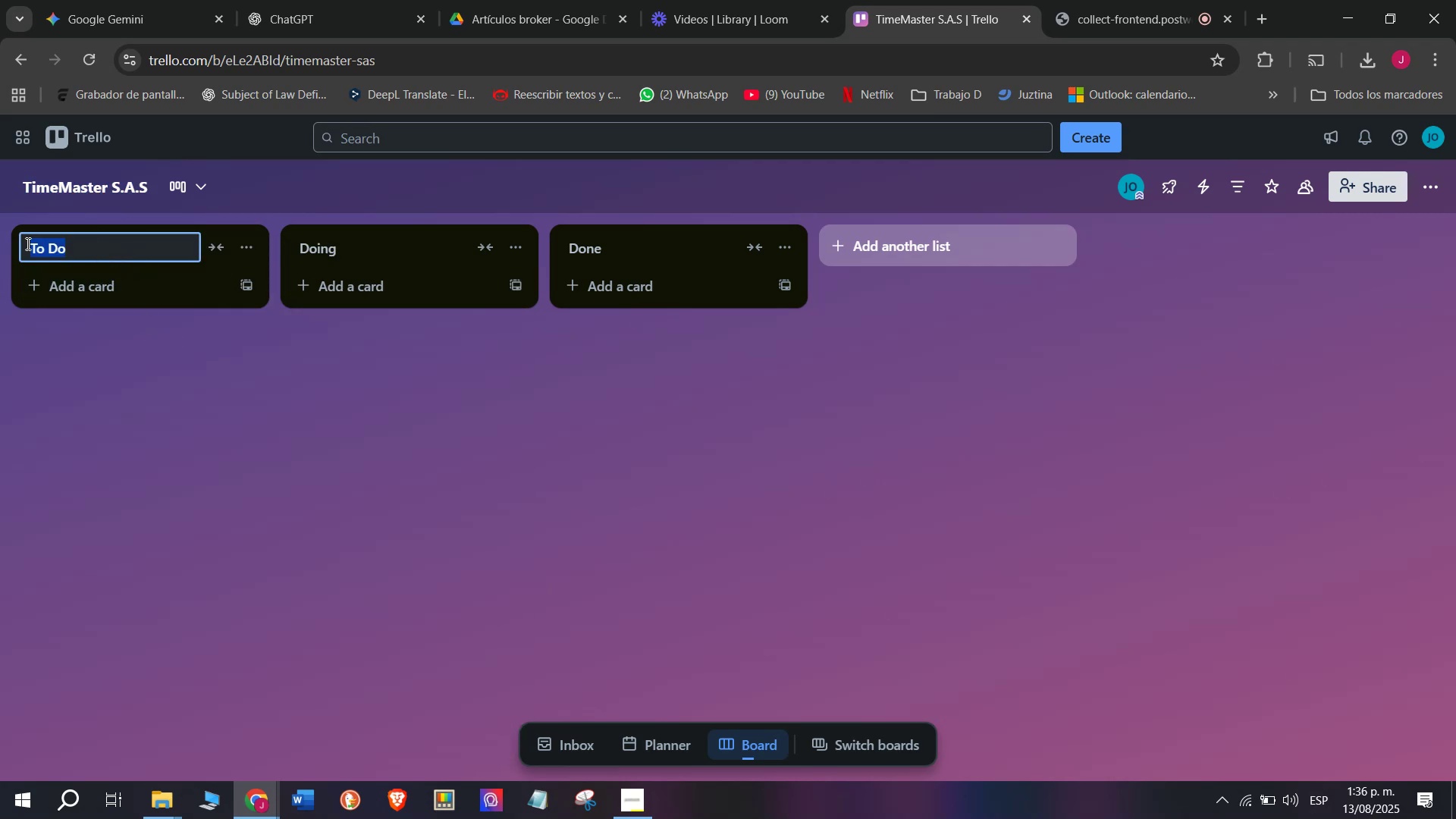 
right_click([32, 241])
 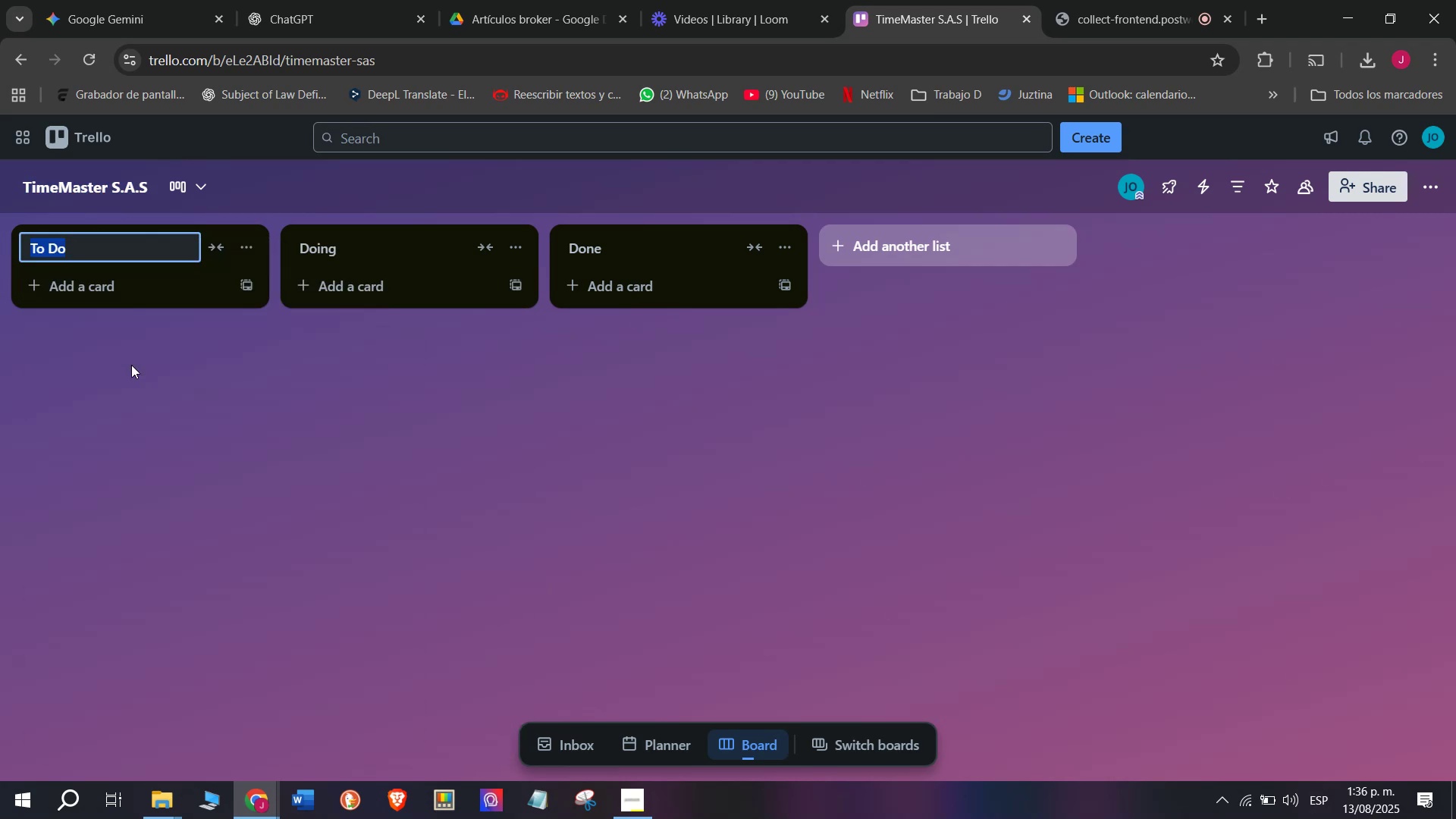 
double_click([107, 249])
 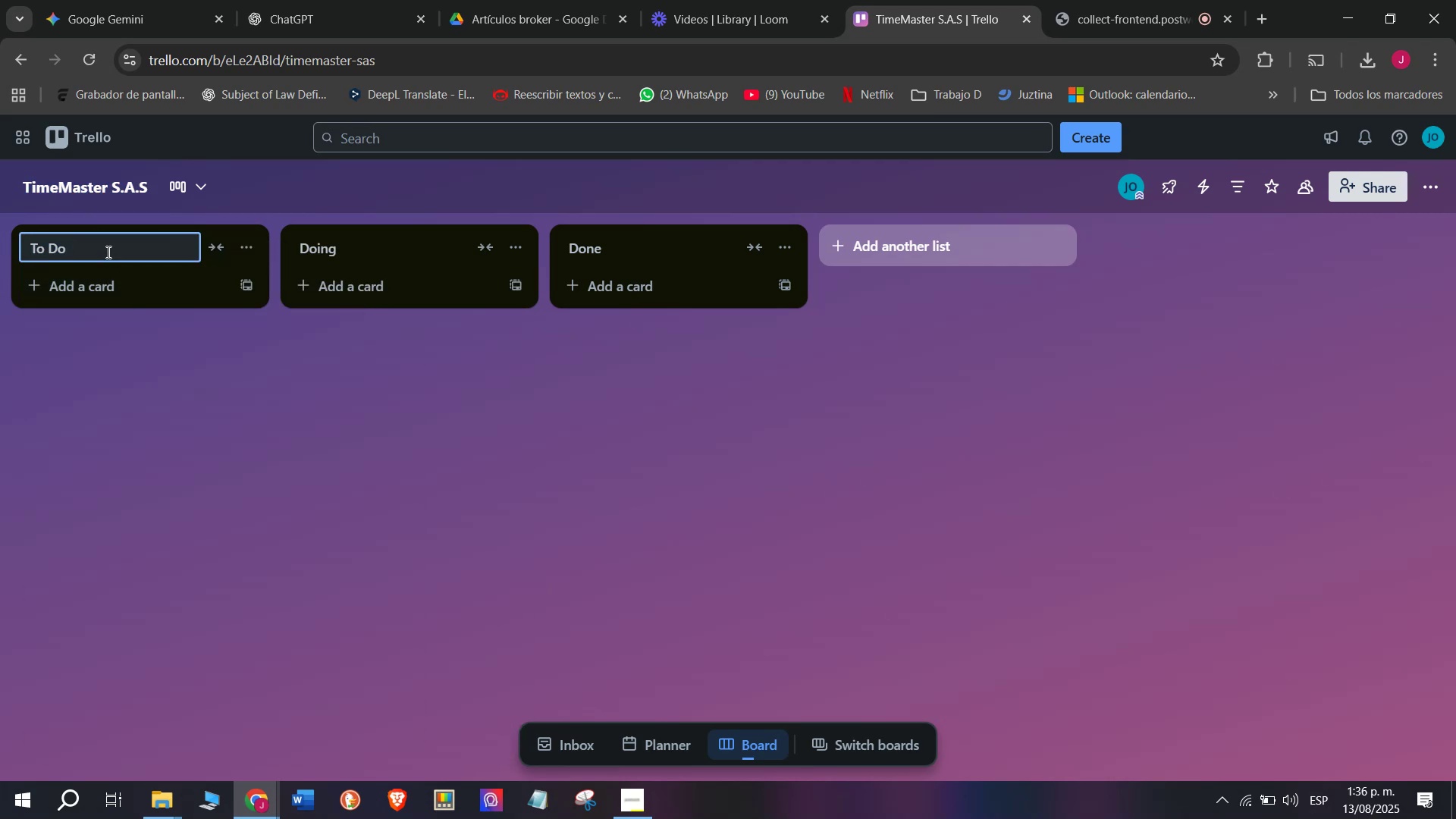 
left_click_drag(start_coordinate=[105, 250], to_coordinate=[12, 254])
 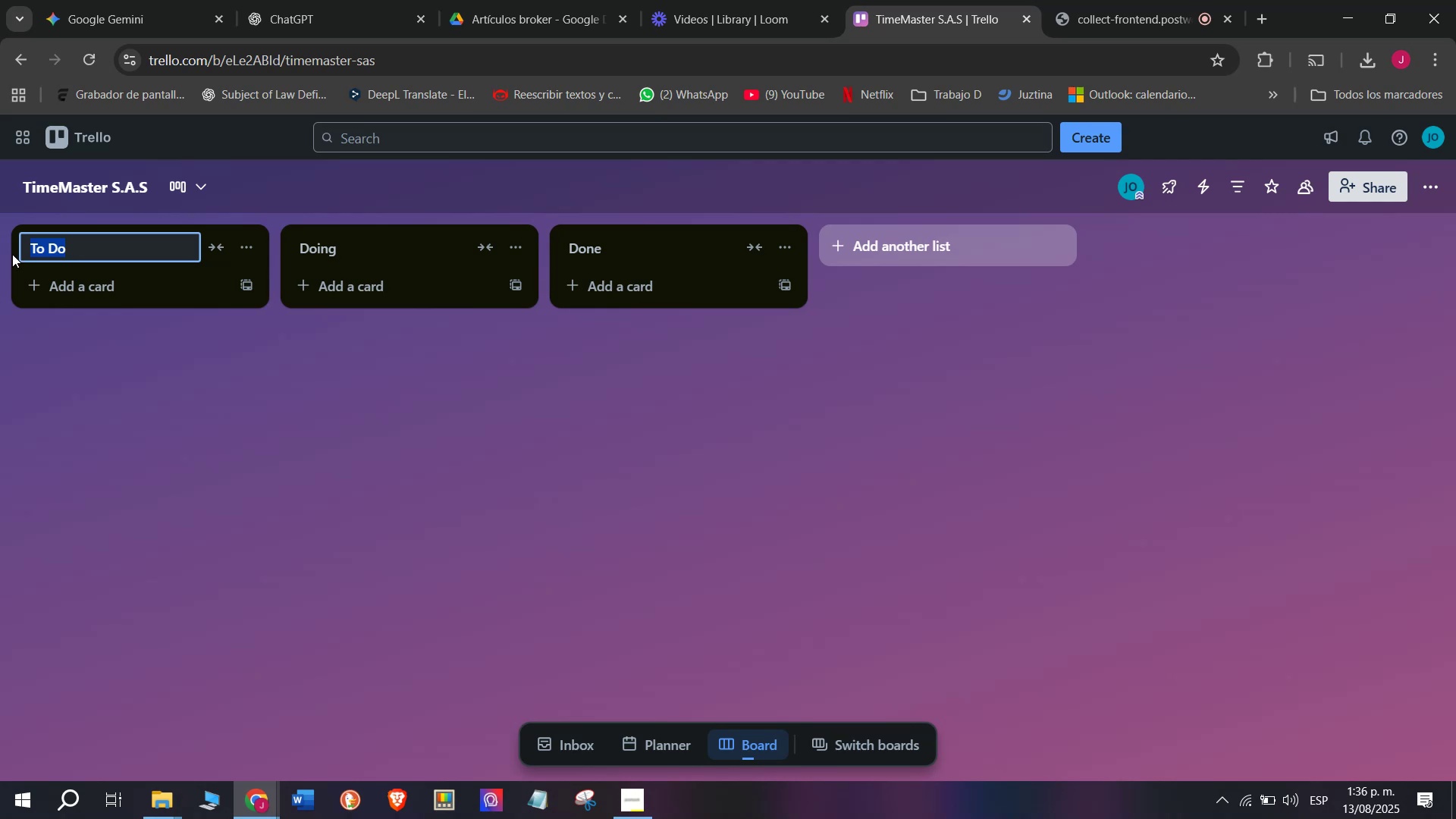 
left_click([101, 181])
 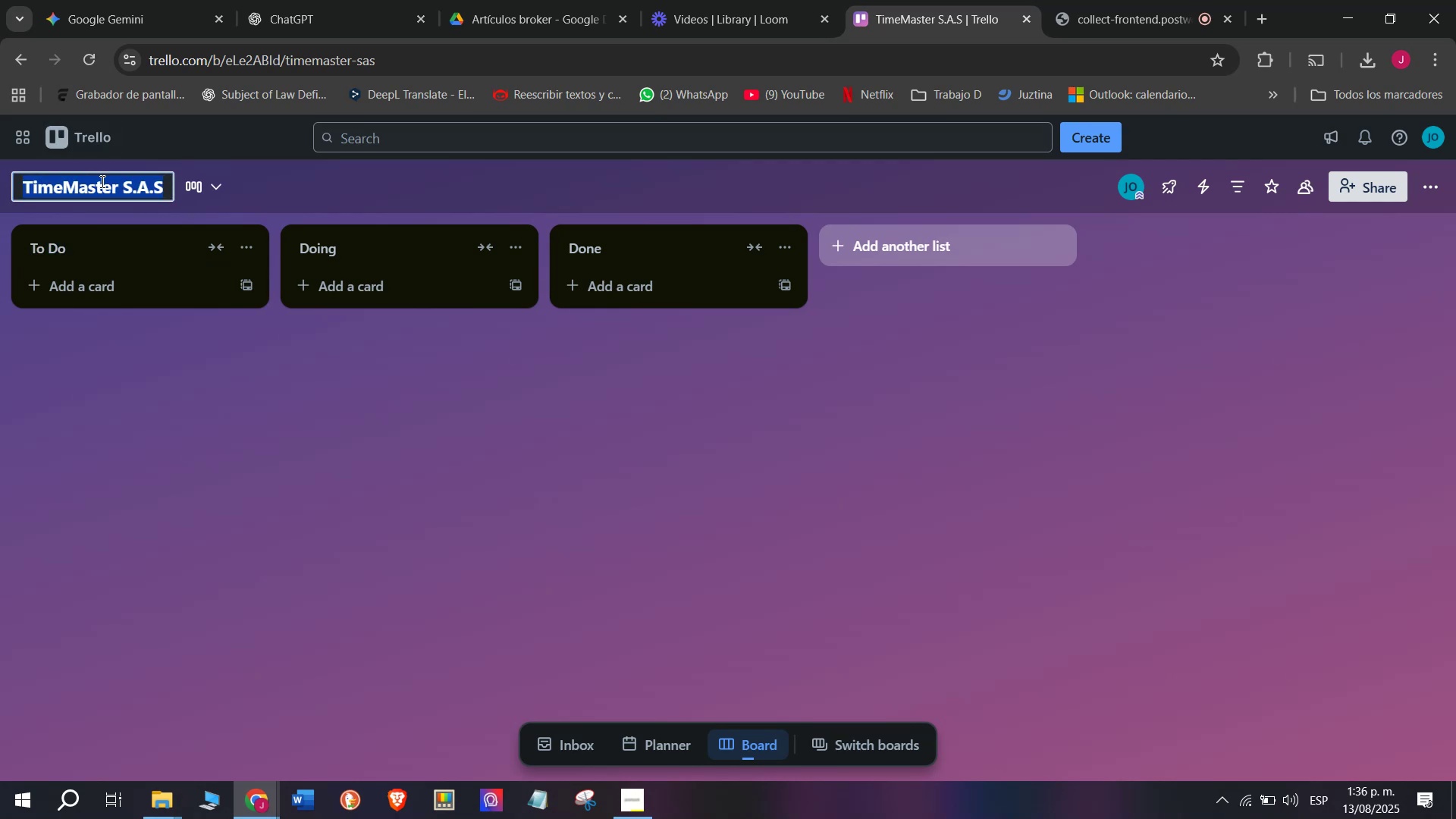 
left_click_drag(start_coordinate=[165, 189], to_coordinate=[0, 199])
 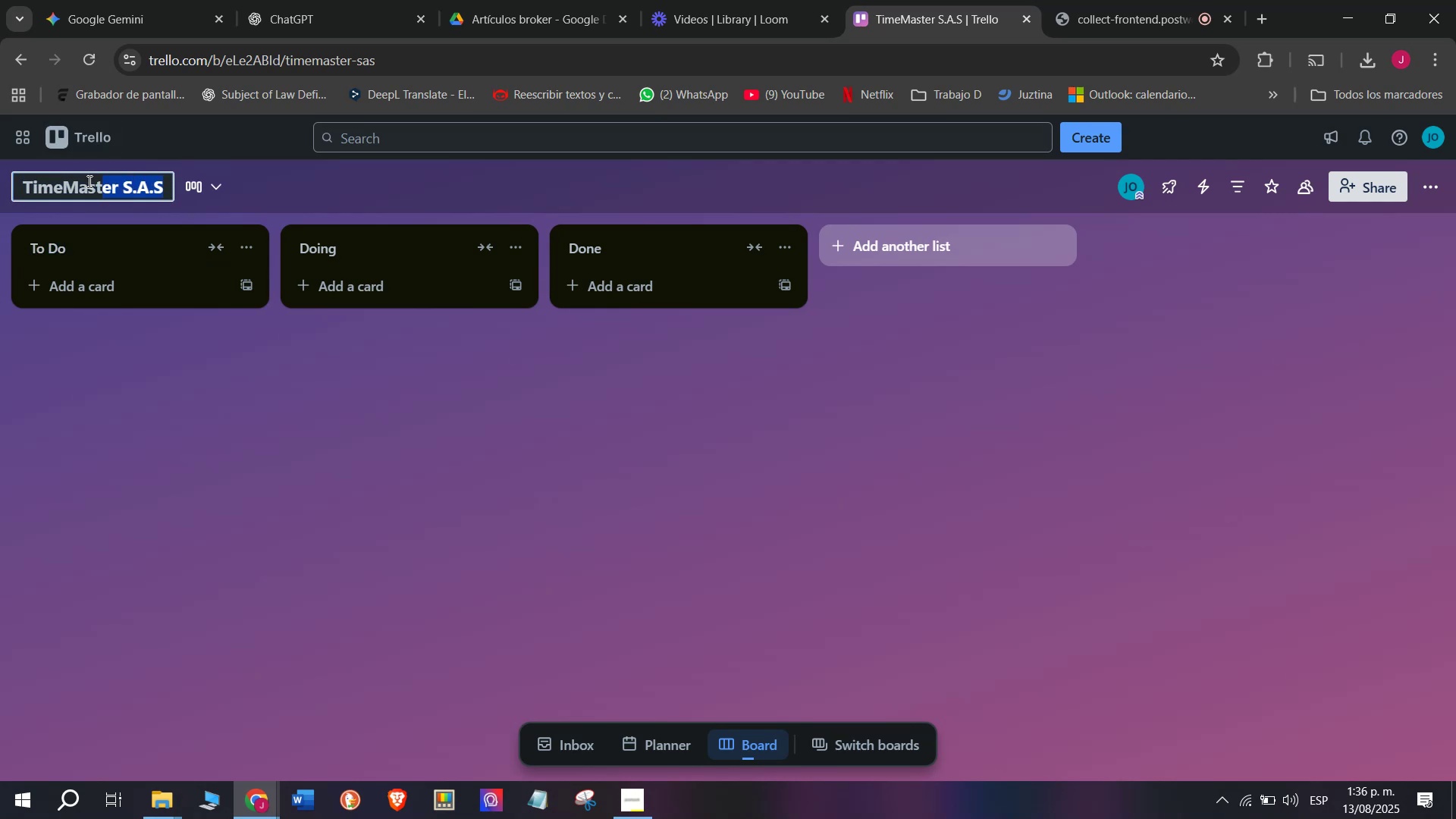 
key(Control+C)
 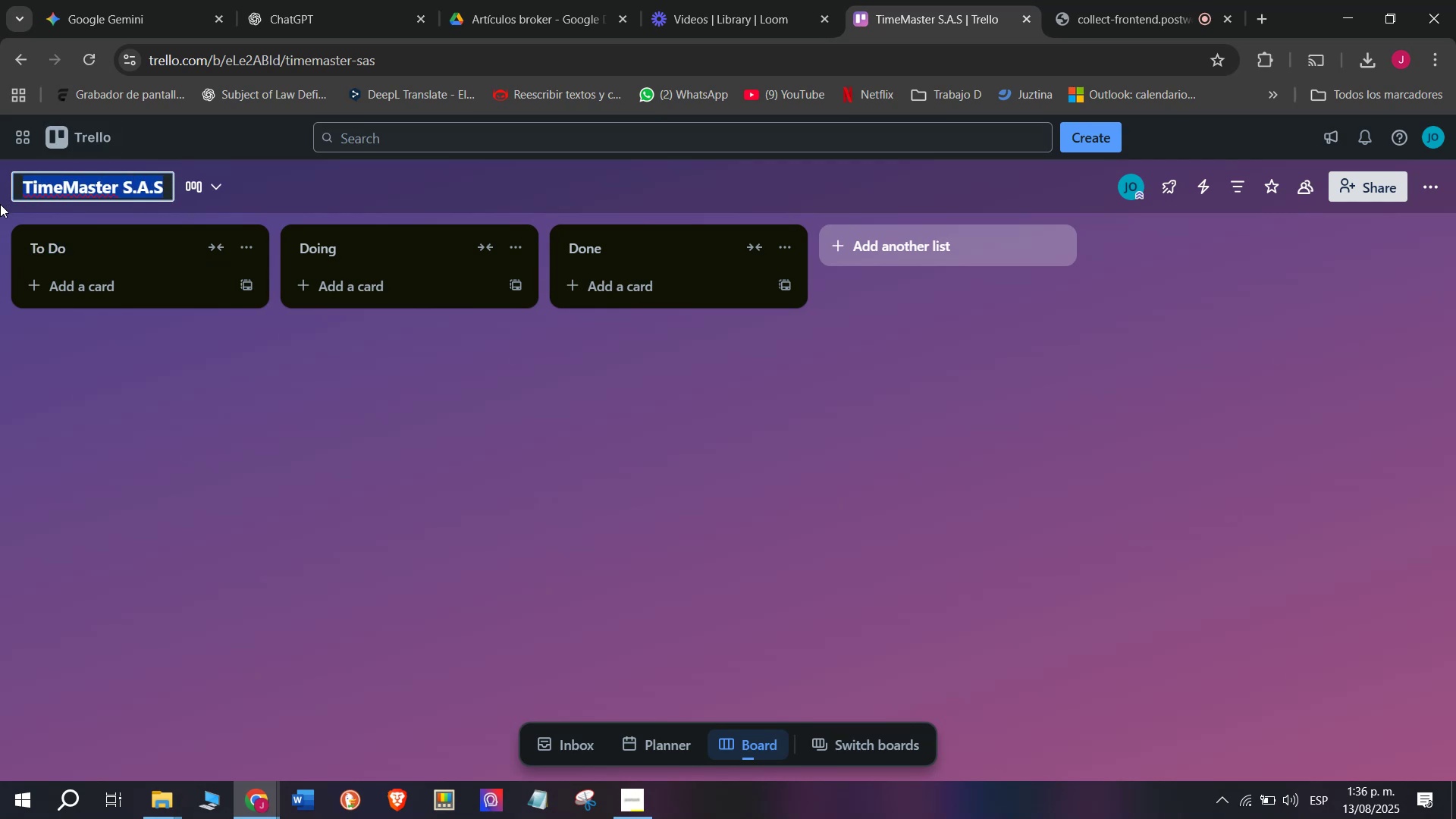 
key(Control+V)
 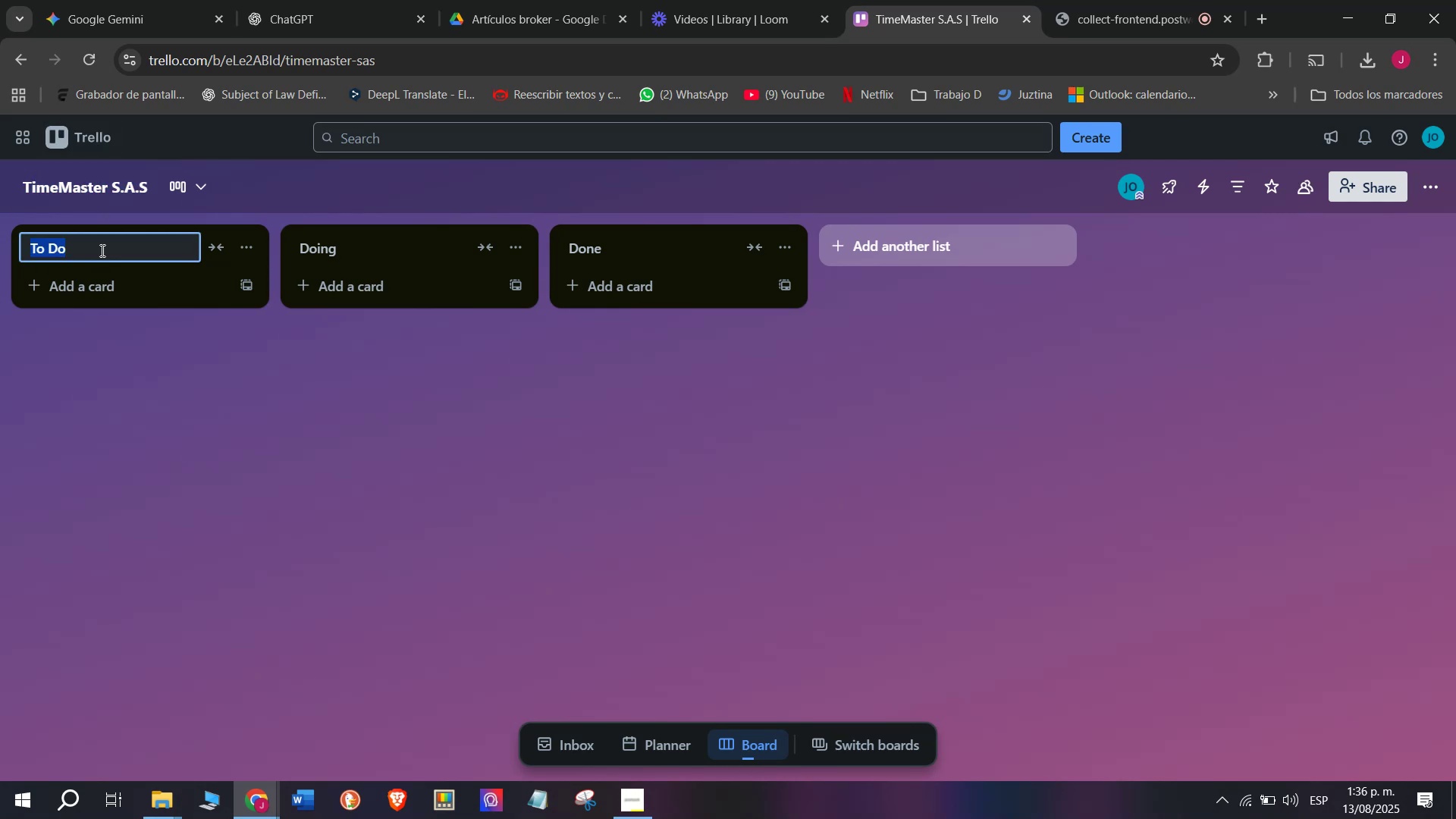 
left_click([136, 272])
 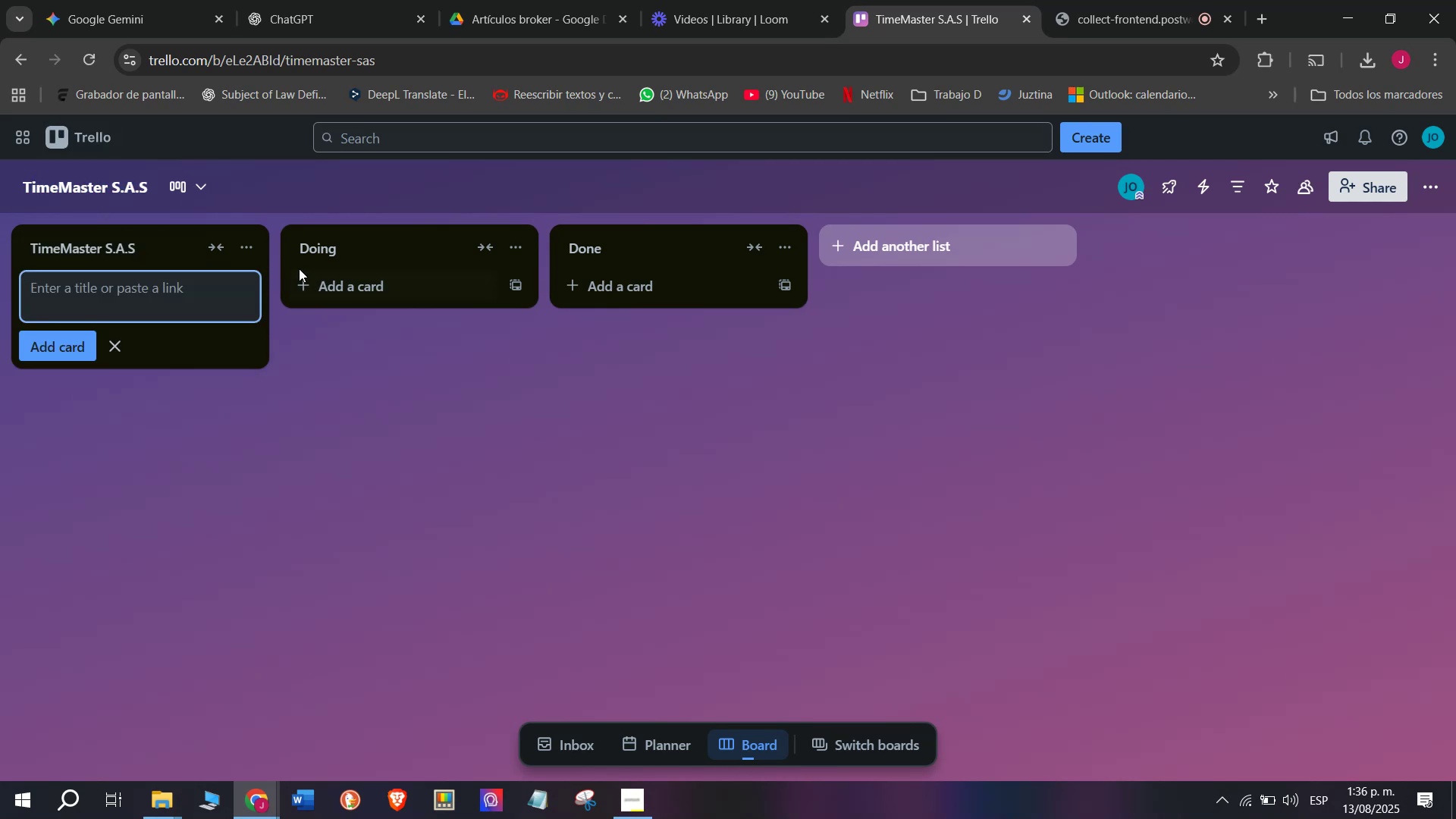 
type(Mission)
 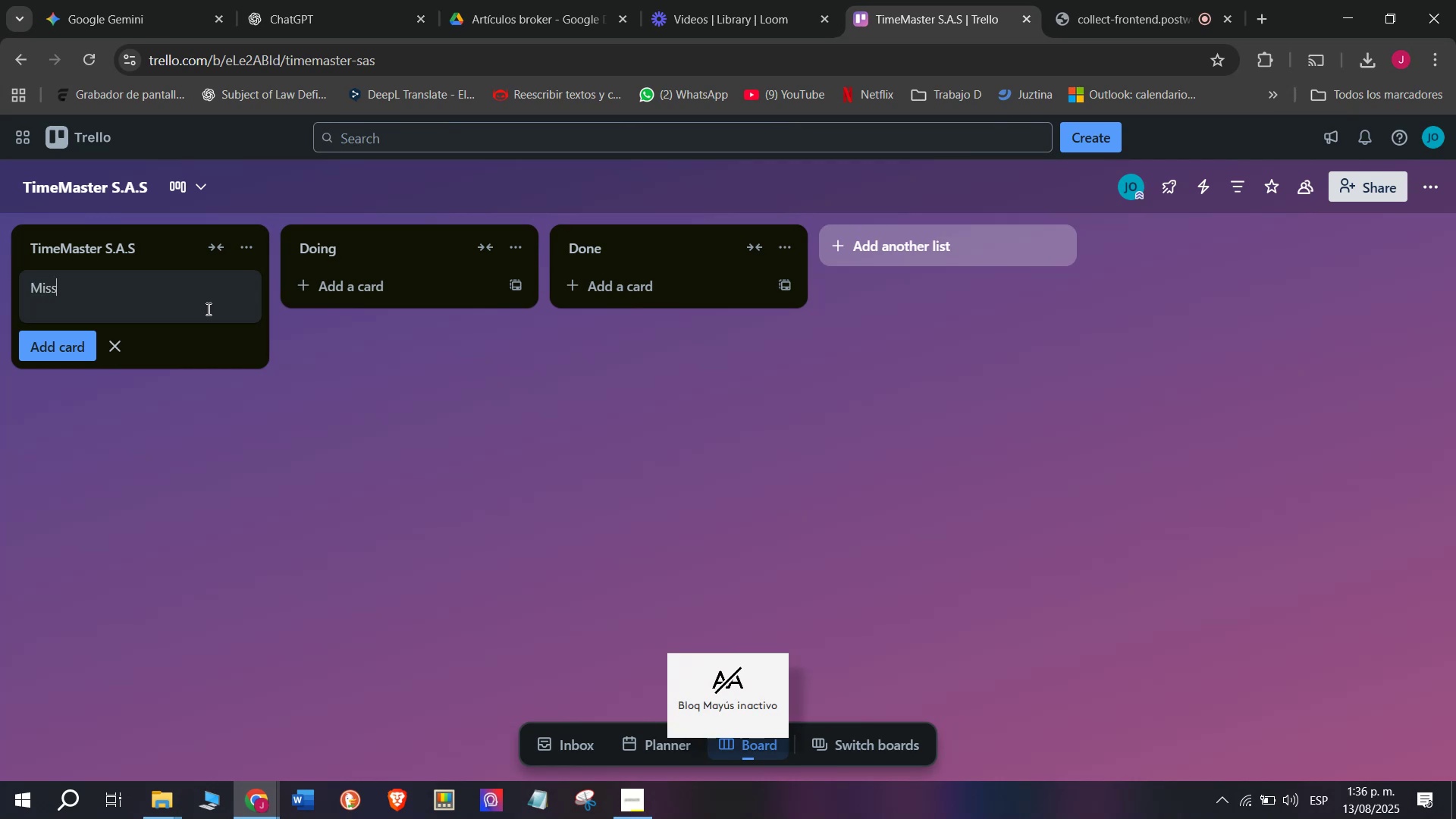 
key(Enter)
 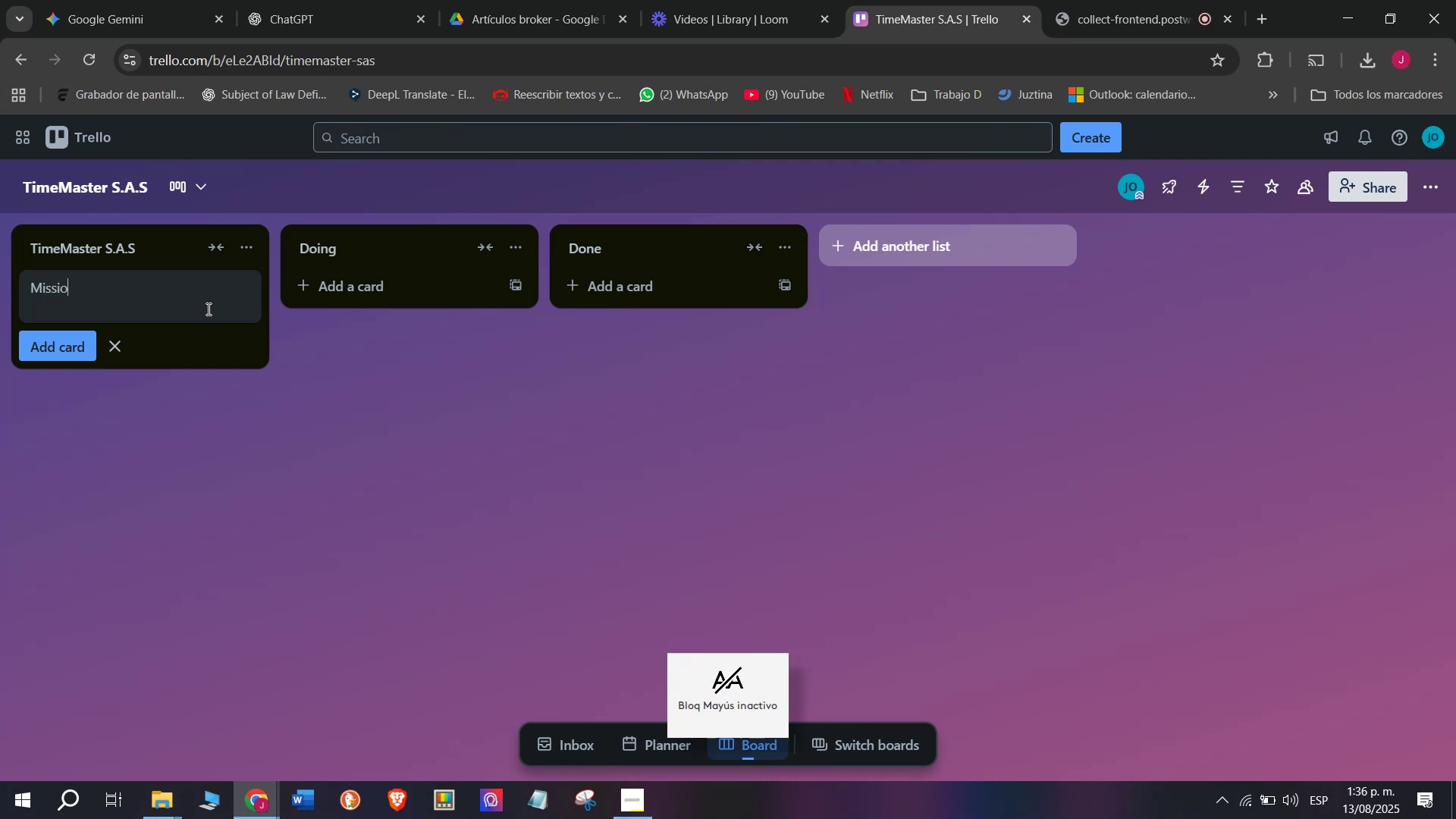 
type(Vision)
 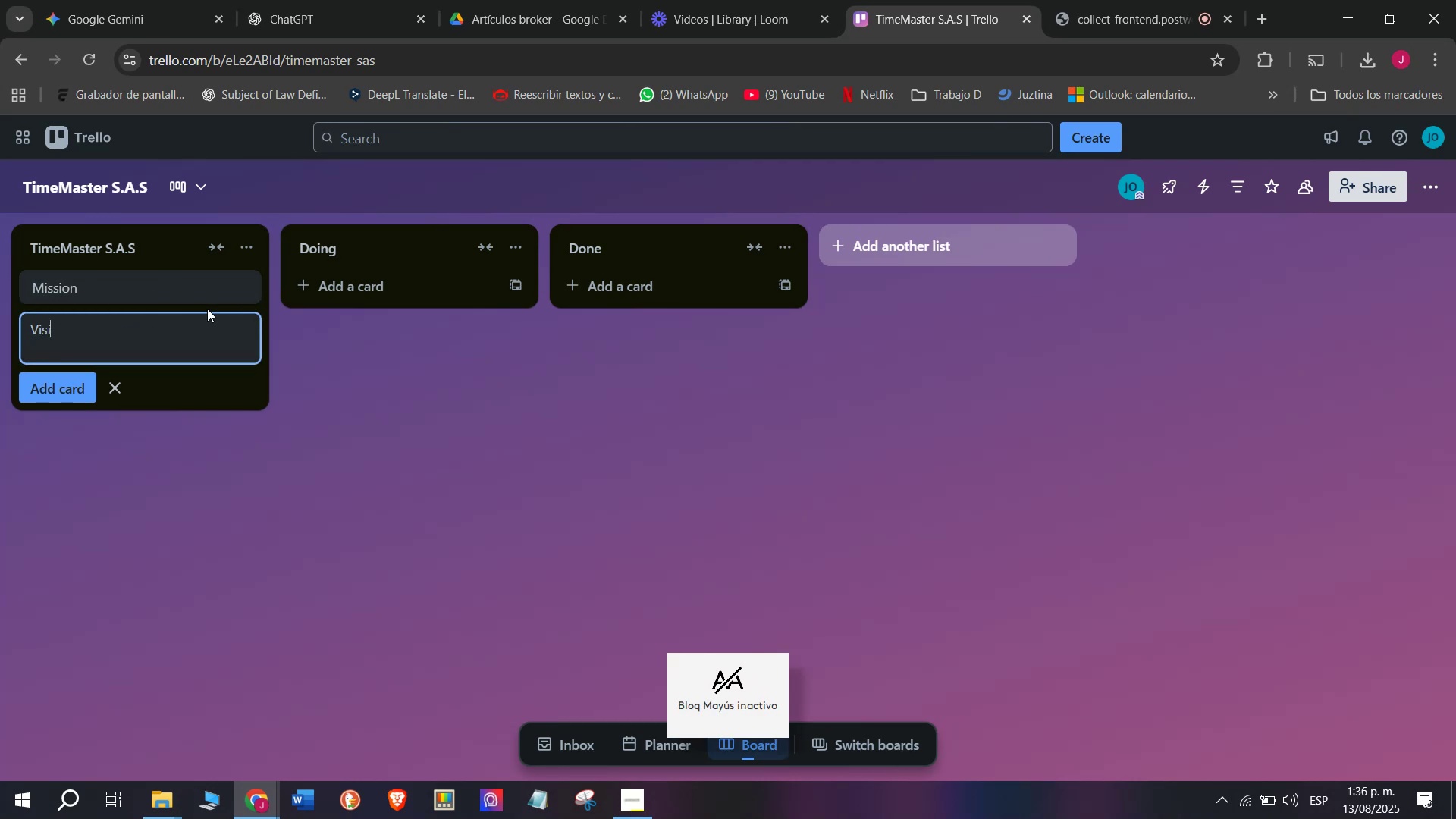 
key(Enter)
 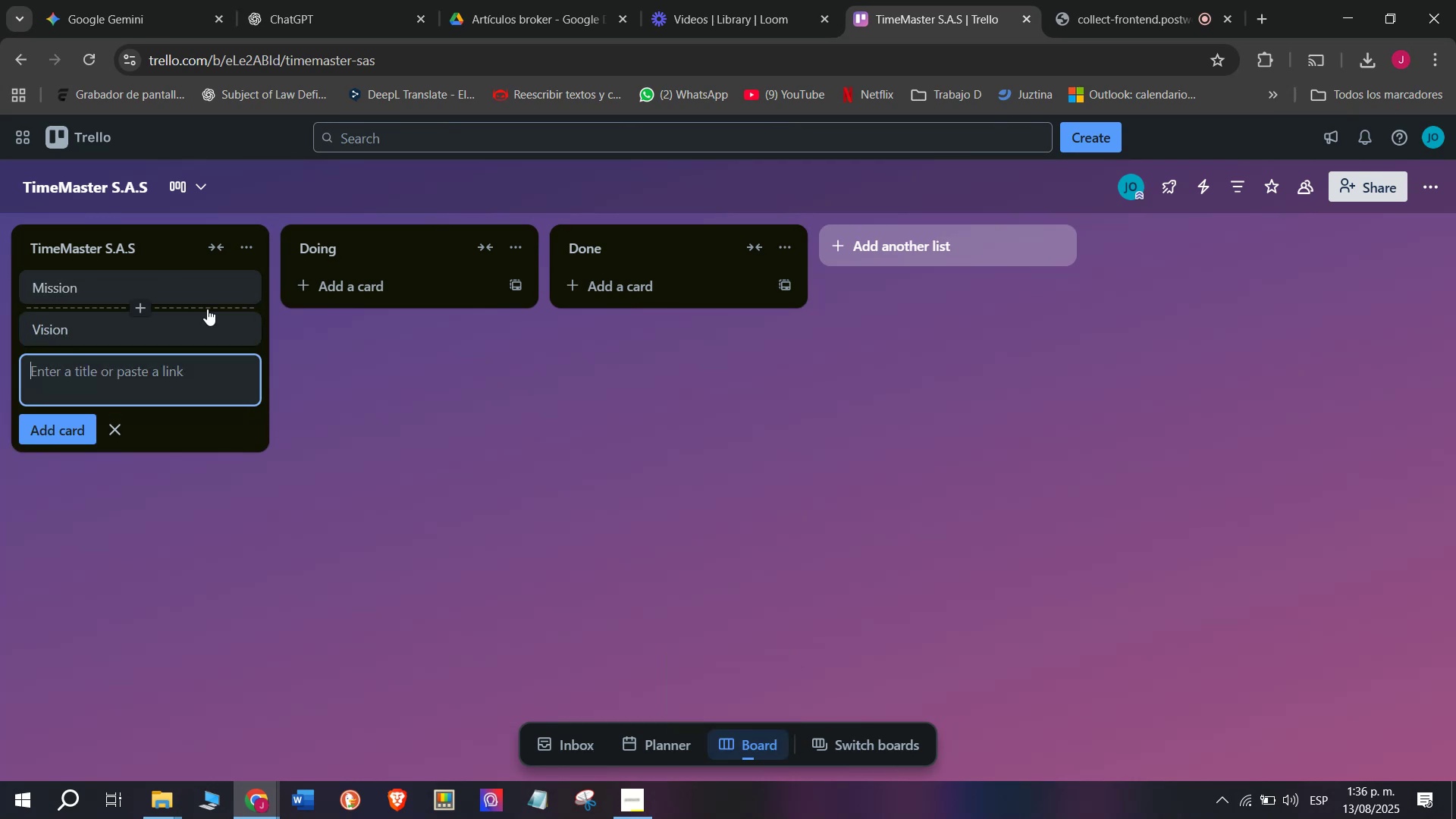 
left_click([383, 251])
 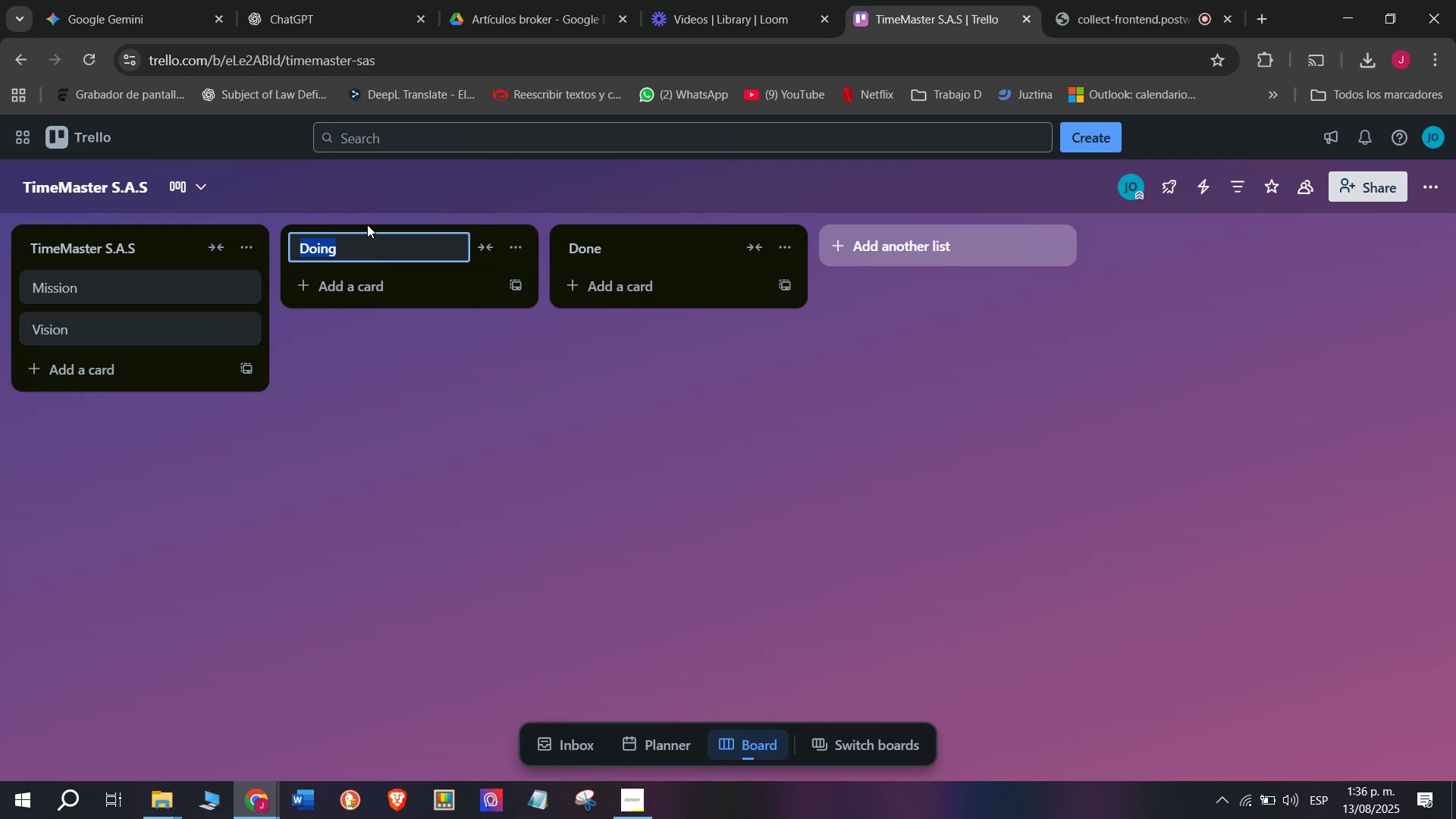 
wait(7.17)
 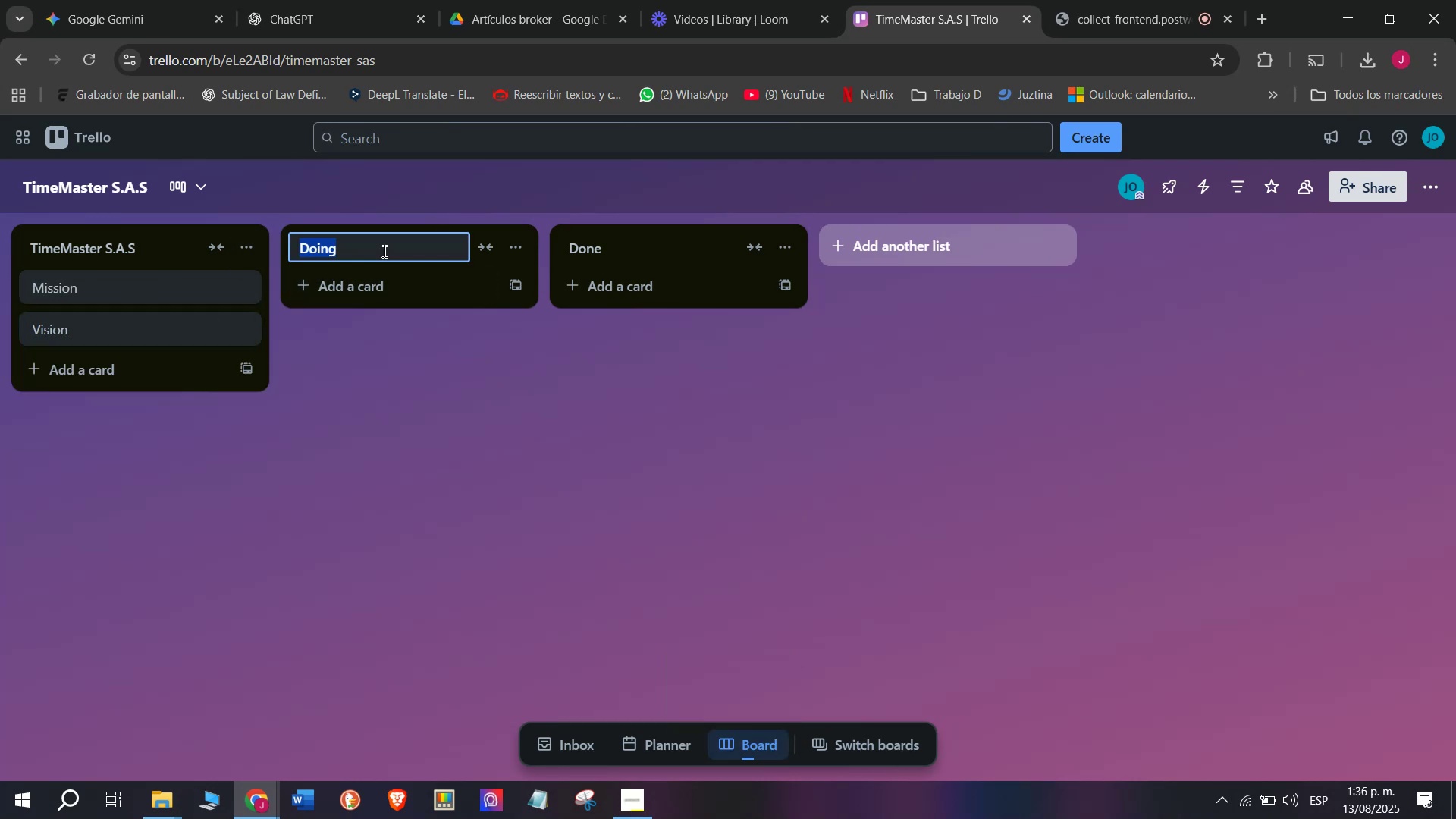 
type(Customer Order)
 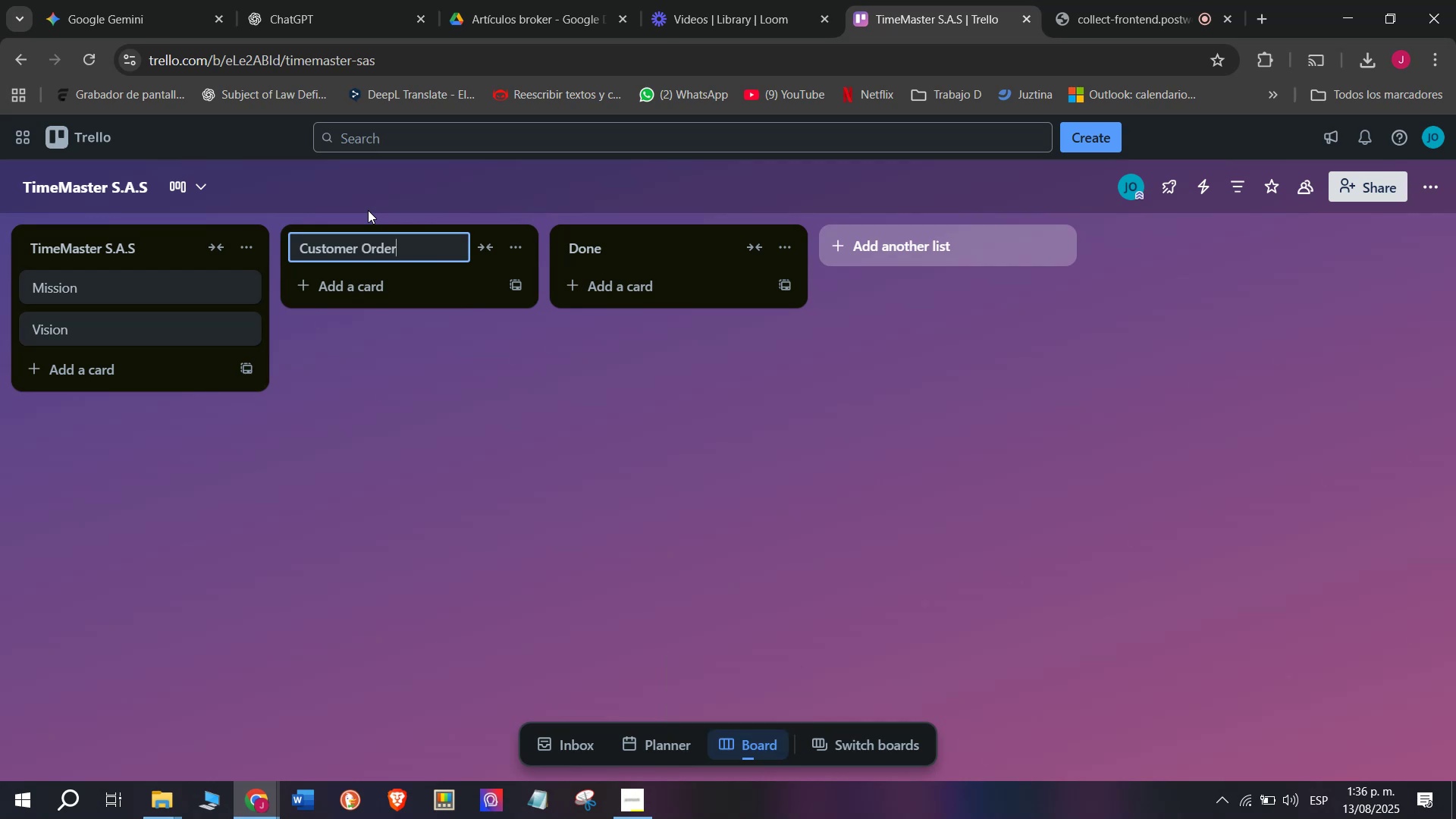 
type(s Perpetual)
 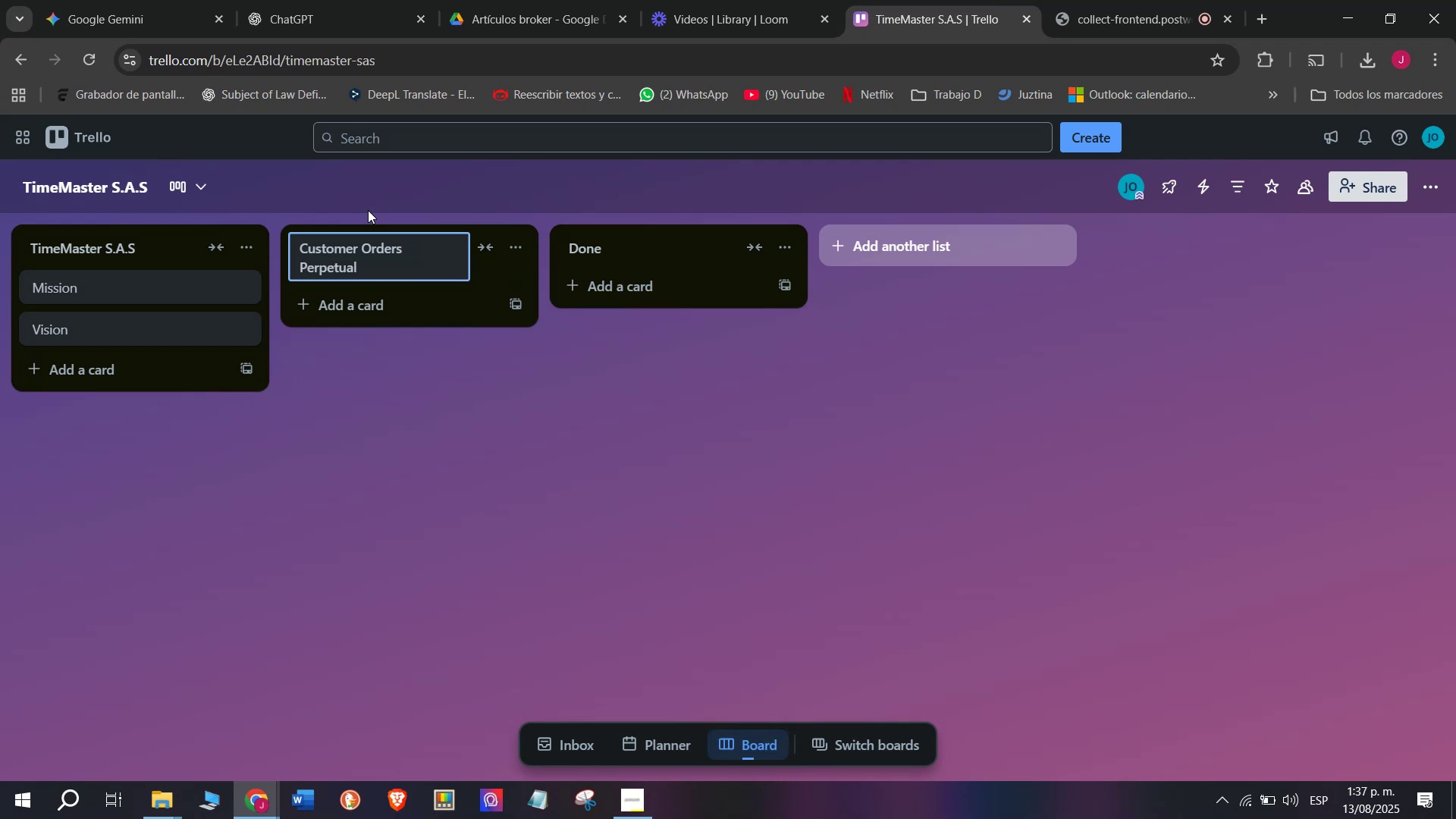 
type( - Bogot;a)
 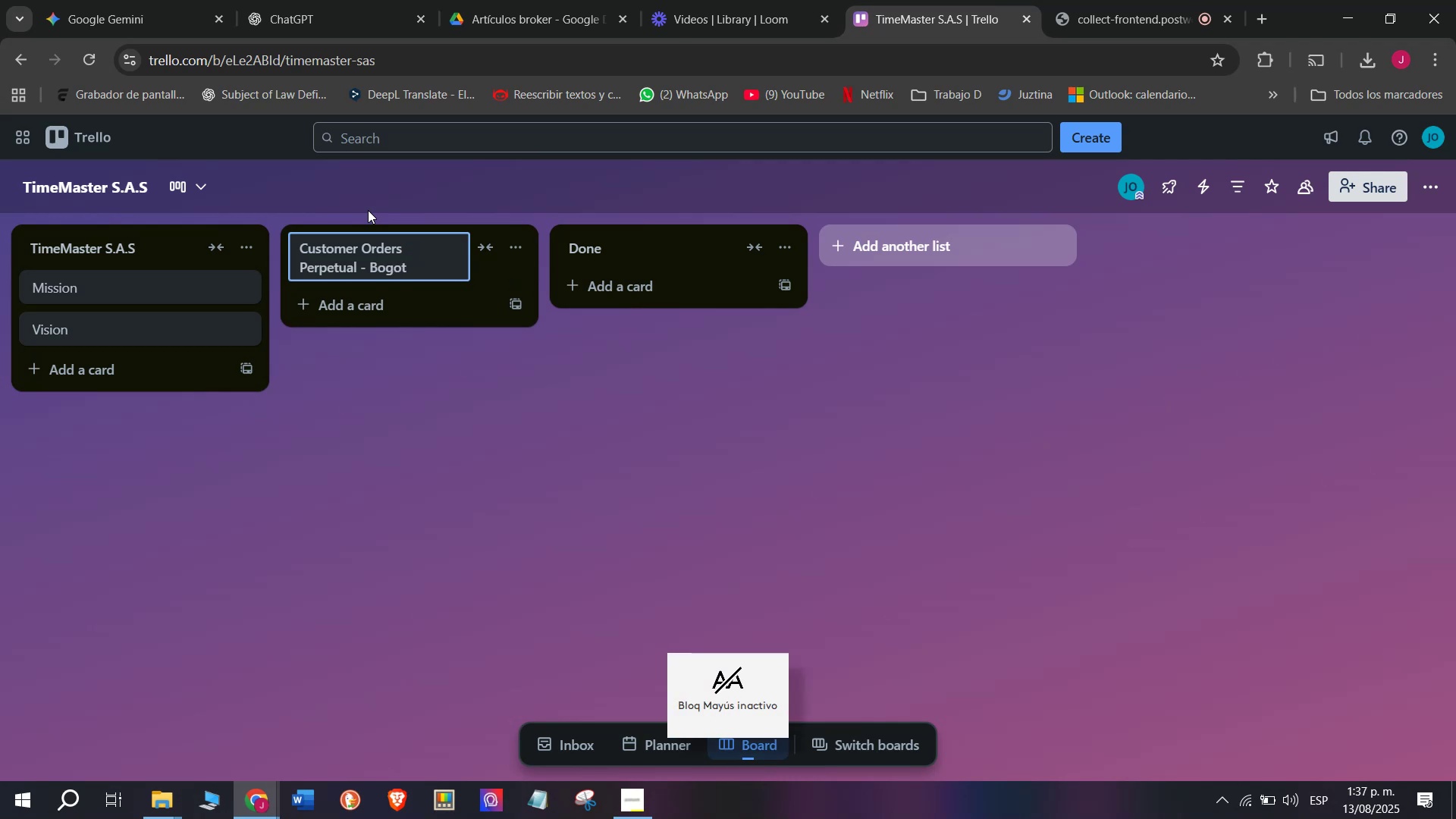 
key(Enter)
 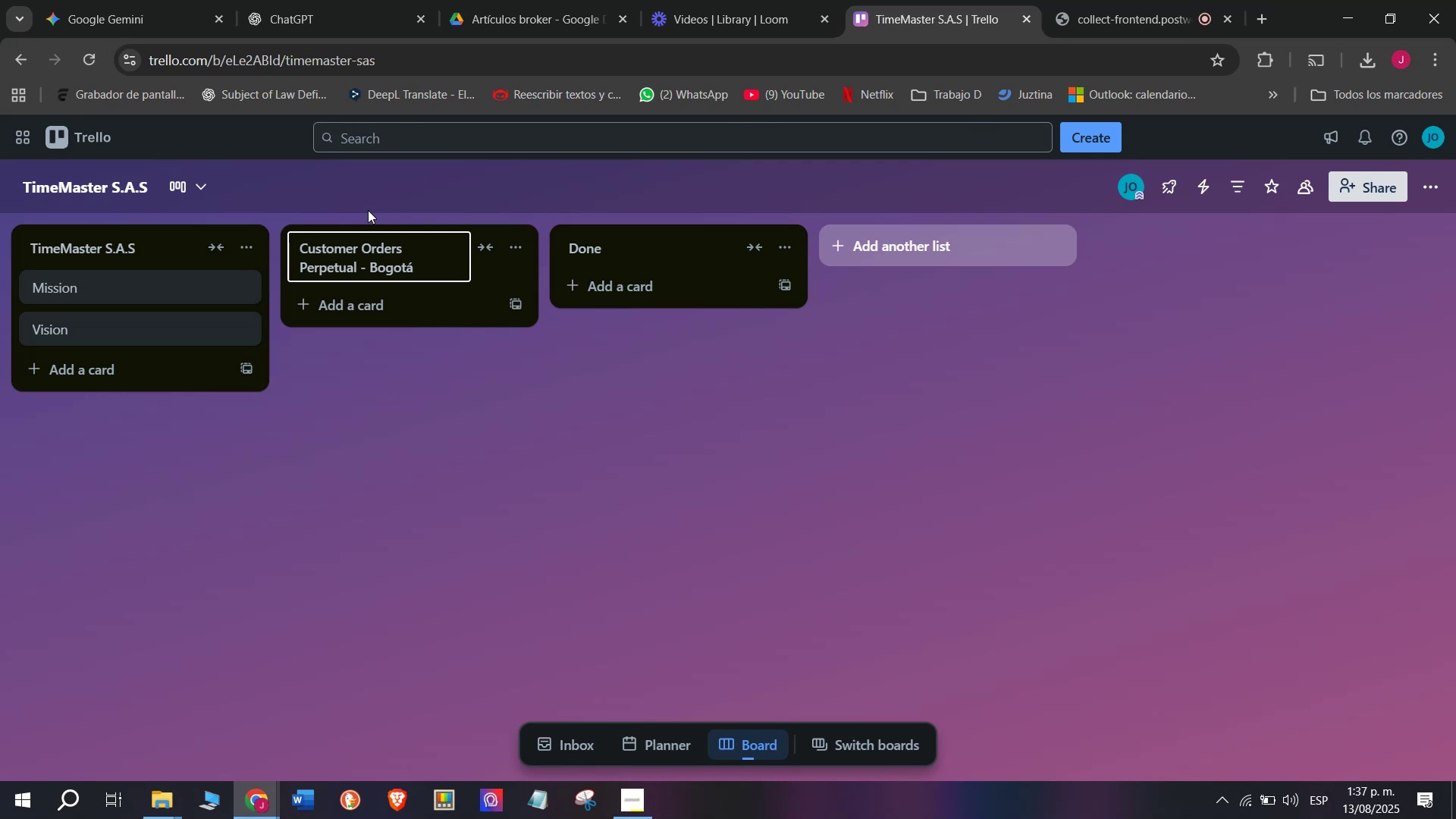 
left_click([396, 300])
 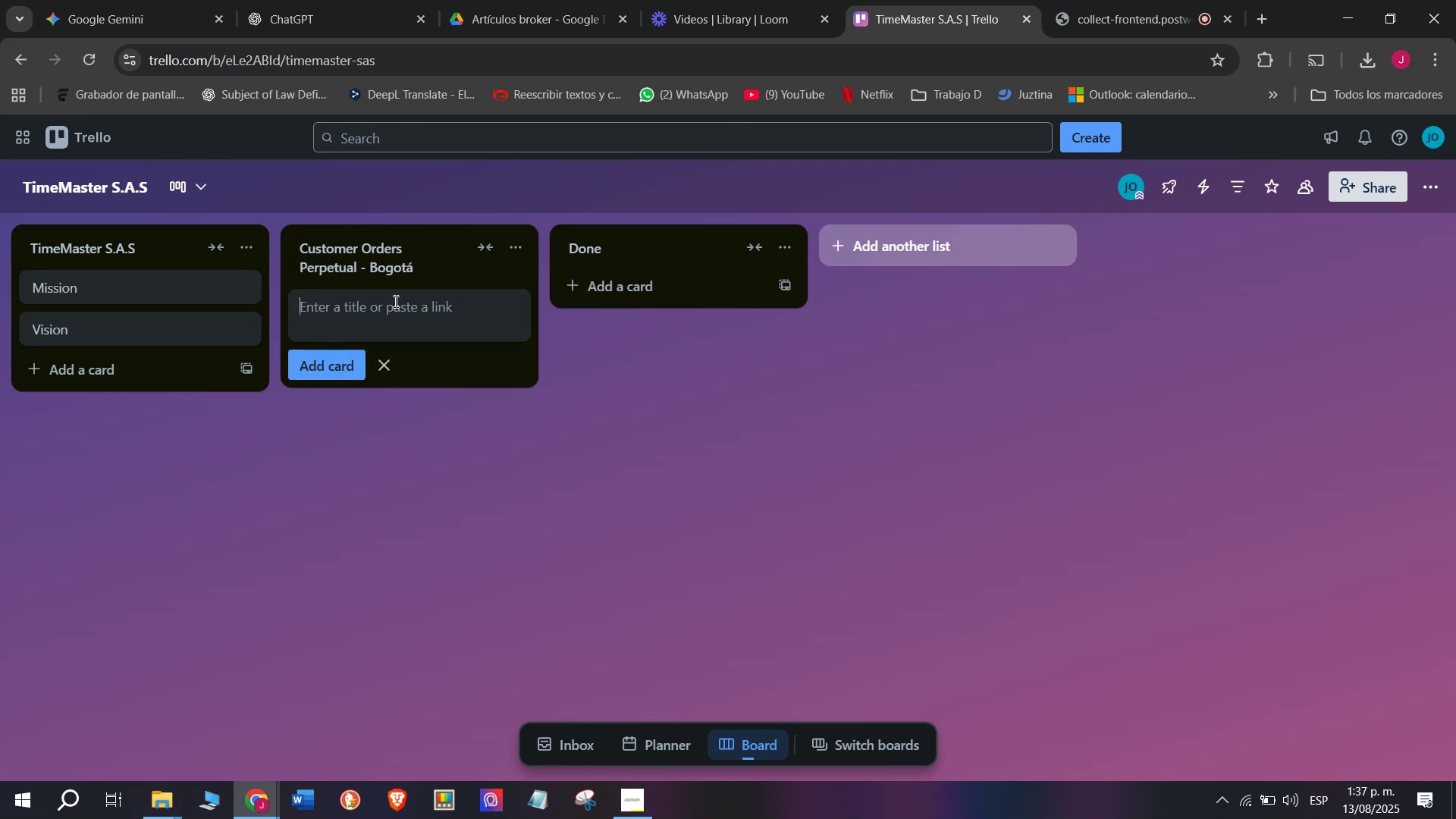 
type(Rolex Oyster Perpetual)
 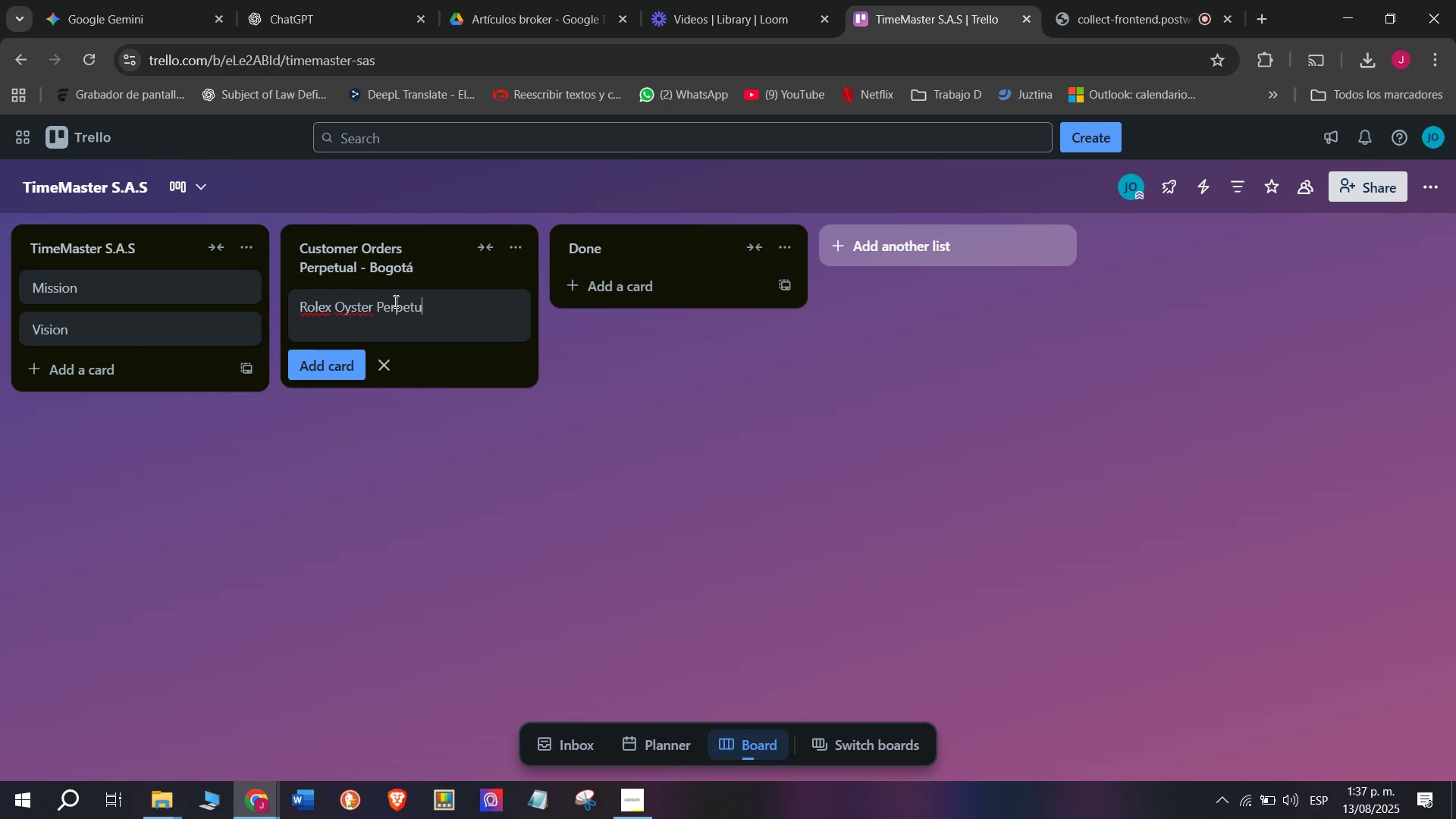 
key(Enter)
 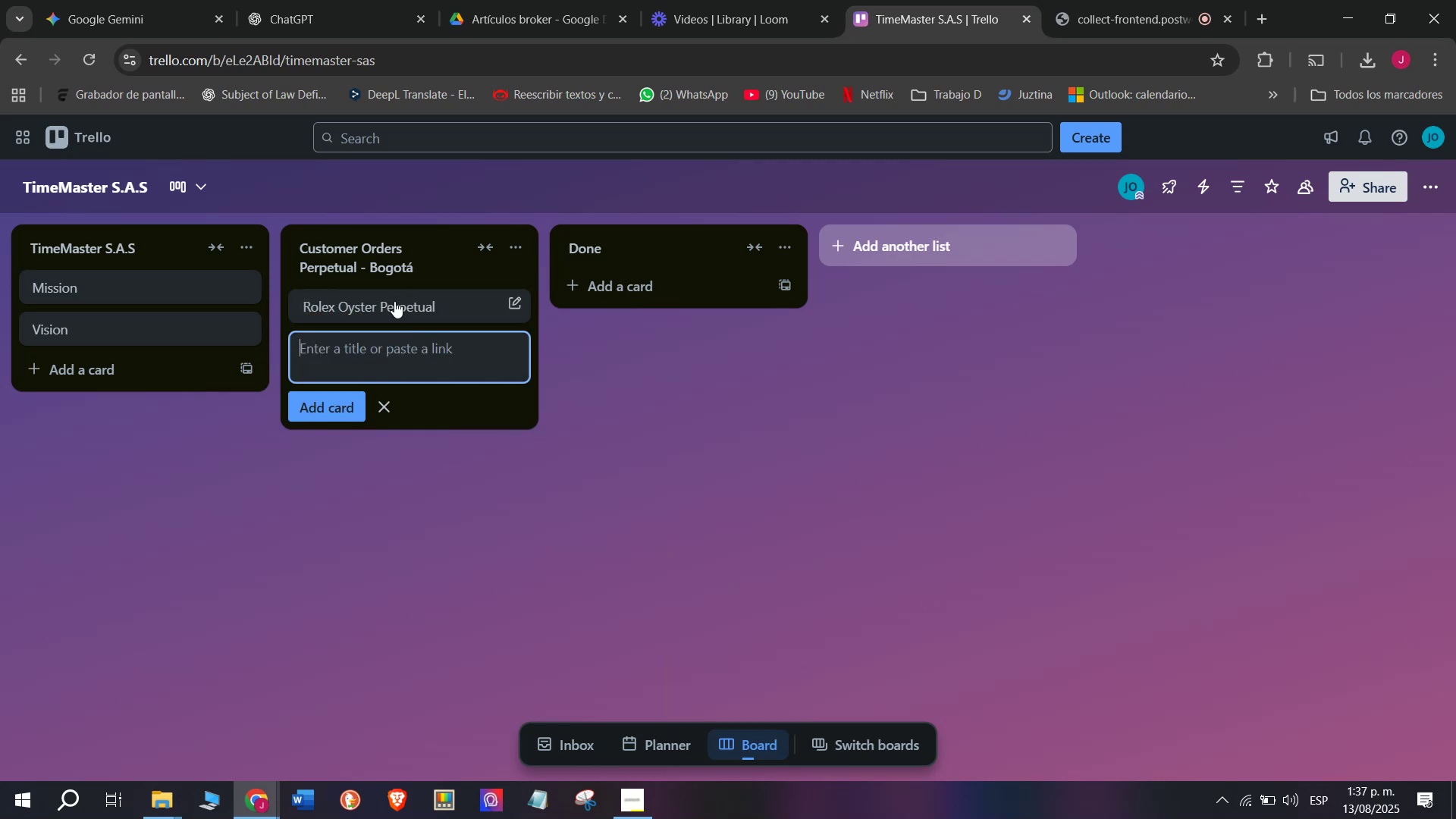 
left_click([394, 301])
 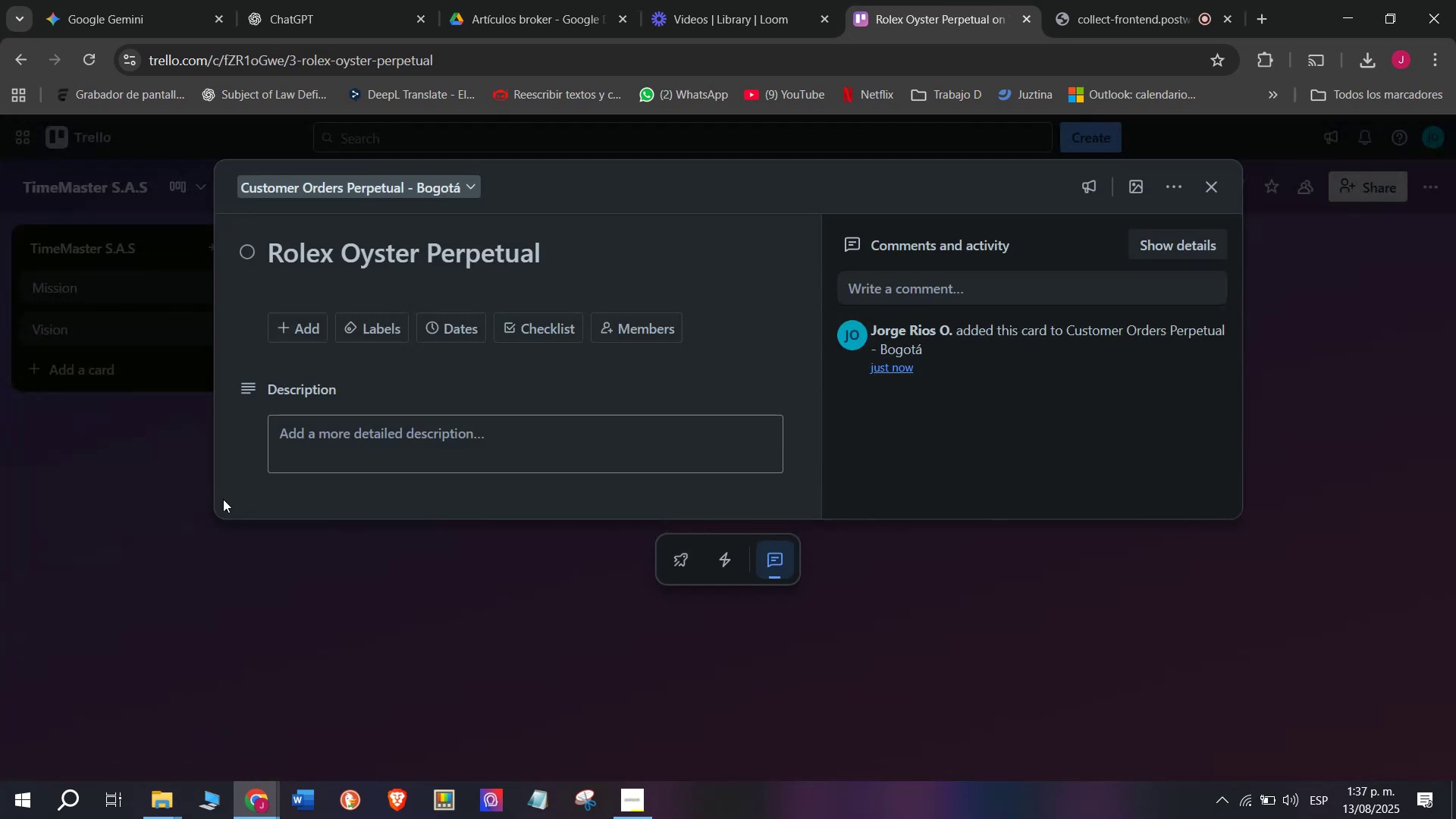 
left_click([602, 254])
 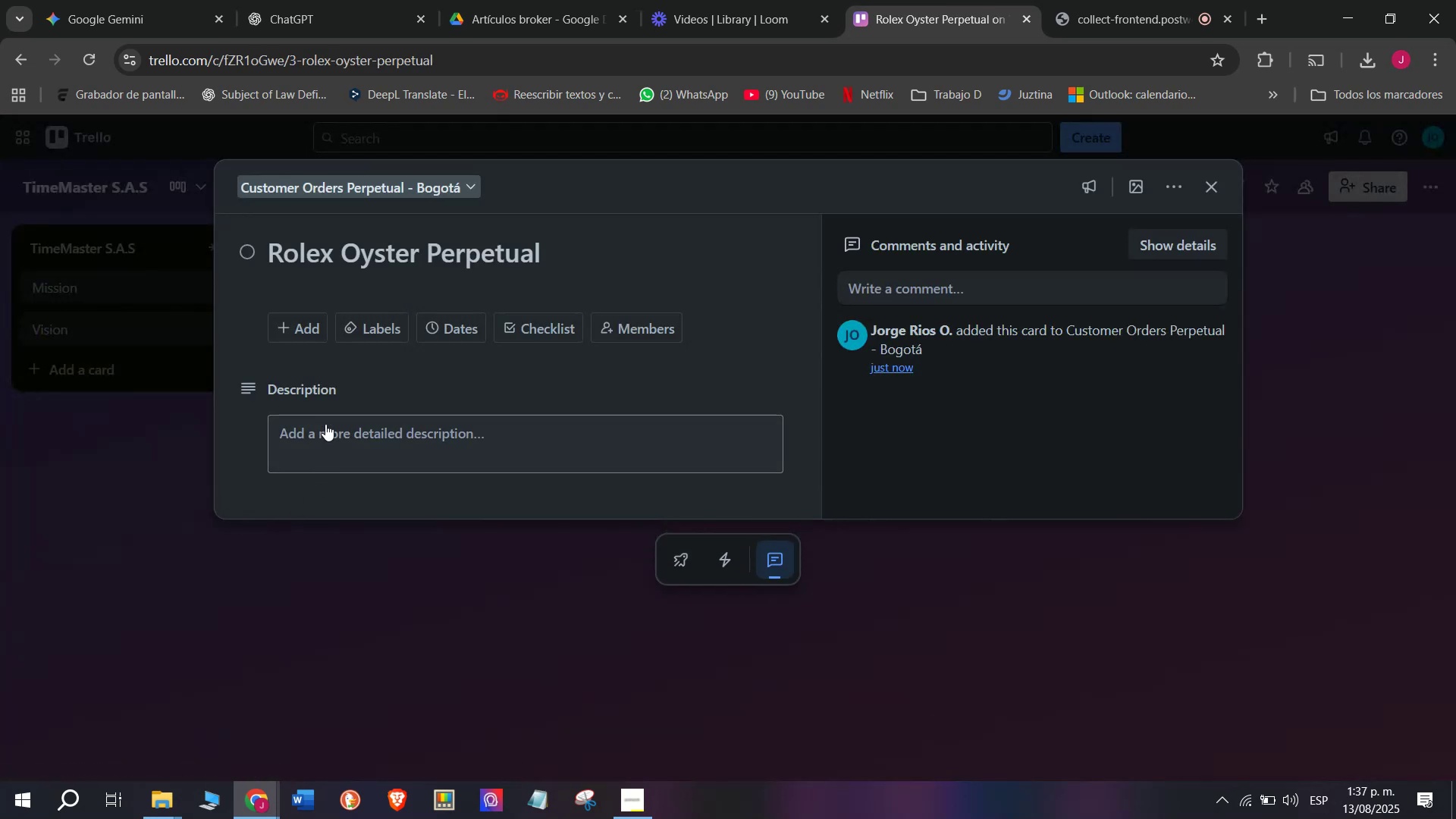 
type( - Bogota)
 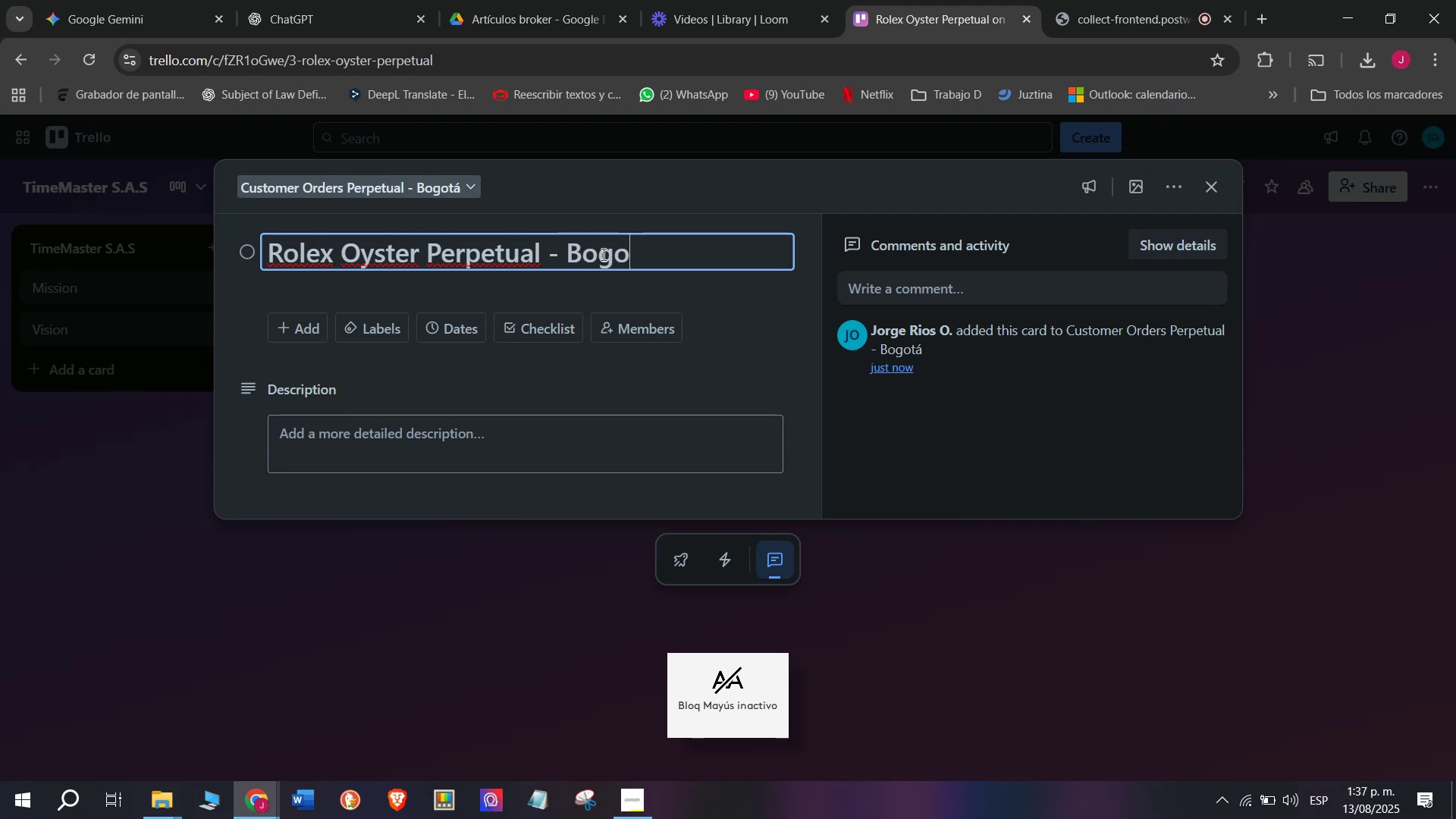 
key(Enter)
 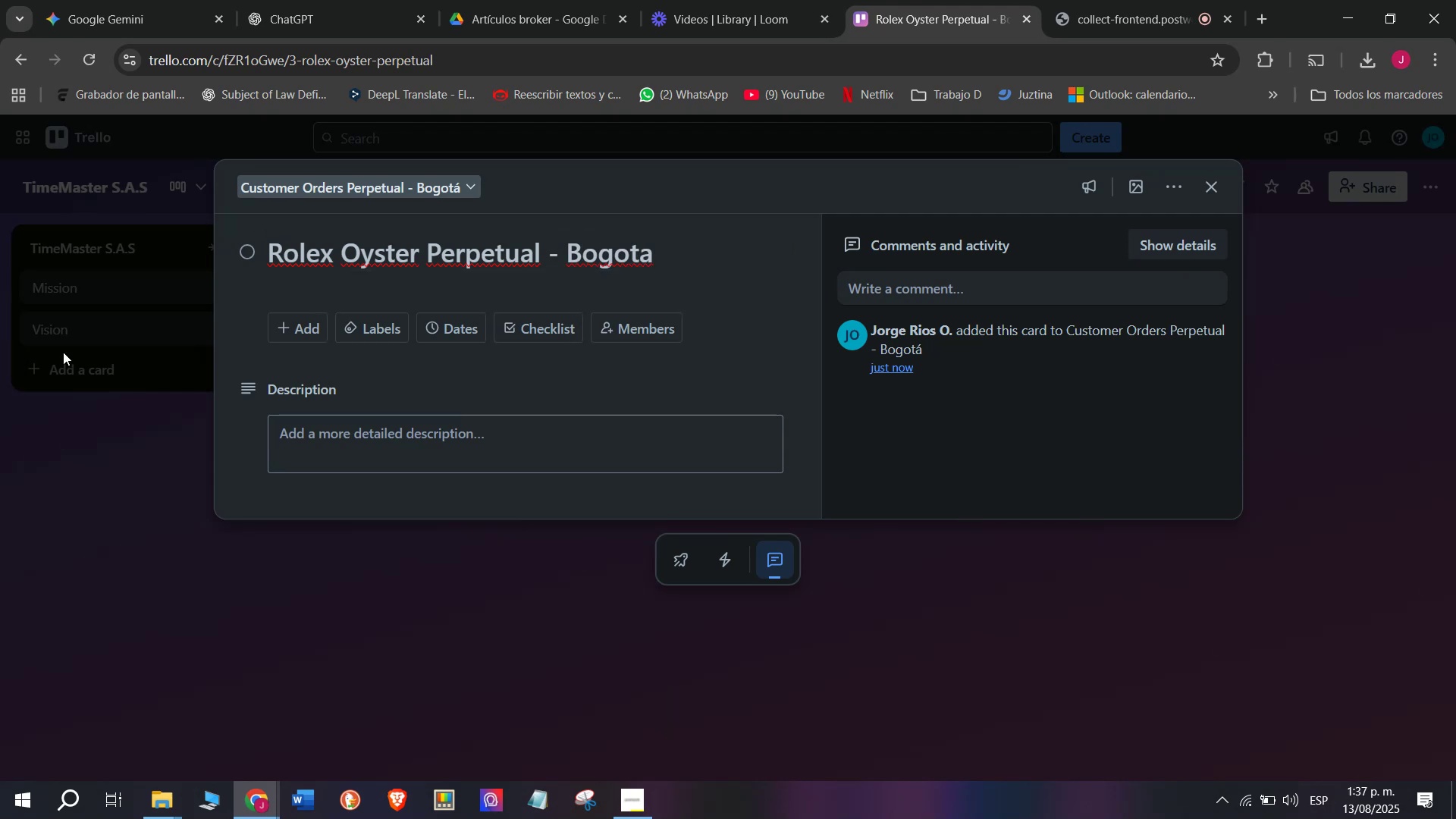 
left_click([519, 321])
 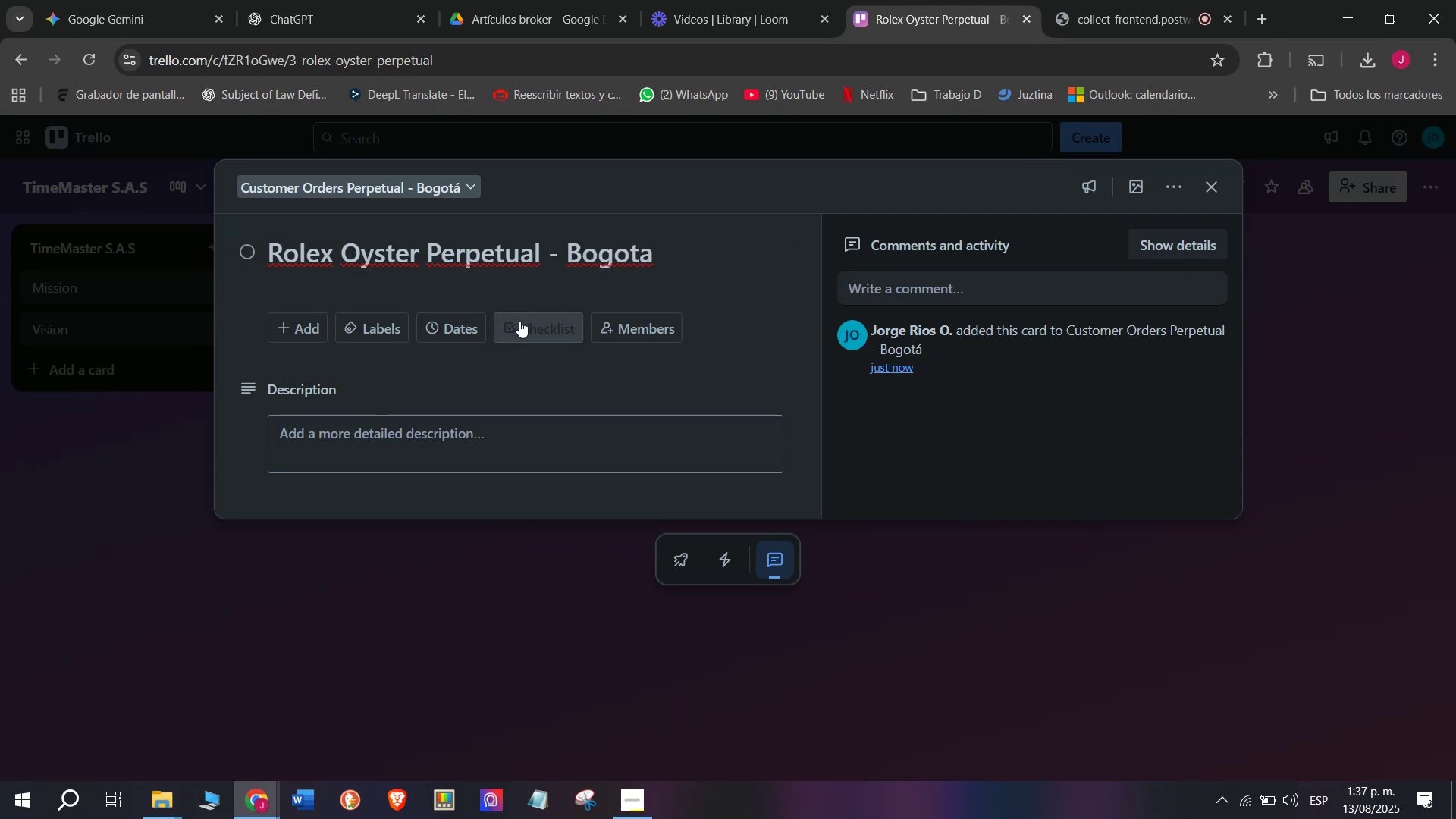 
left_click([526, 498])
 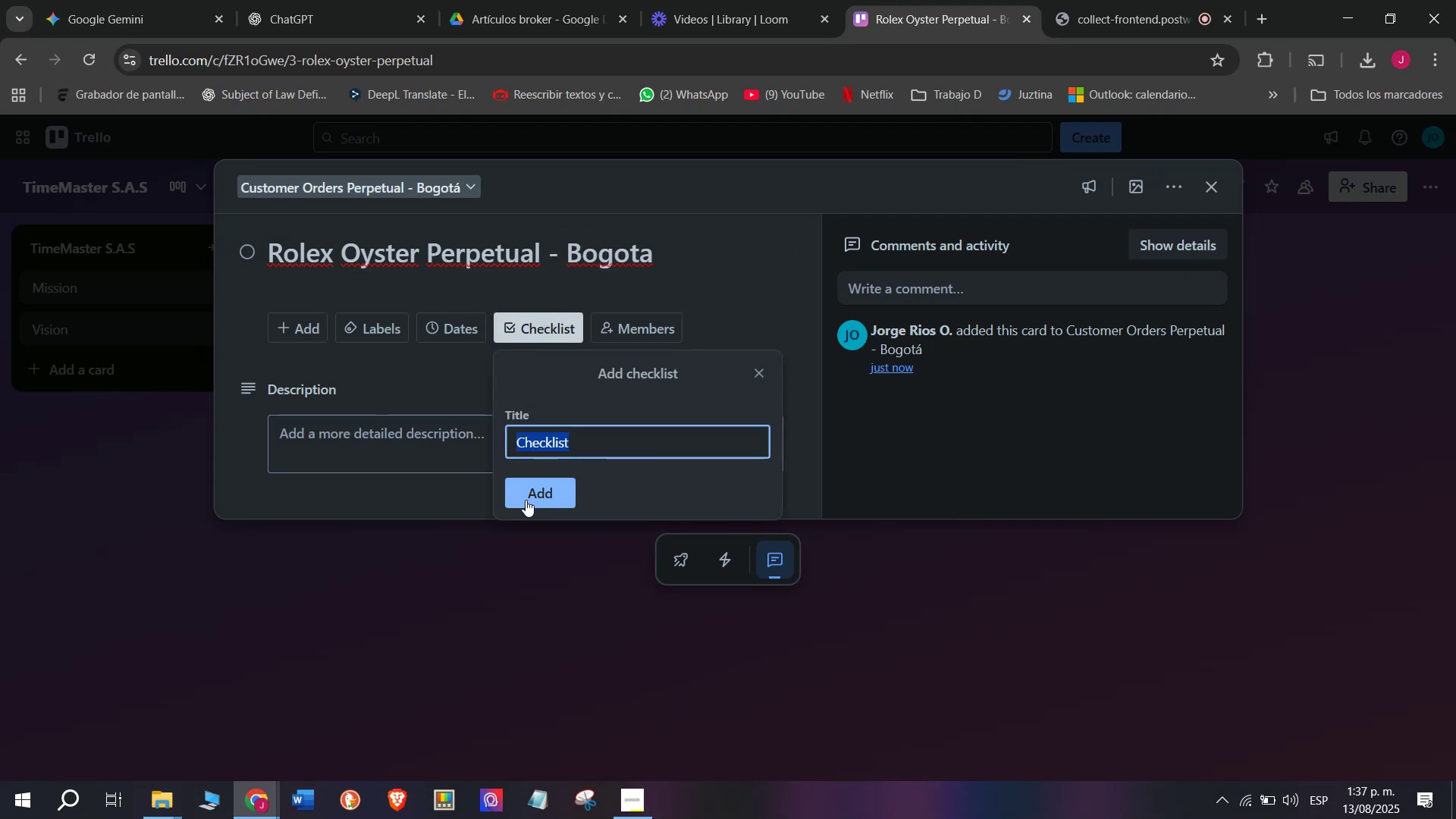 
scroll: coordinate [348, 476], scroll_direction: down, amount: 6.0
 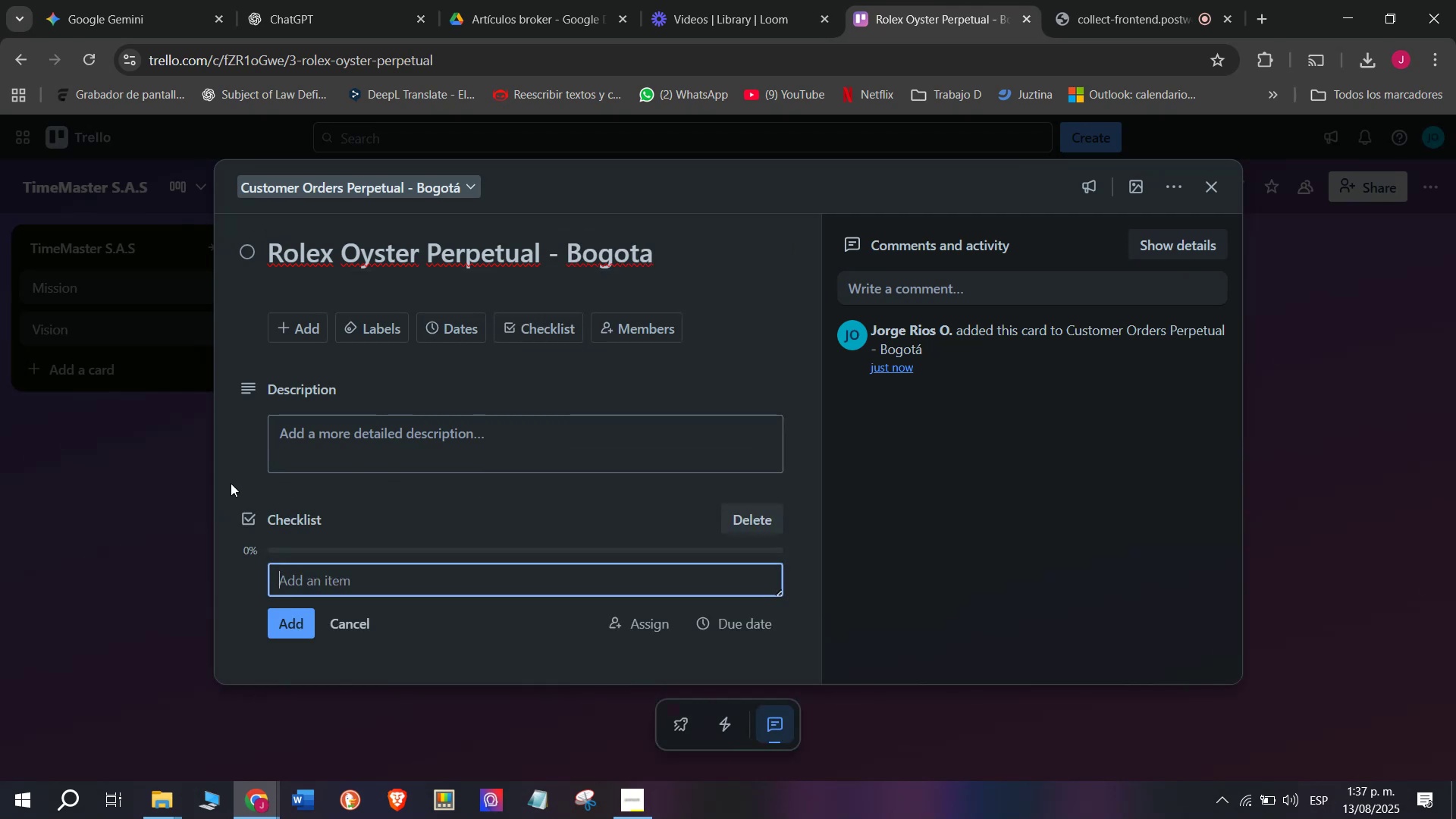 
type(Confirm aute)
key(Backspace)
type(hen)
 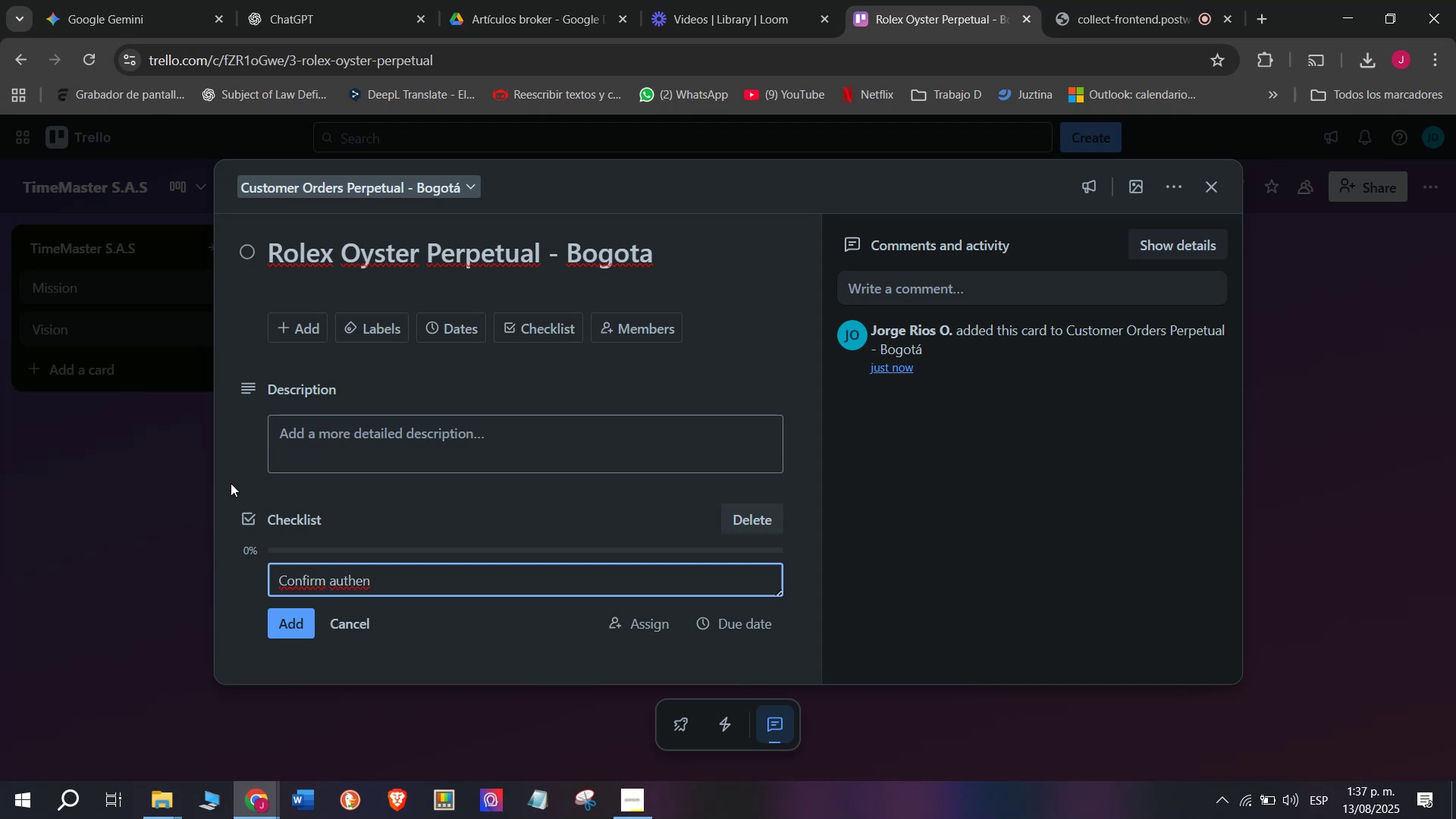 
type(ticity)
 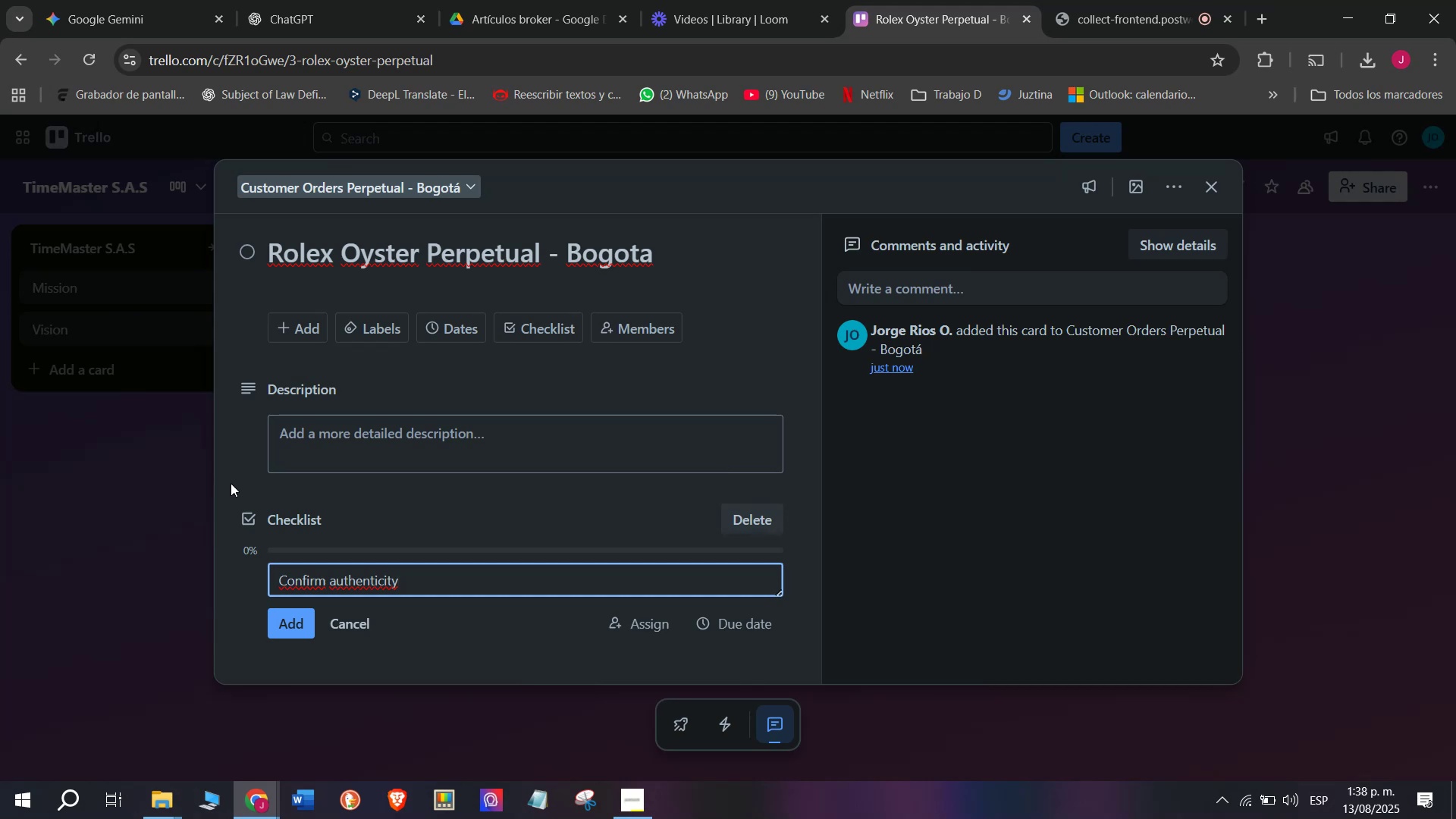 
type( requesr)
key(Backspace)
type(t)
 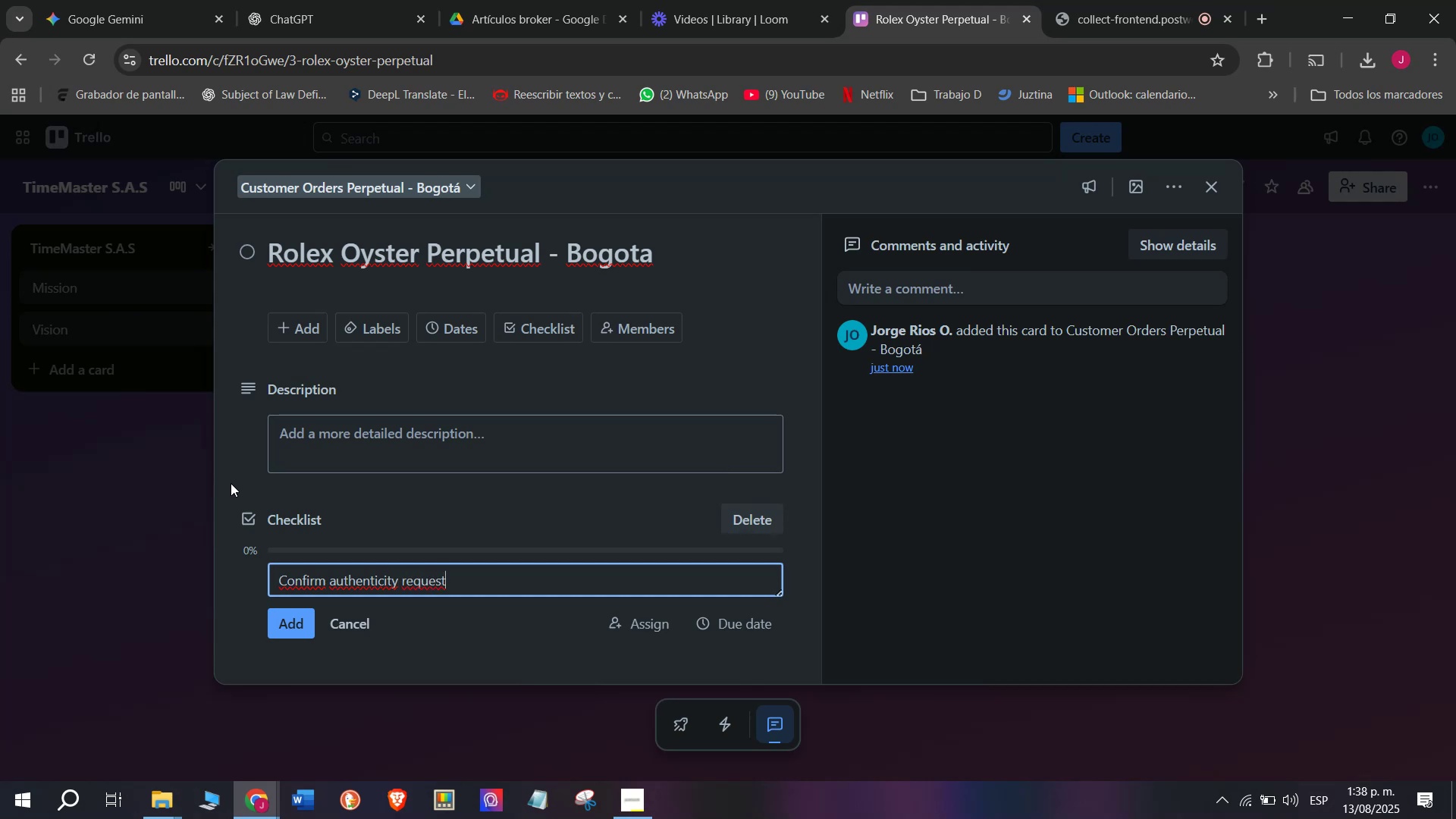 
key(Enter)
 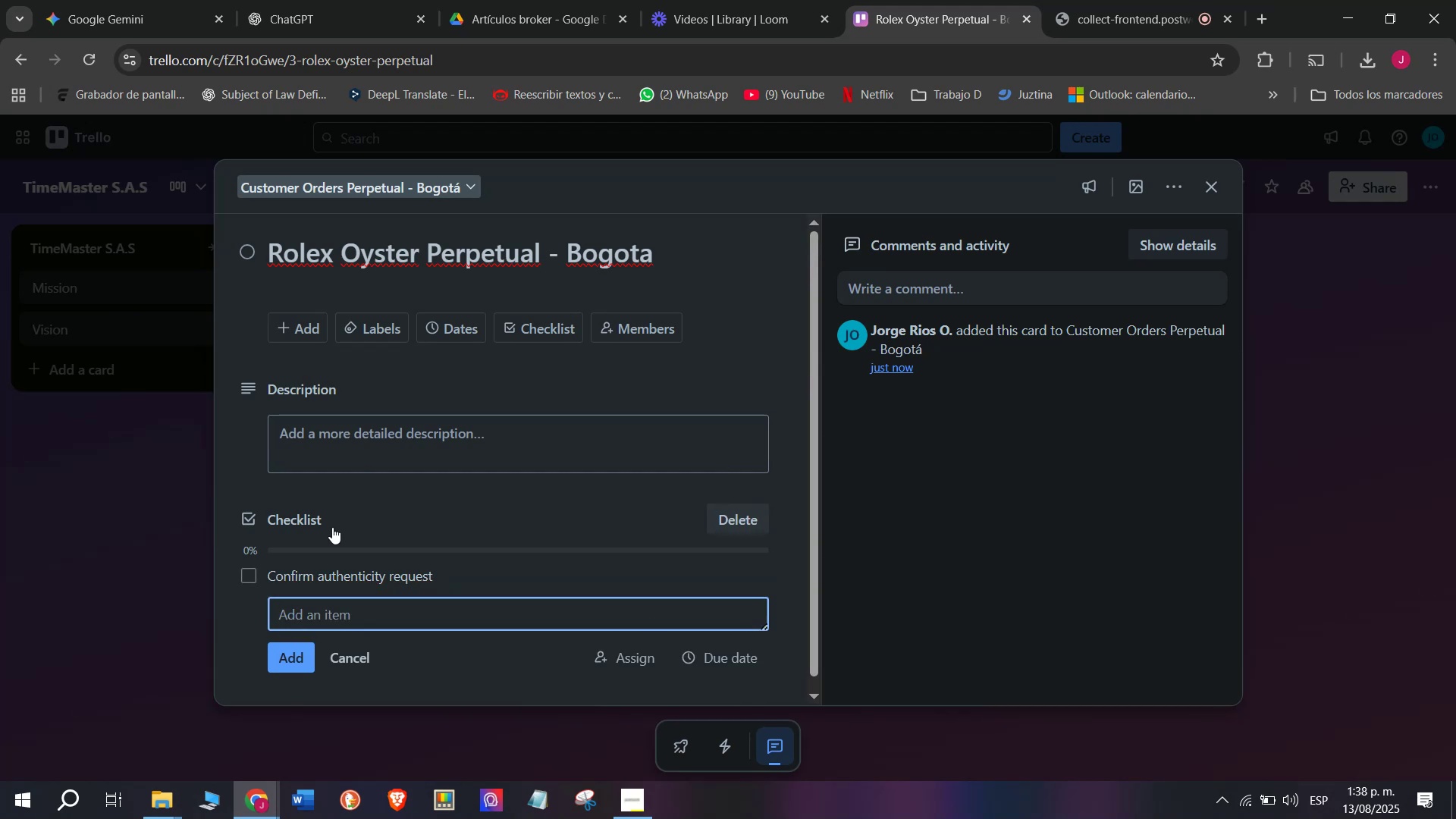 
wait(6.15)
 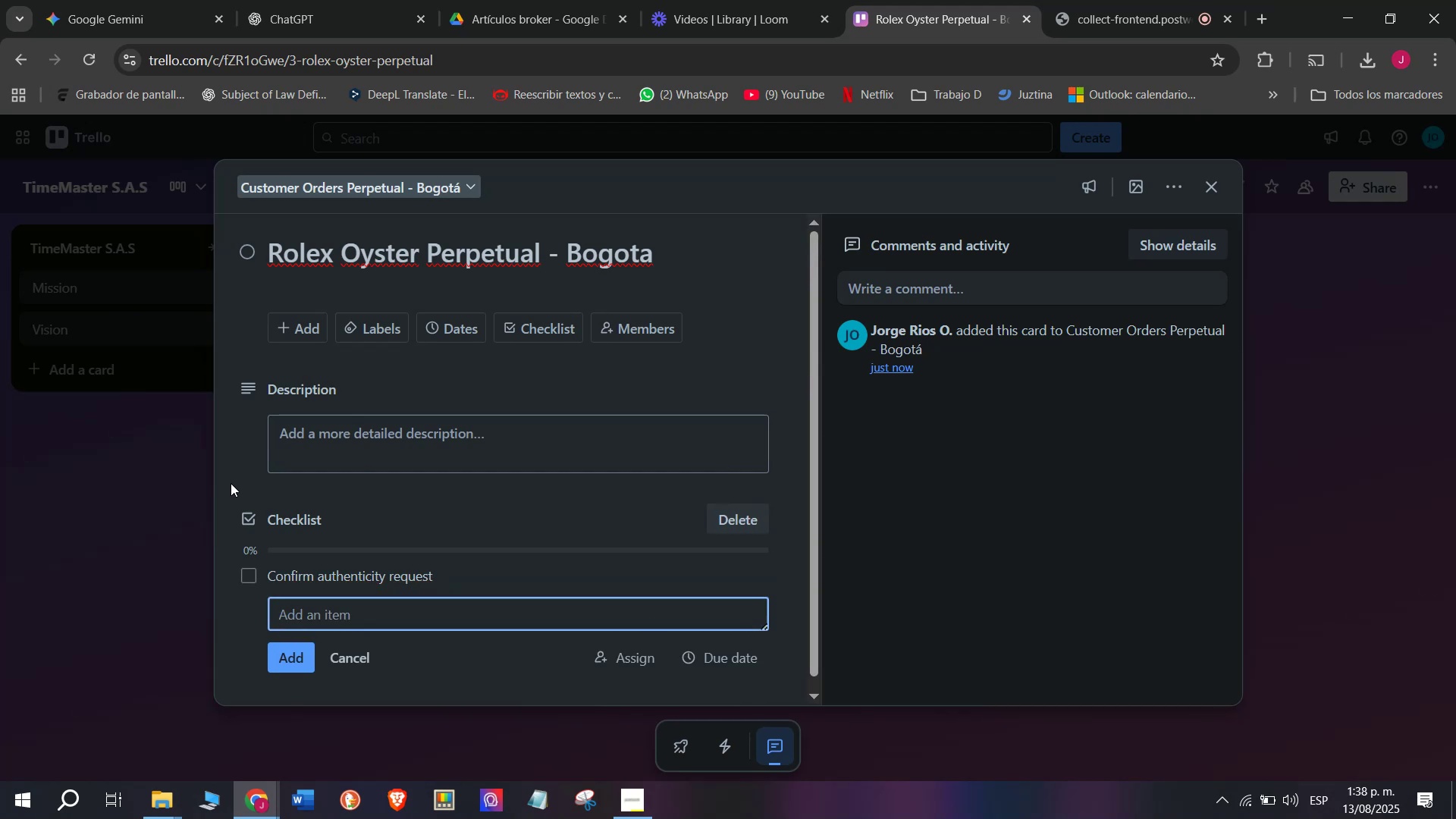 
scroll: coordinate [353, 500], scroll_direction: down, amount: 2.0
 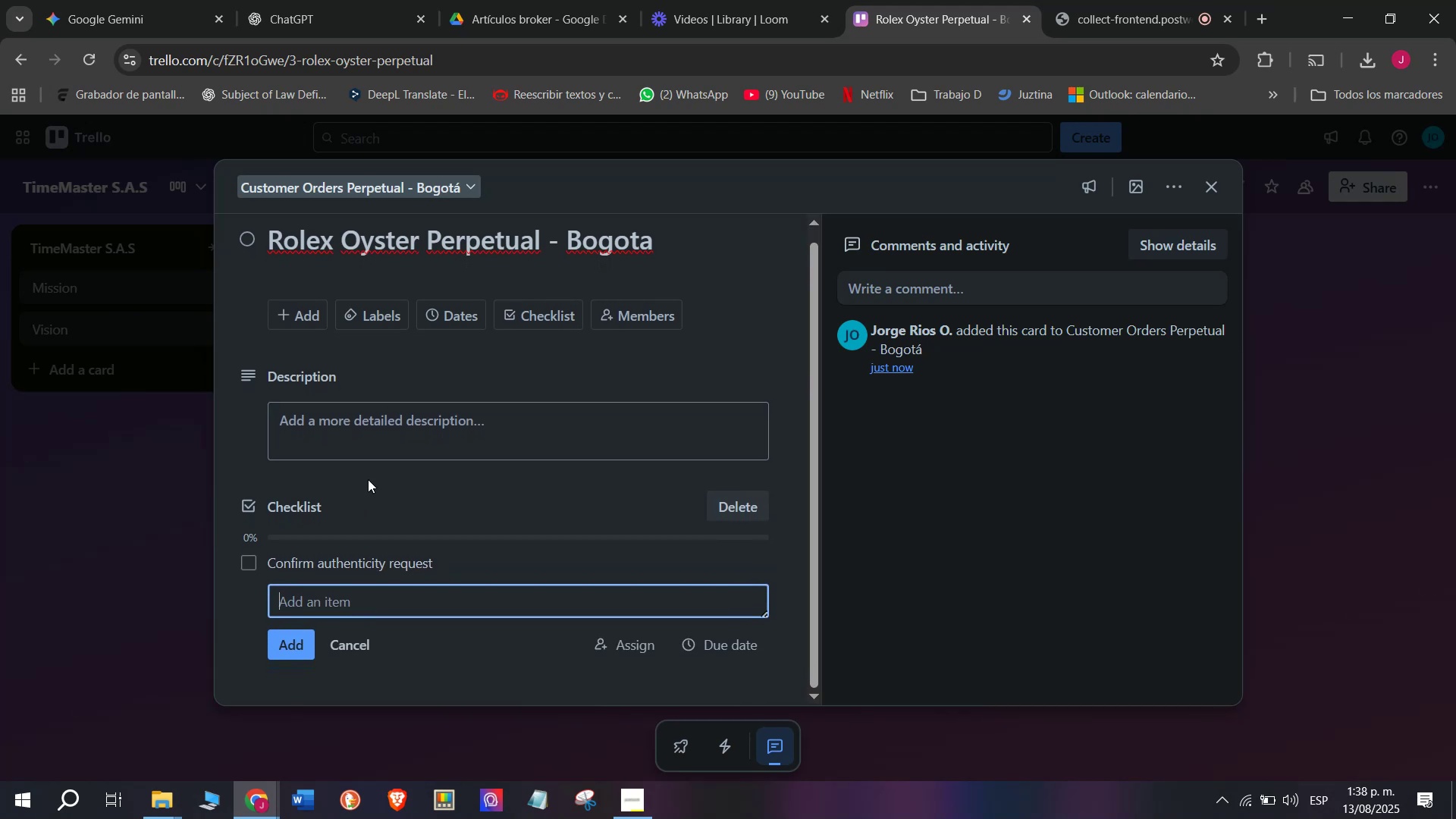 
type(Apr)
key(Backspace)
type(prove payment)
 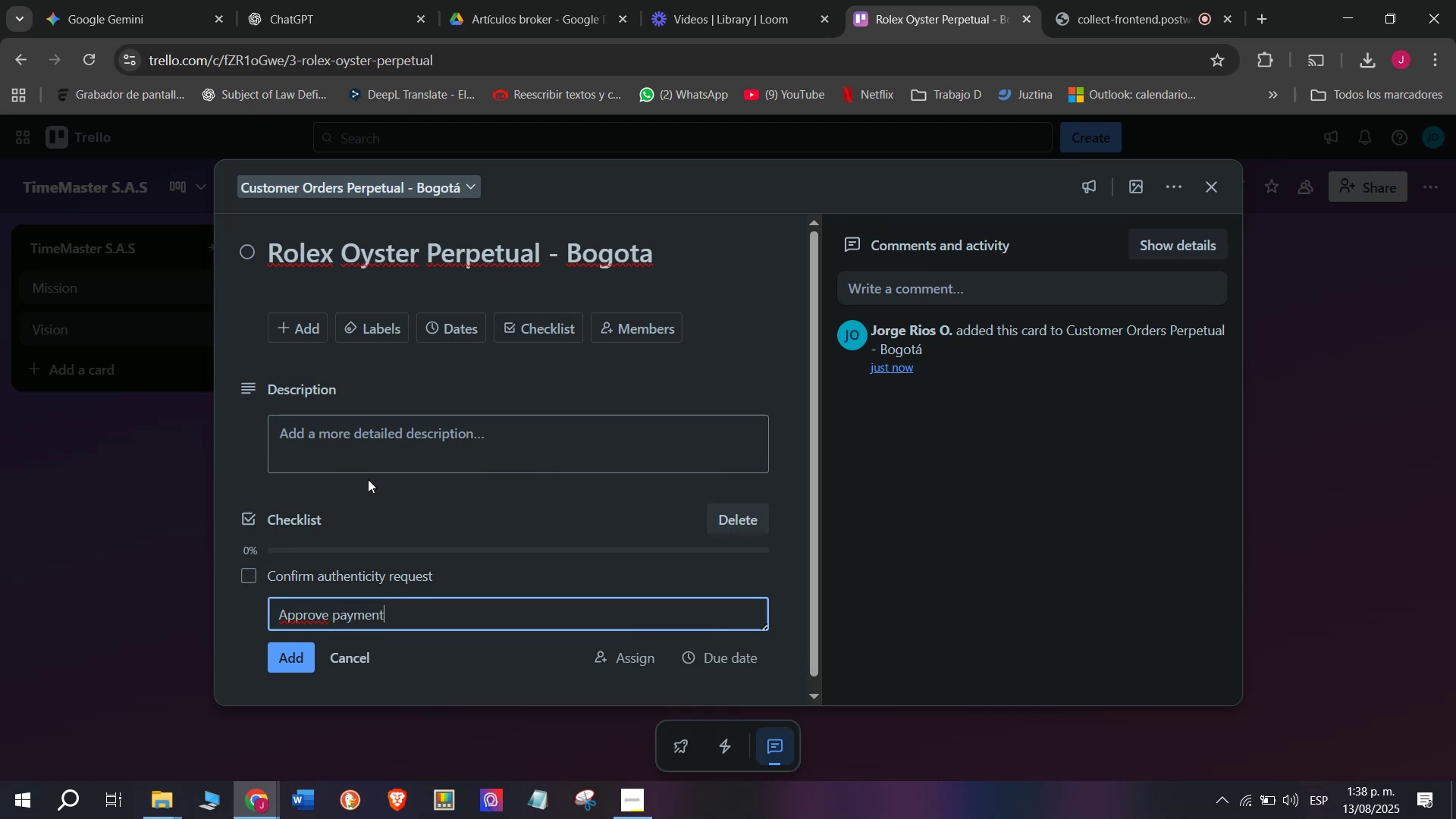 
key(Enter)
 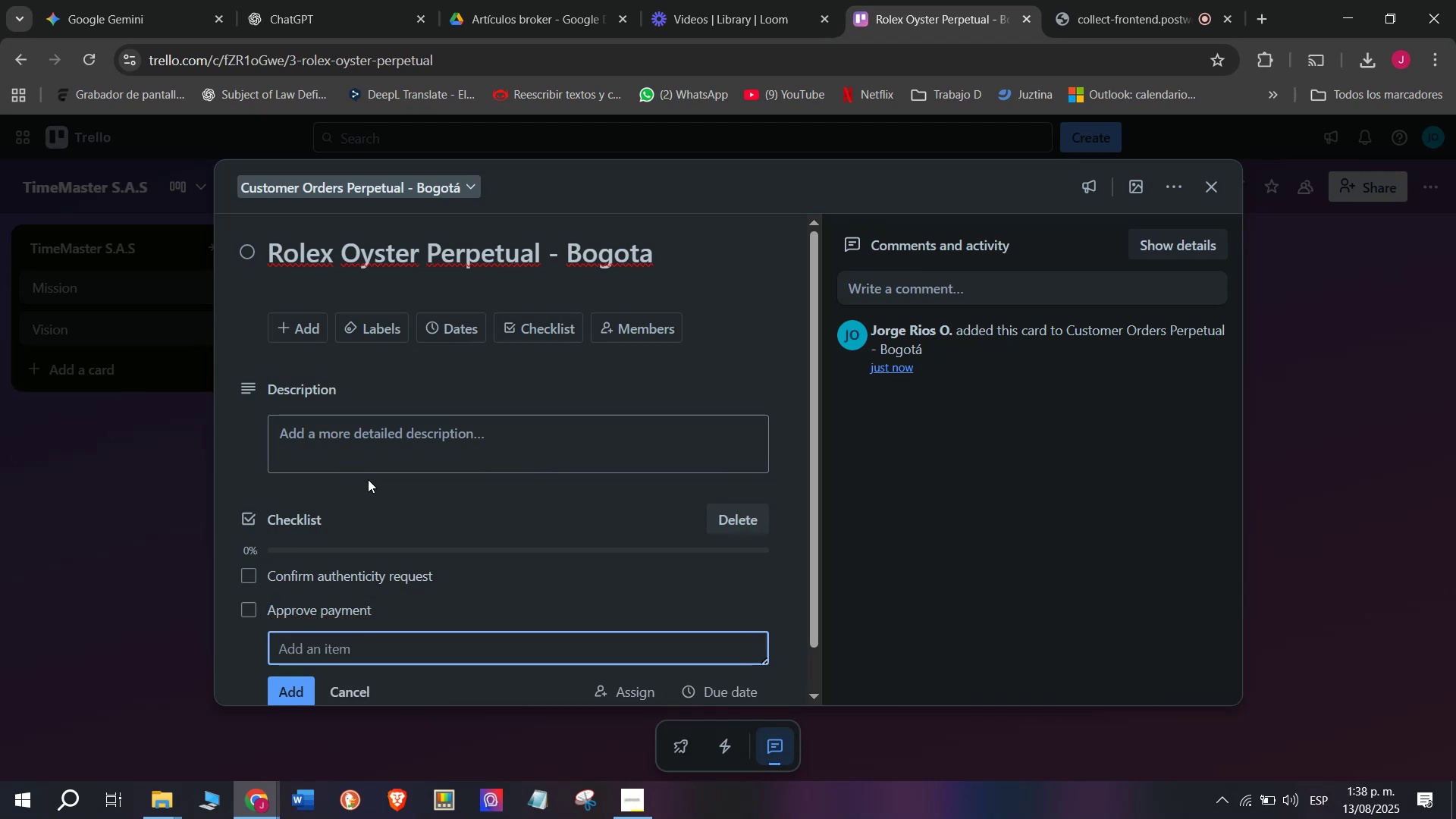 
type(Package )
 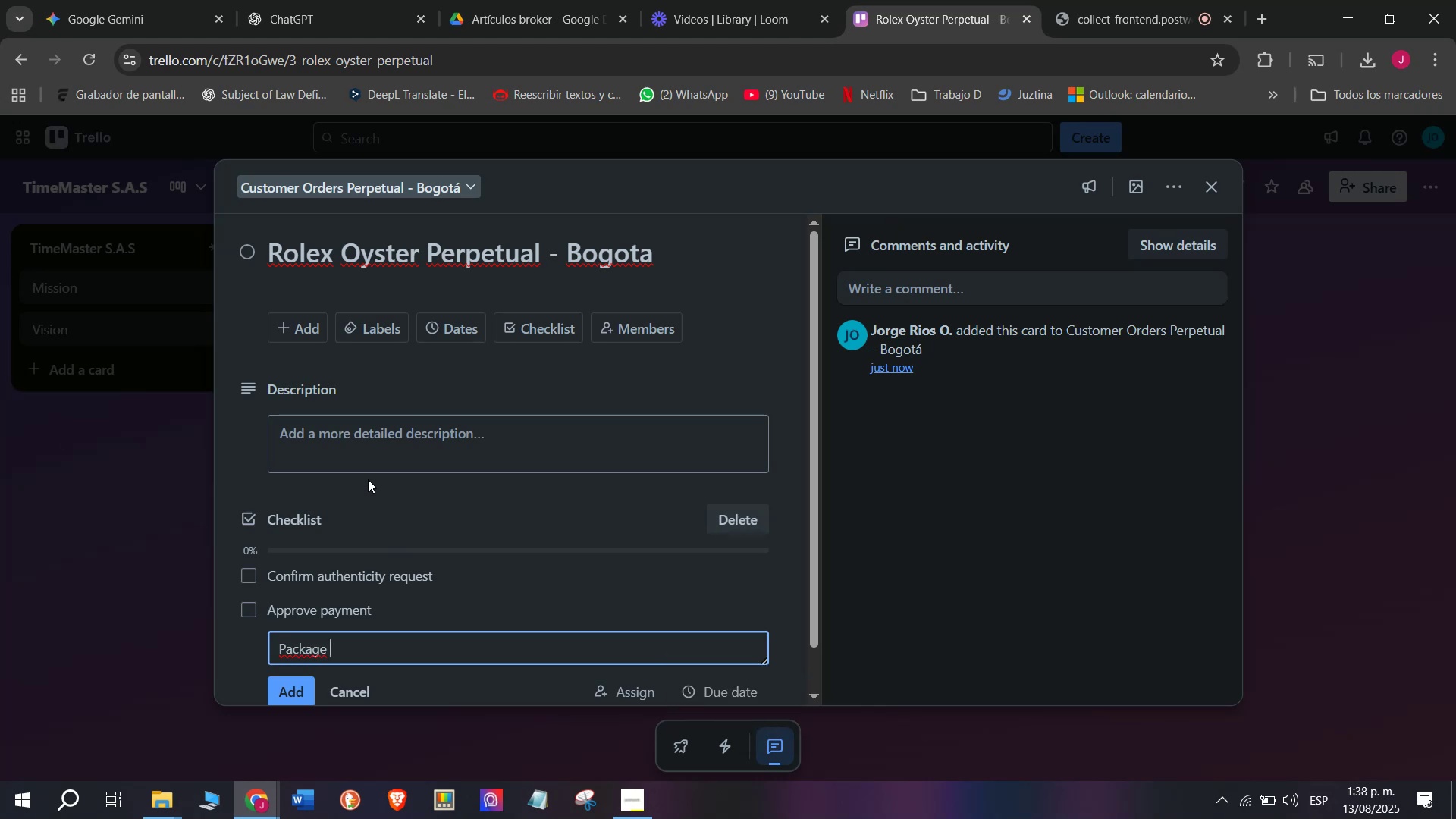 
type(securely)
 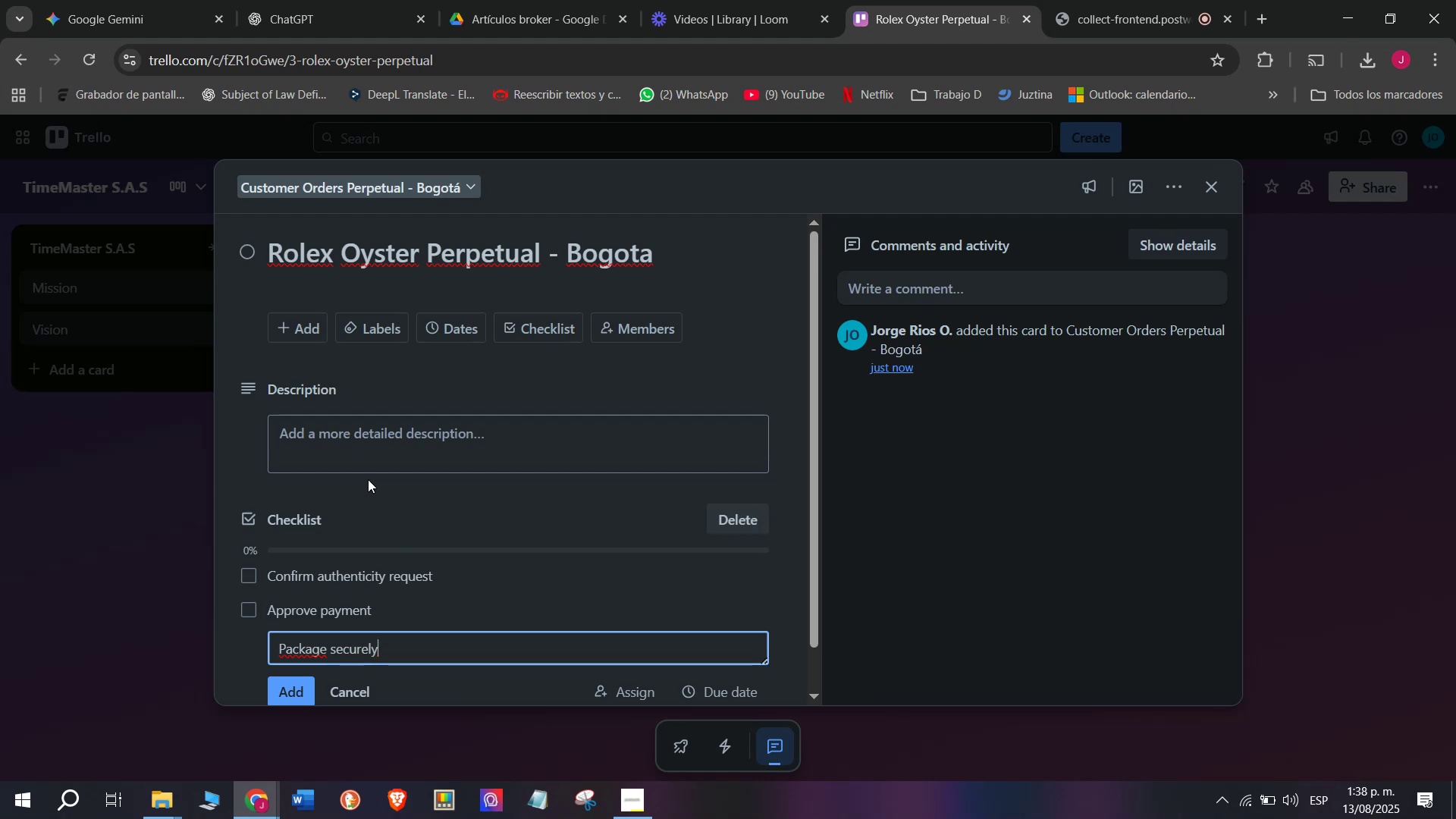 
key(Enter)
 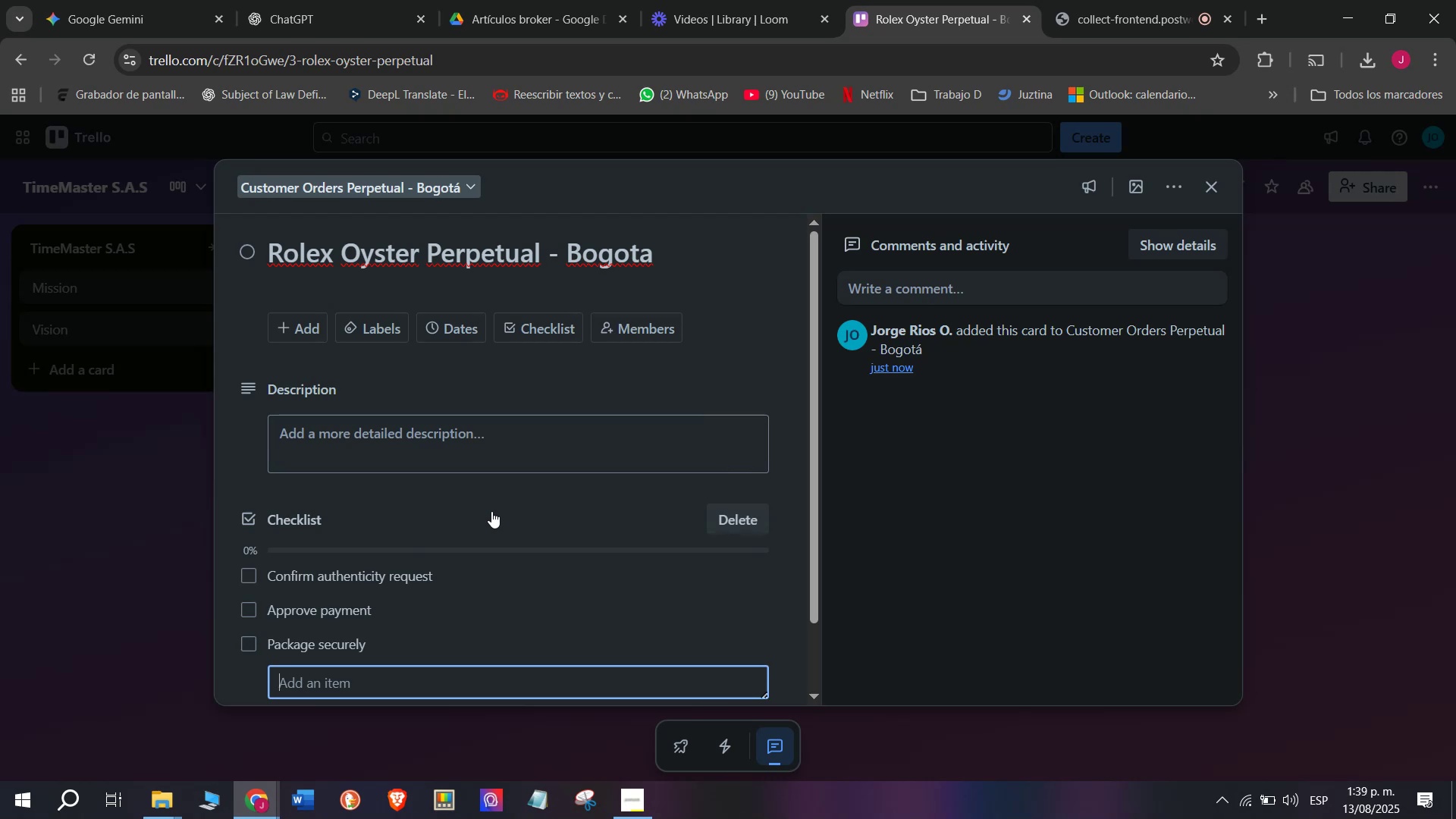 
wait(31.93)
 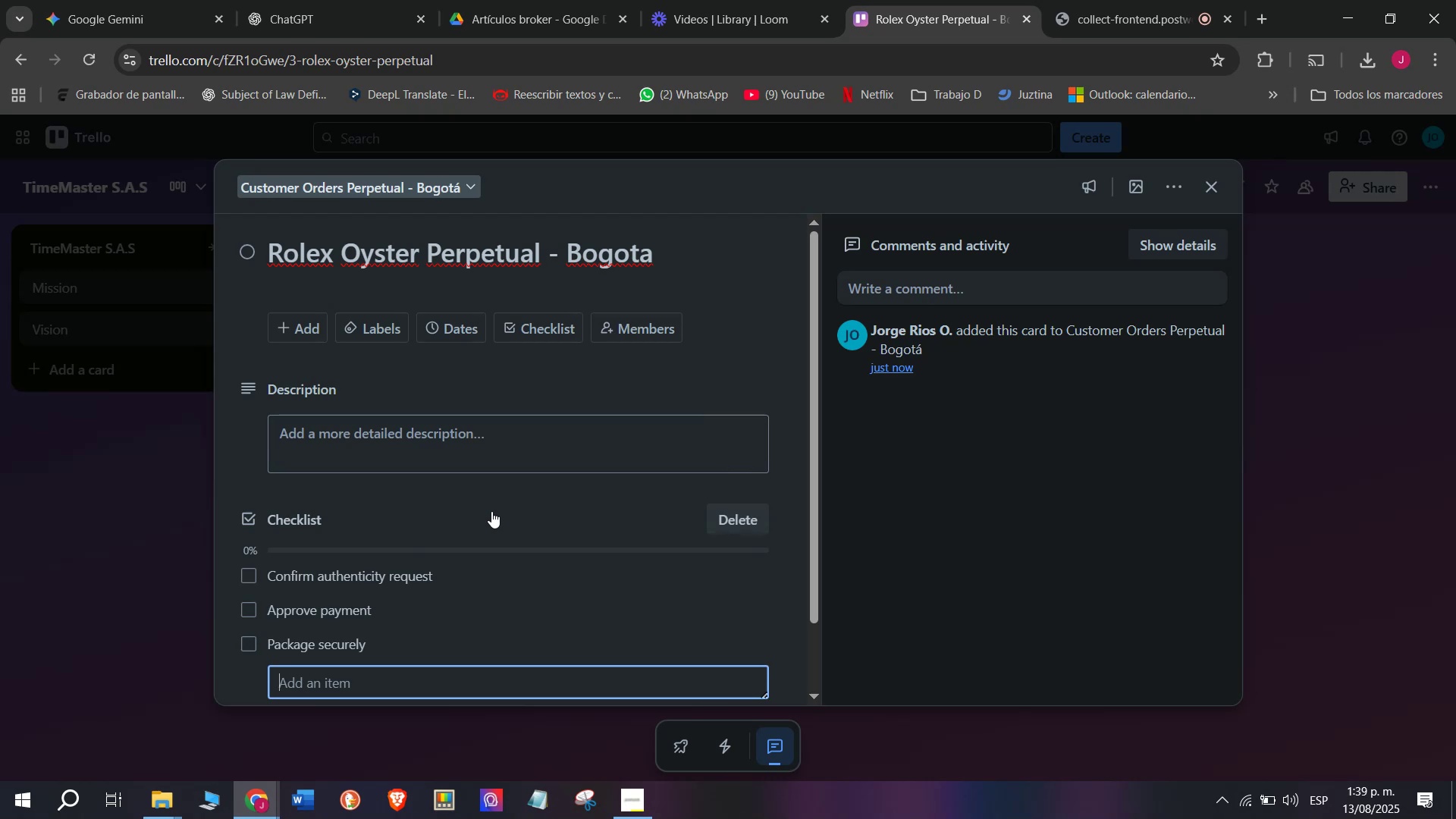 
type(Arrange u)
key(Backspace)
type(insured shipping)
 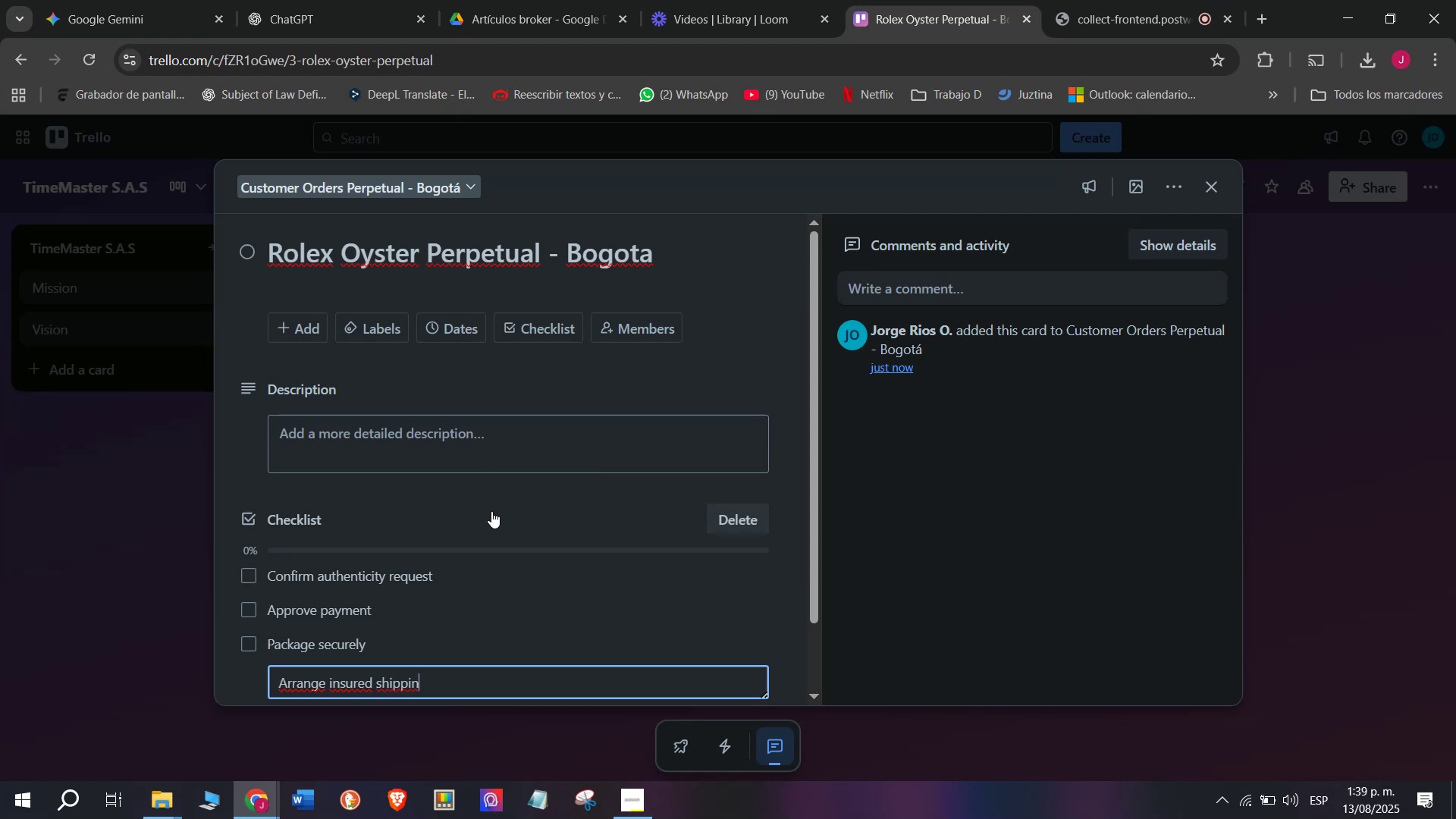 
key(Enter)
 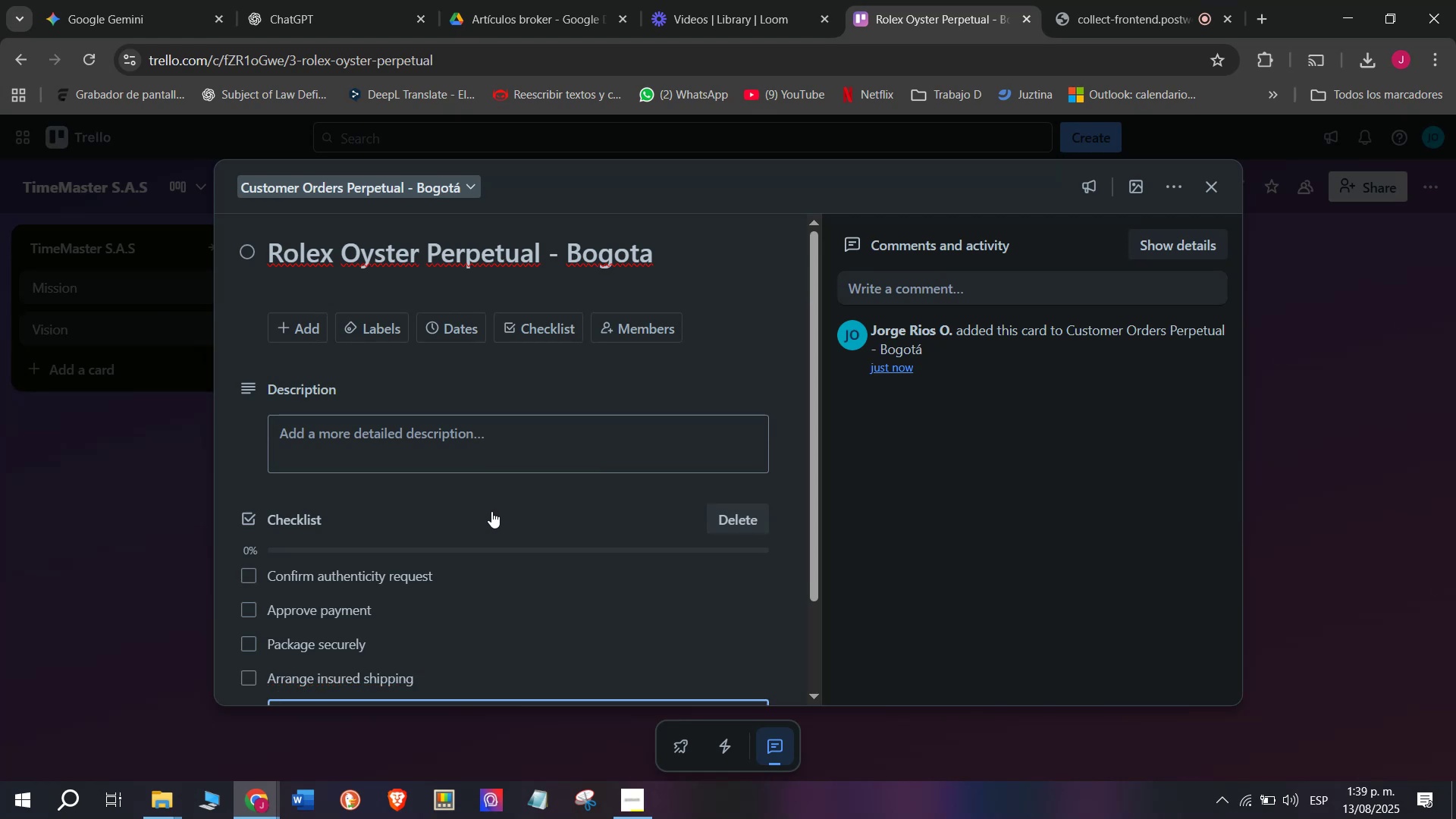 
scroll: coordinate [491, 511], scroll_direction: down, amount: 1.0
 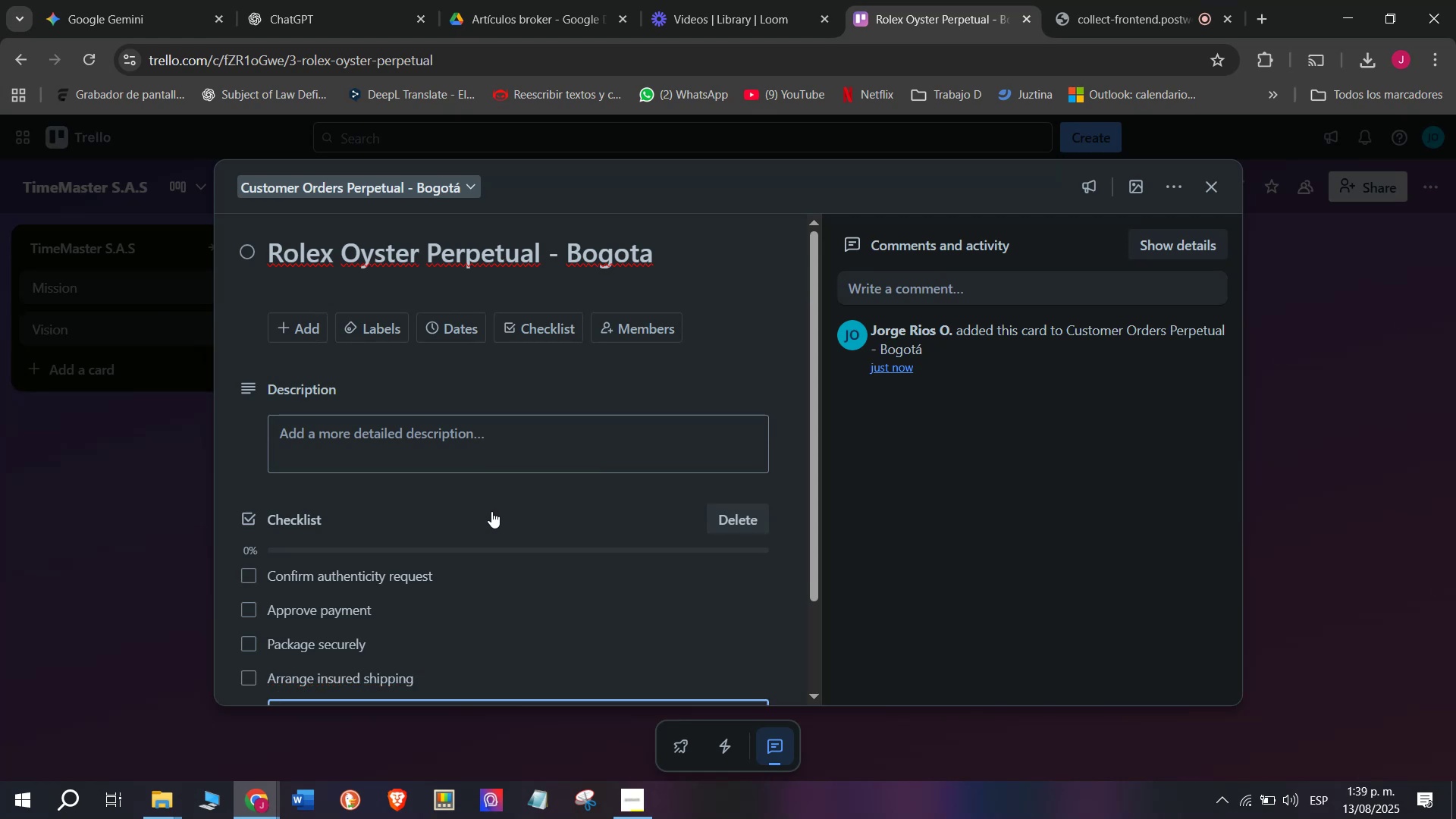 
type(Send tracking number)
 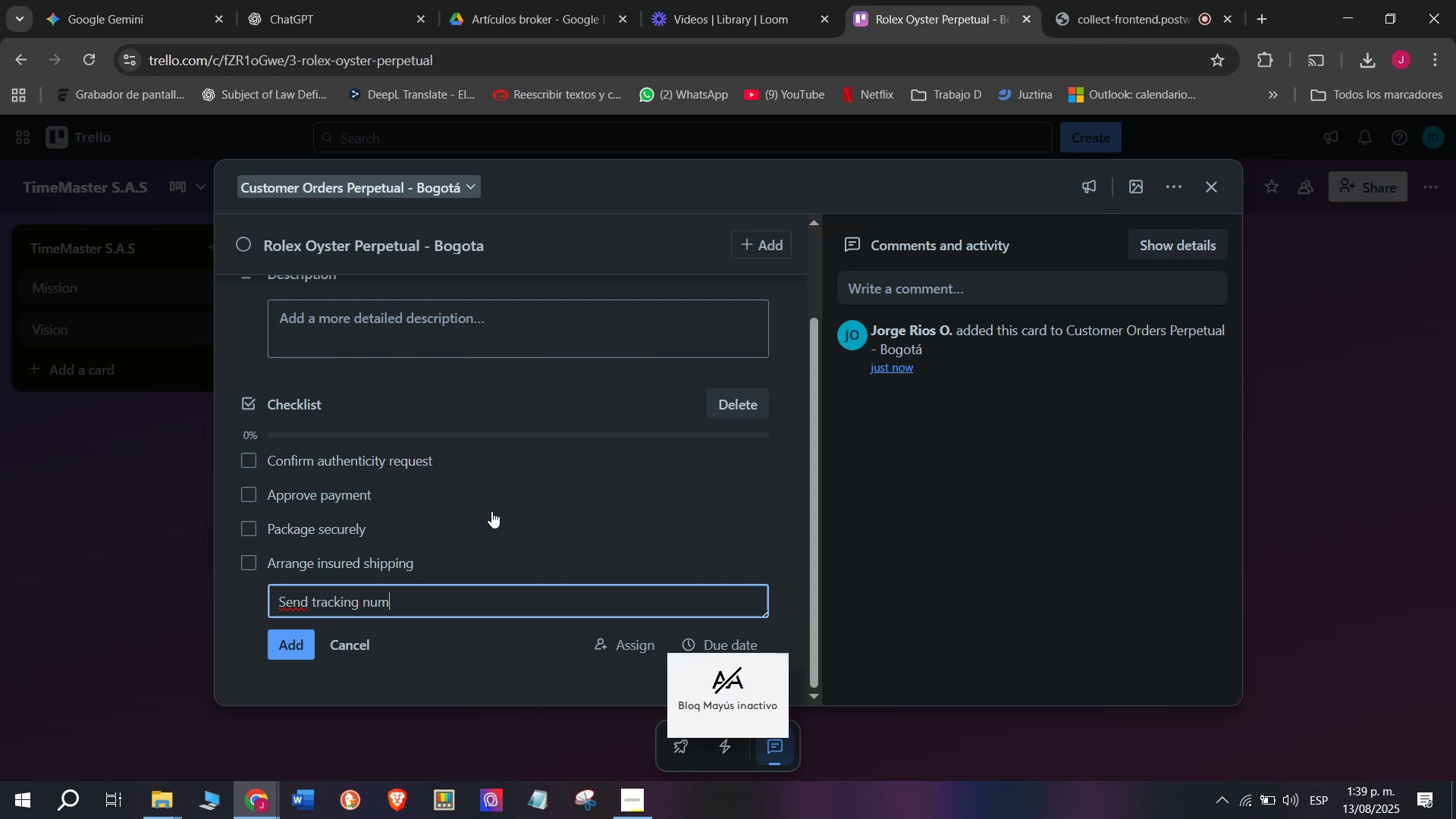 
key(Enter)
 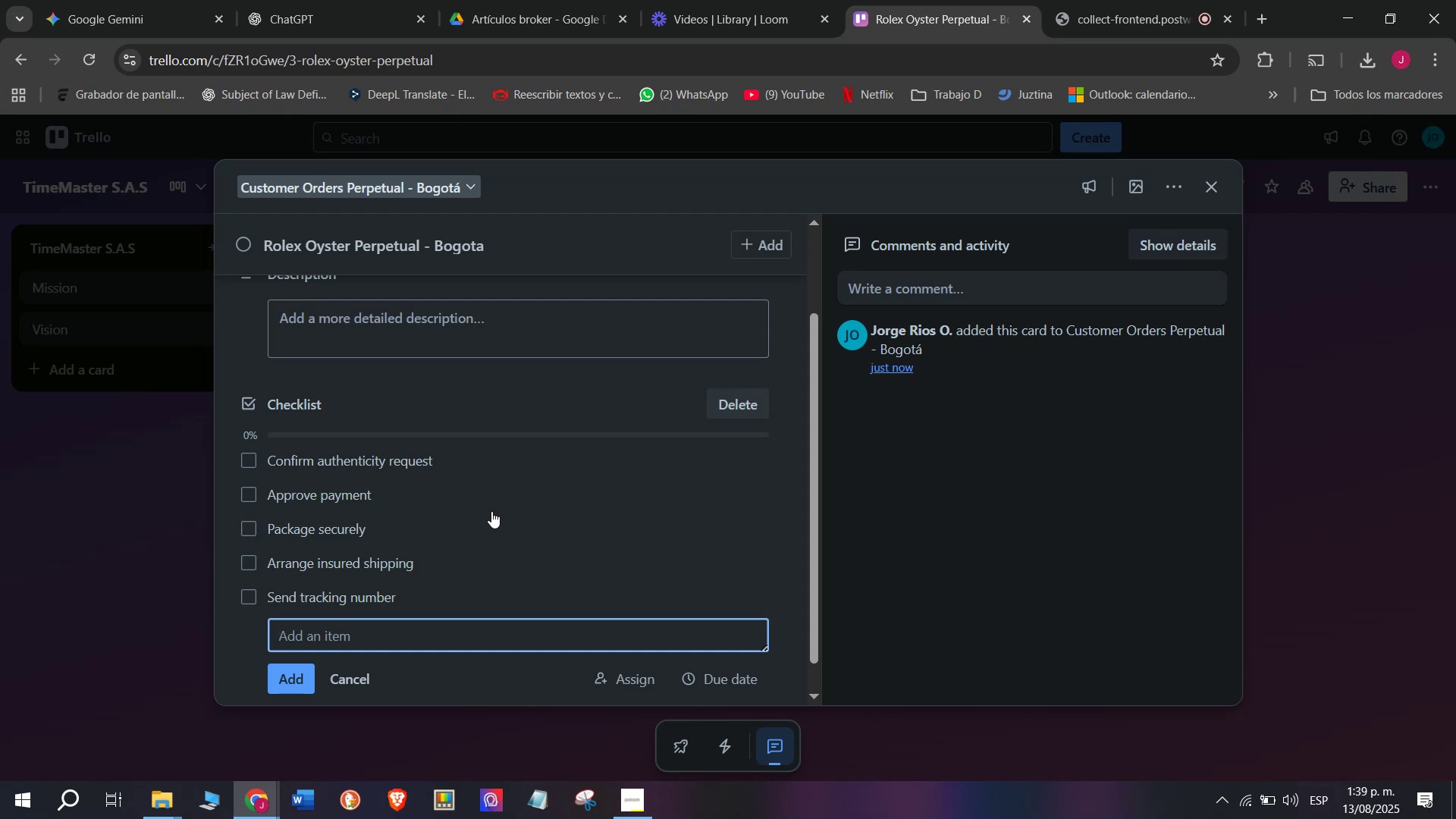 
type(Confirm delivery)
 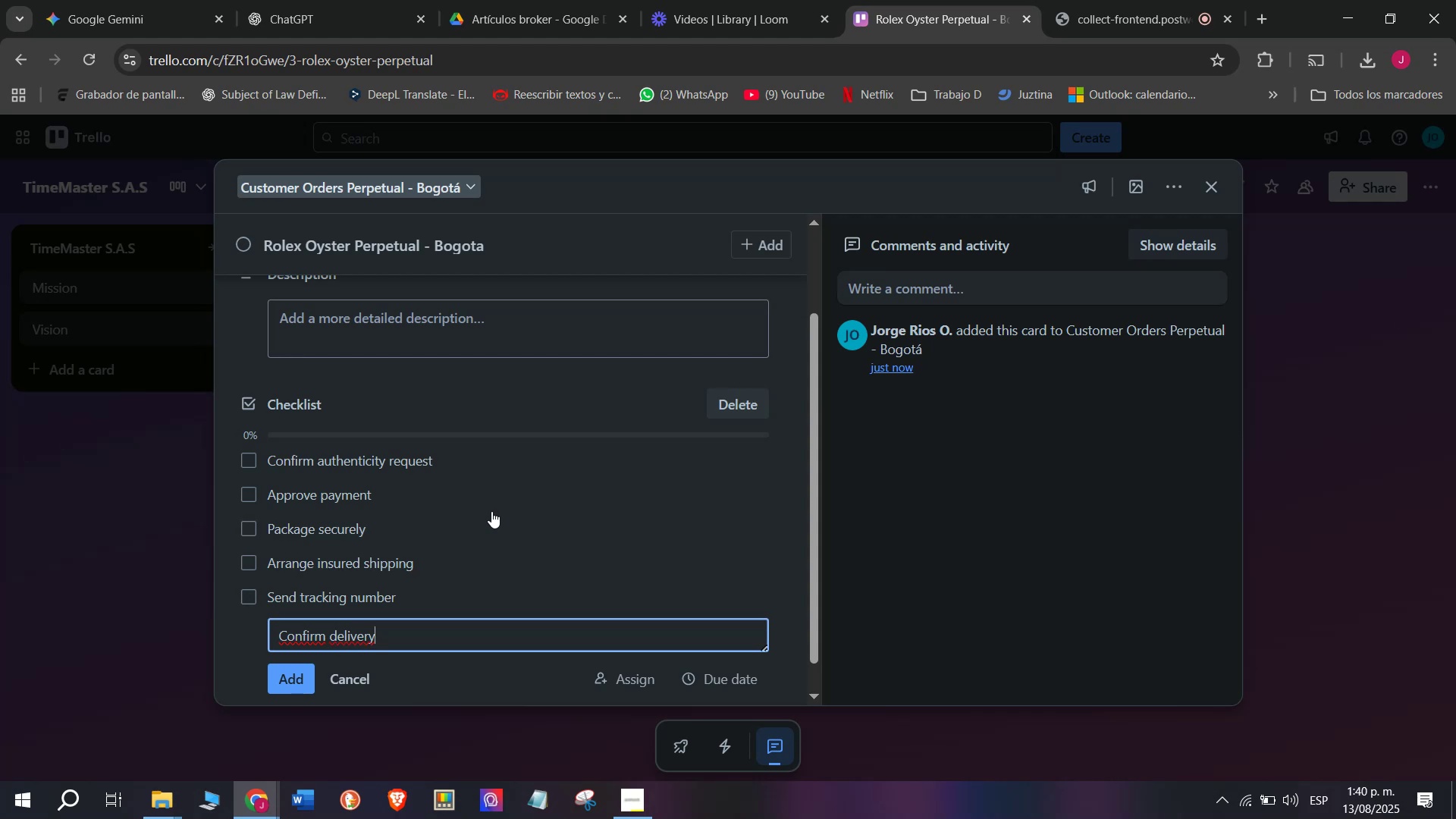 
wait(6.93)
 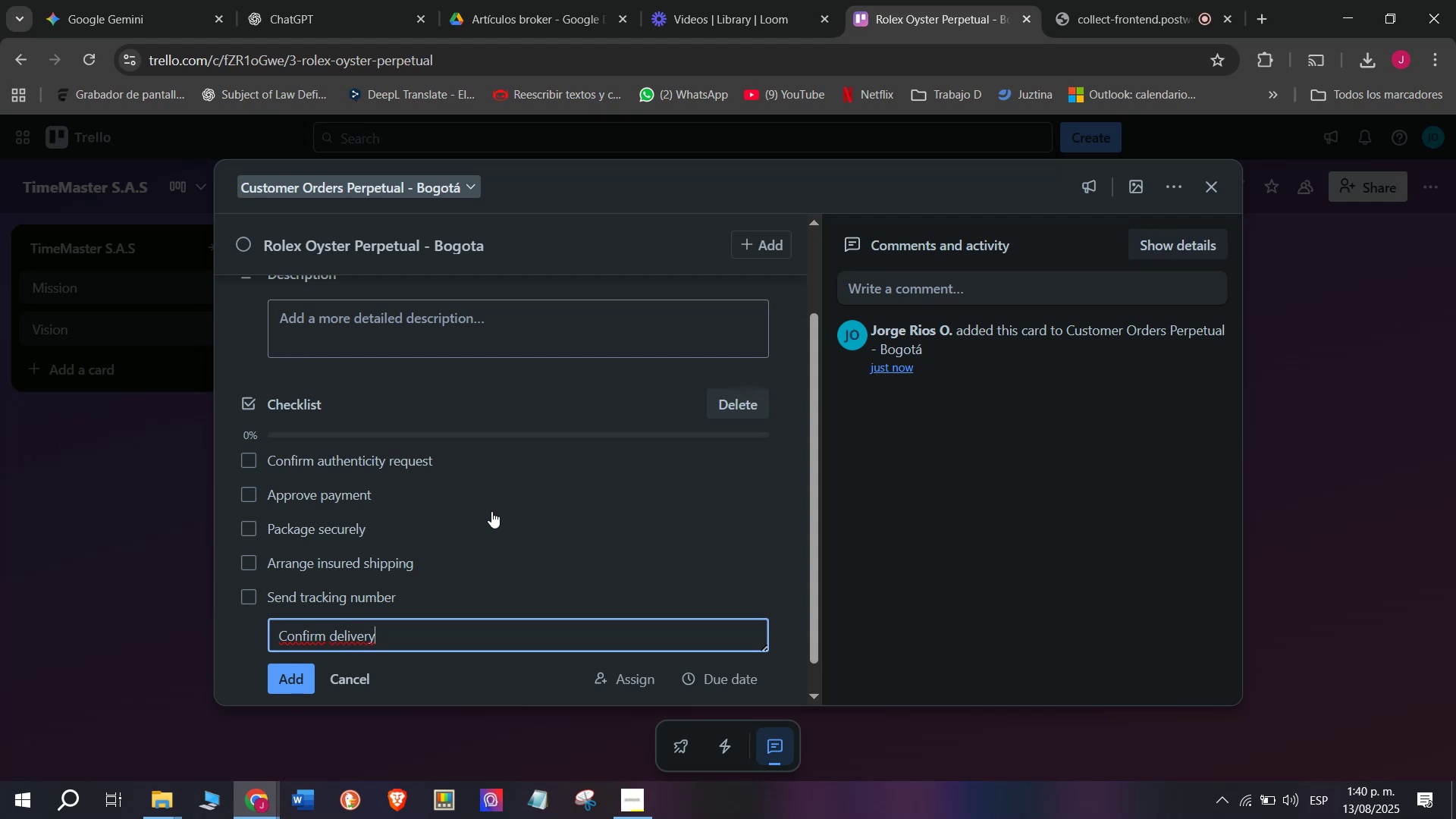 
key(Enter)
 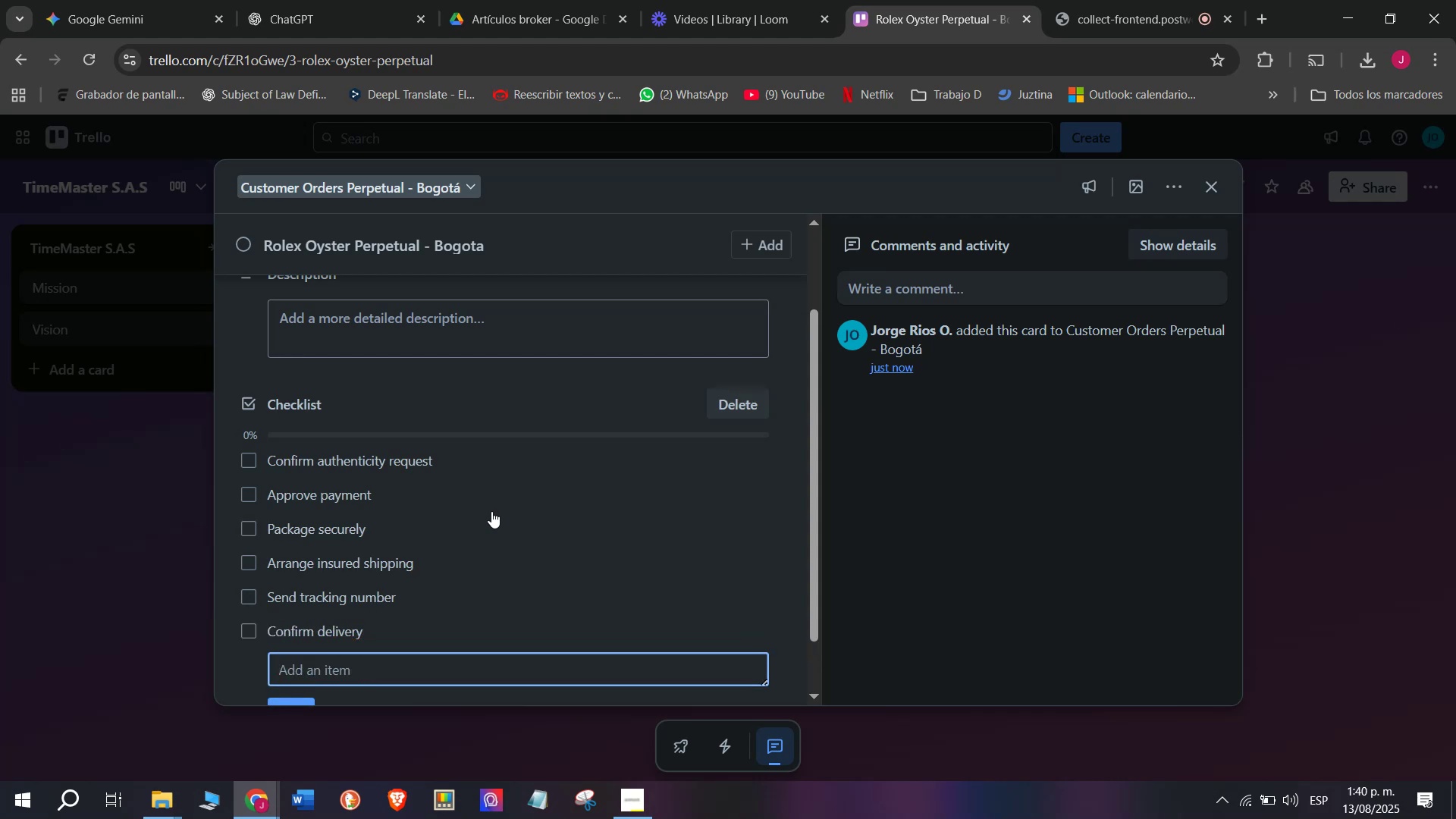 
scroll: coordinate [370, 425], scroll_direction: up, amount: 3.0
 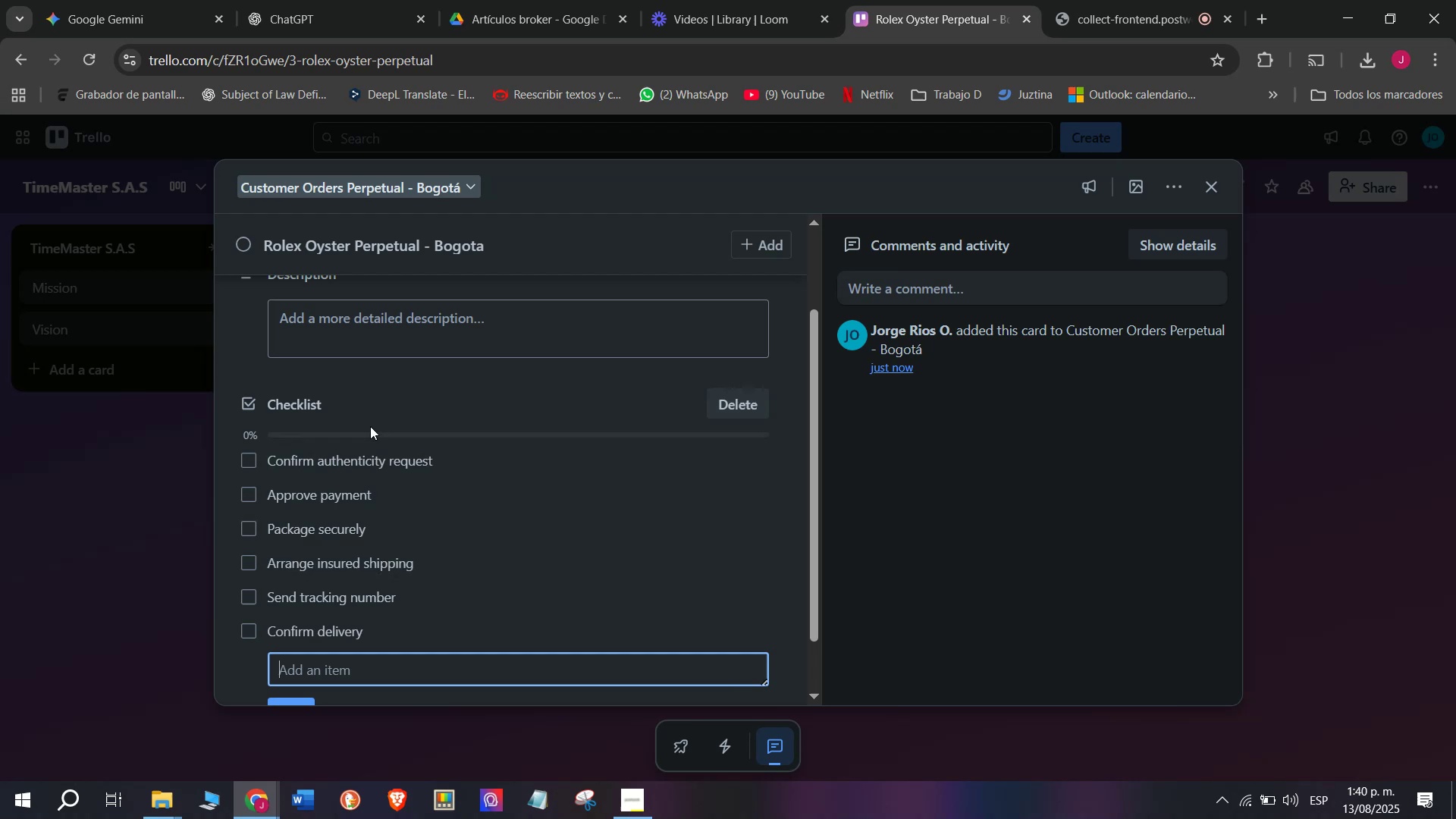 
left_click([373, 318])
 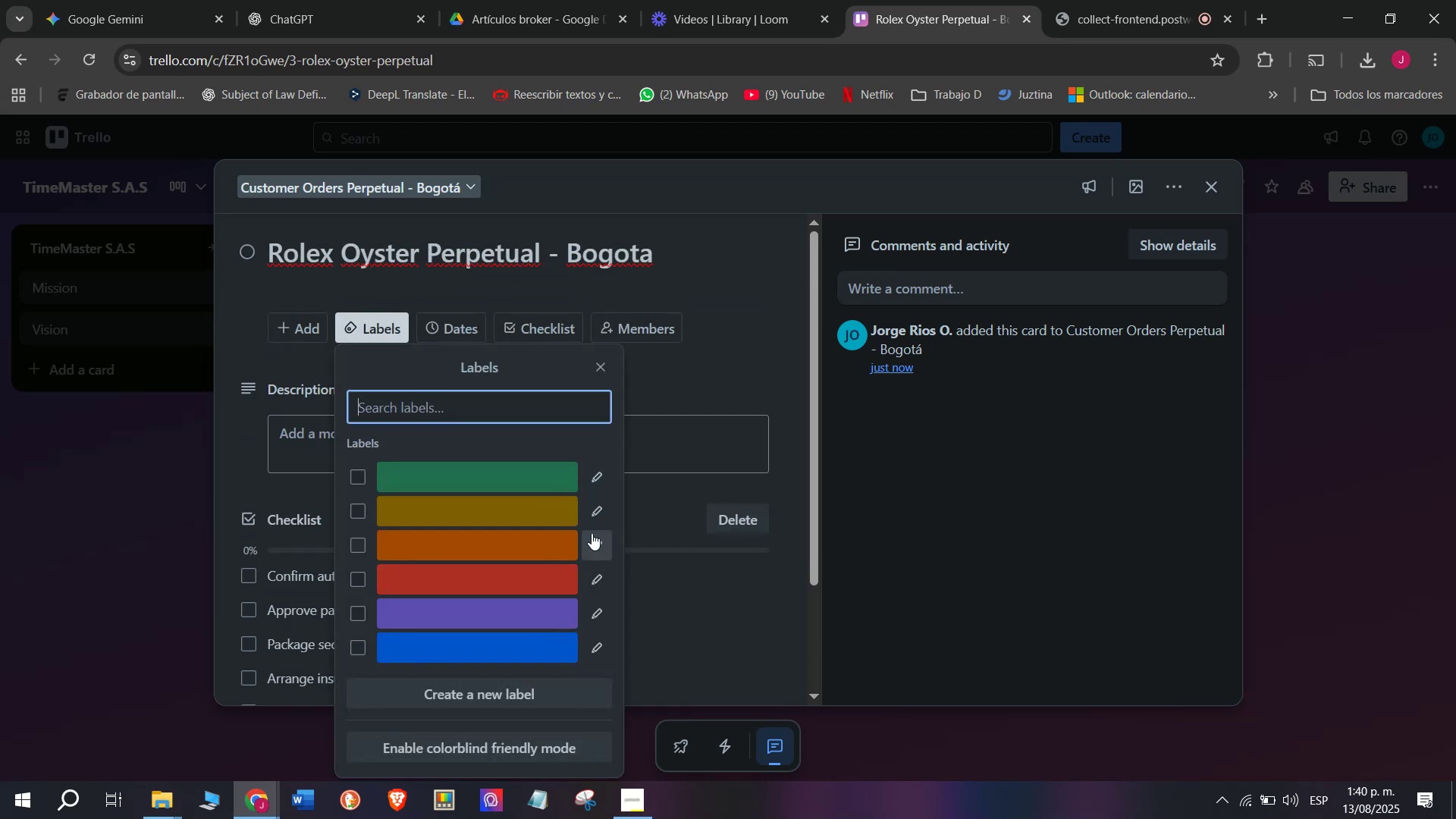 
wait(5.74)
 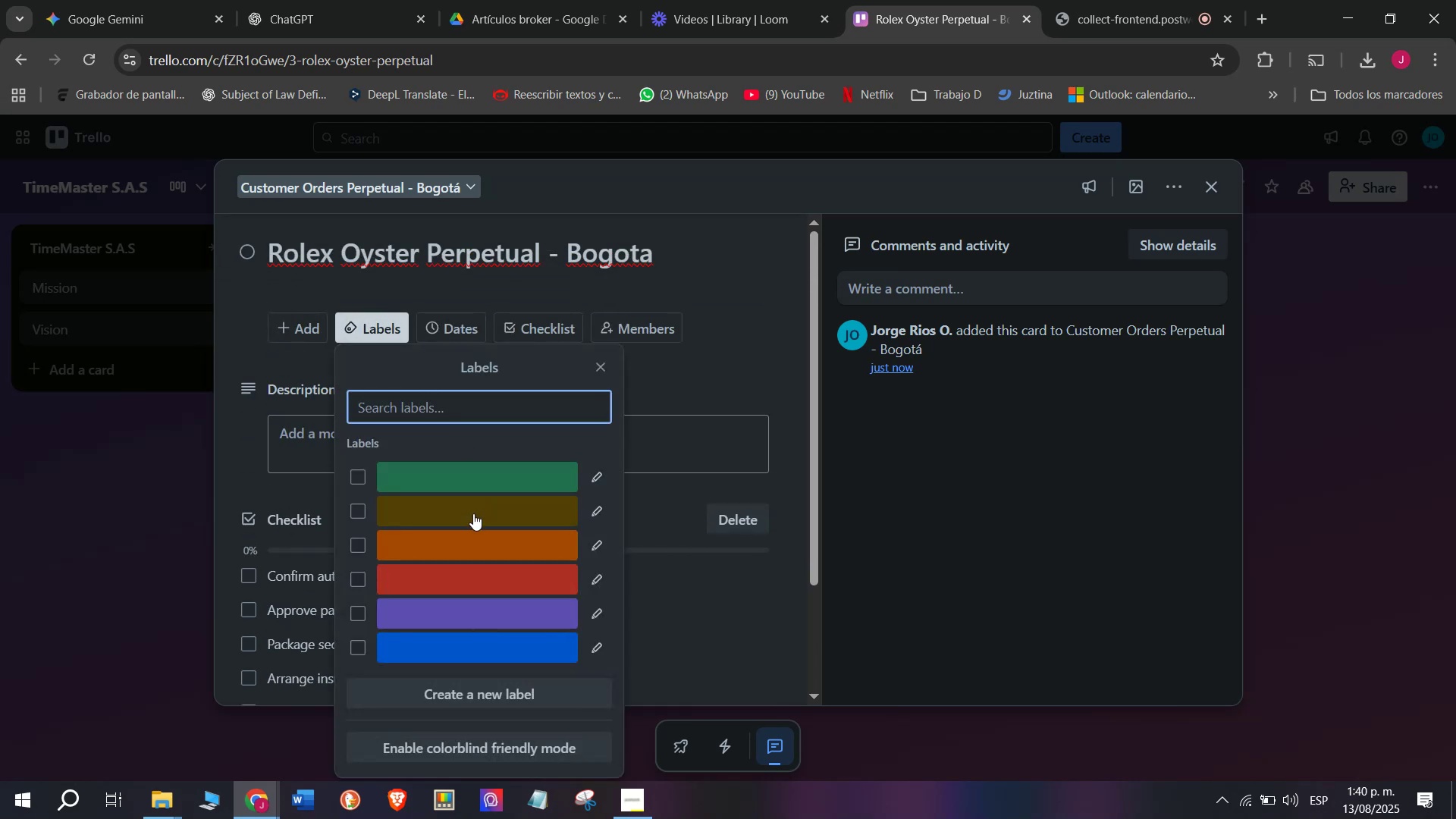 
left_click([598, 580])
 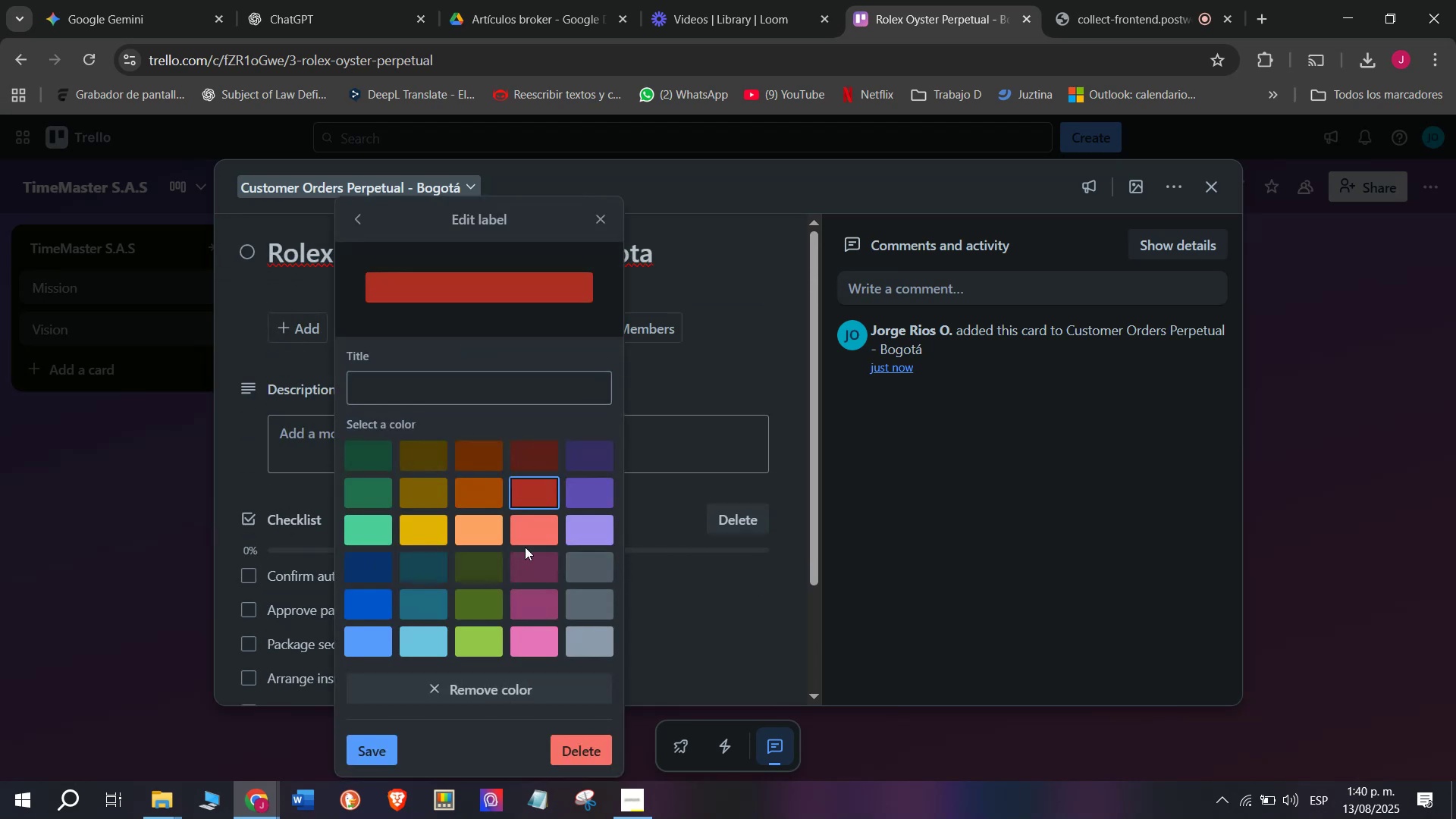 
left_click([425, 392])
 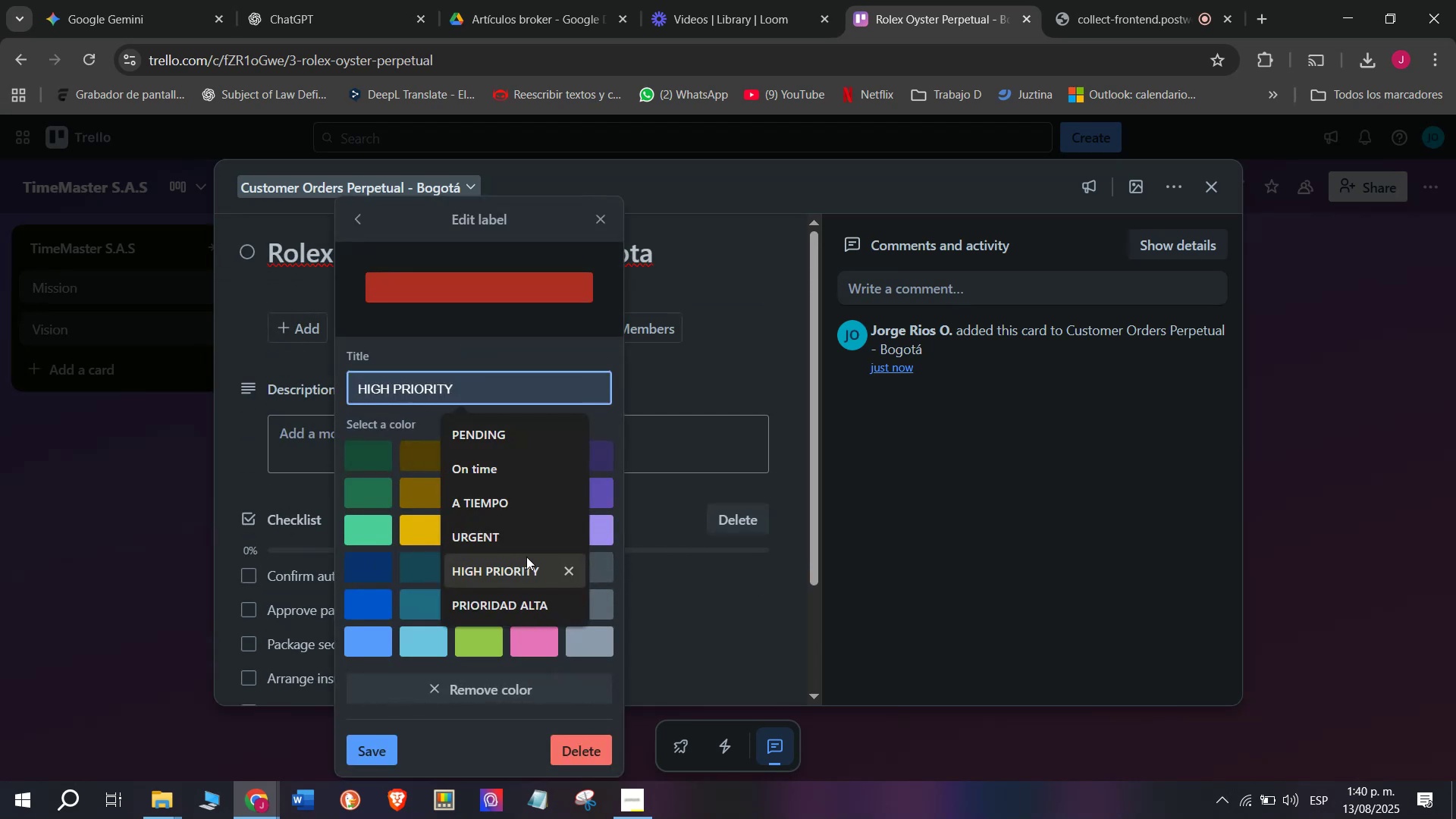 
left_click([534, 575])
 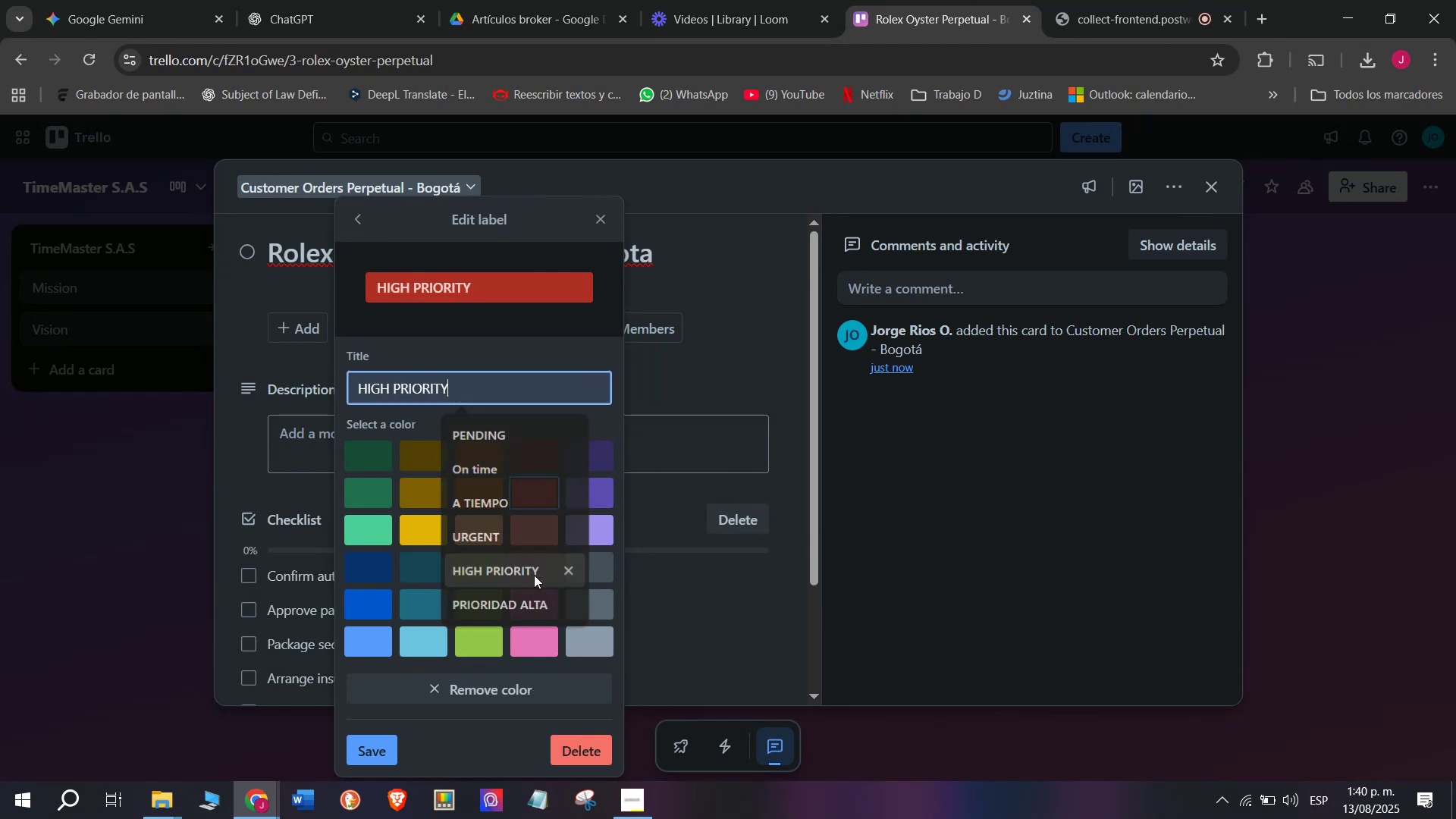 
left_click([384, 757])
 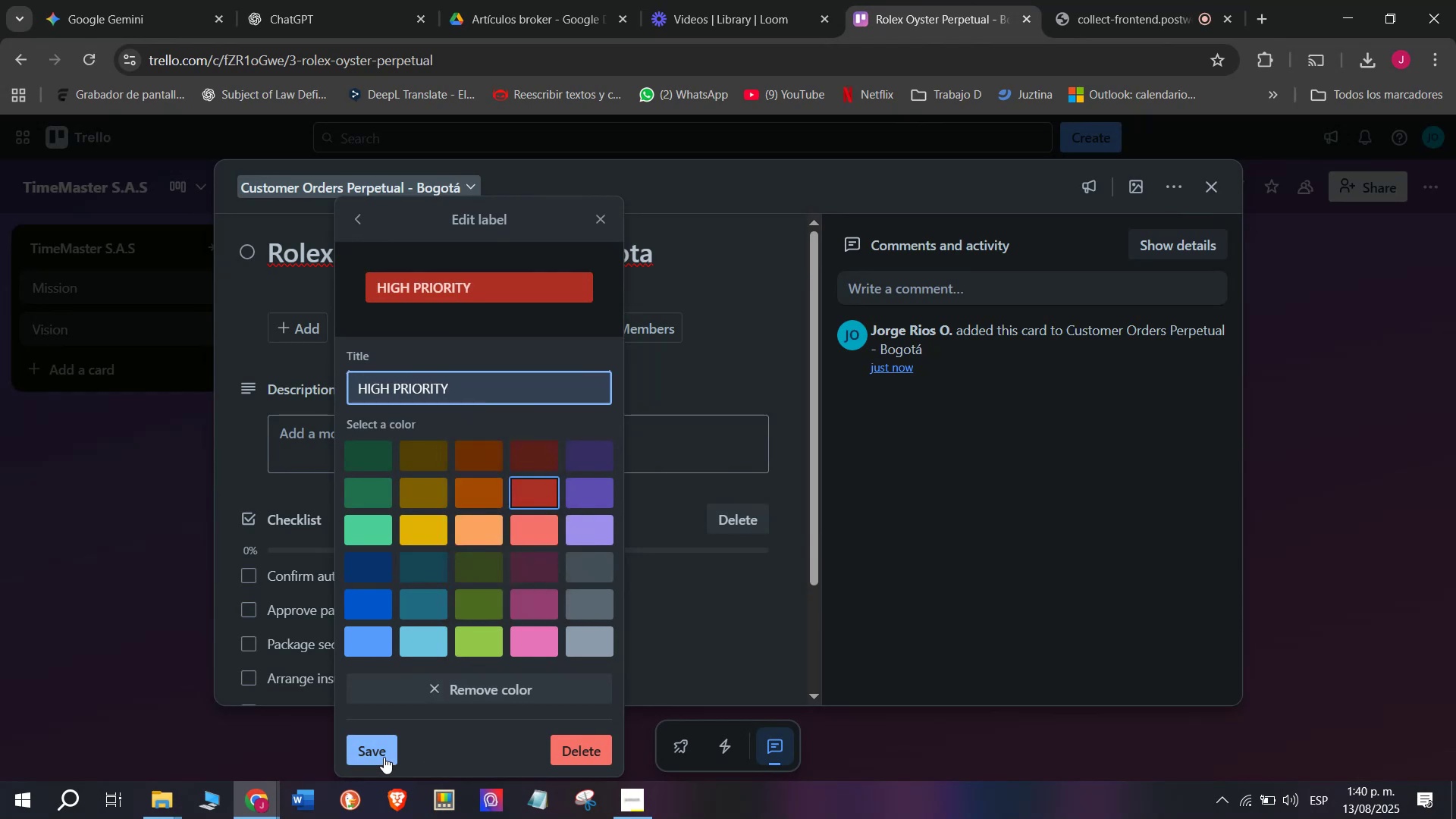 
left_click([427, 563])
 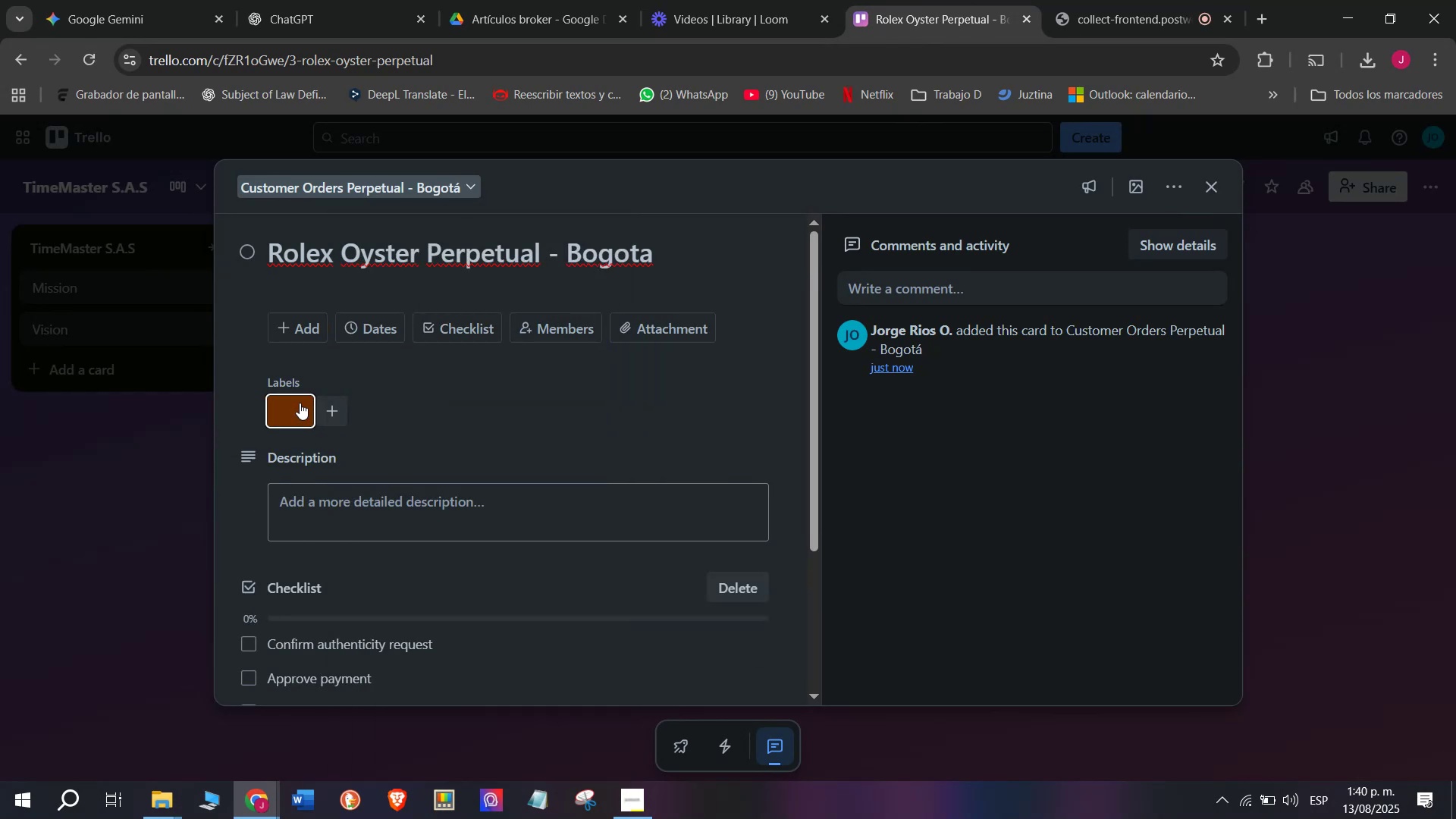 
left_click([288, 549])
 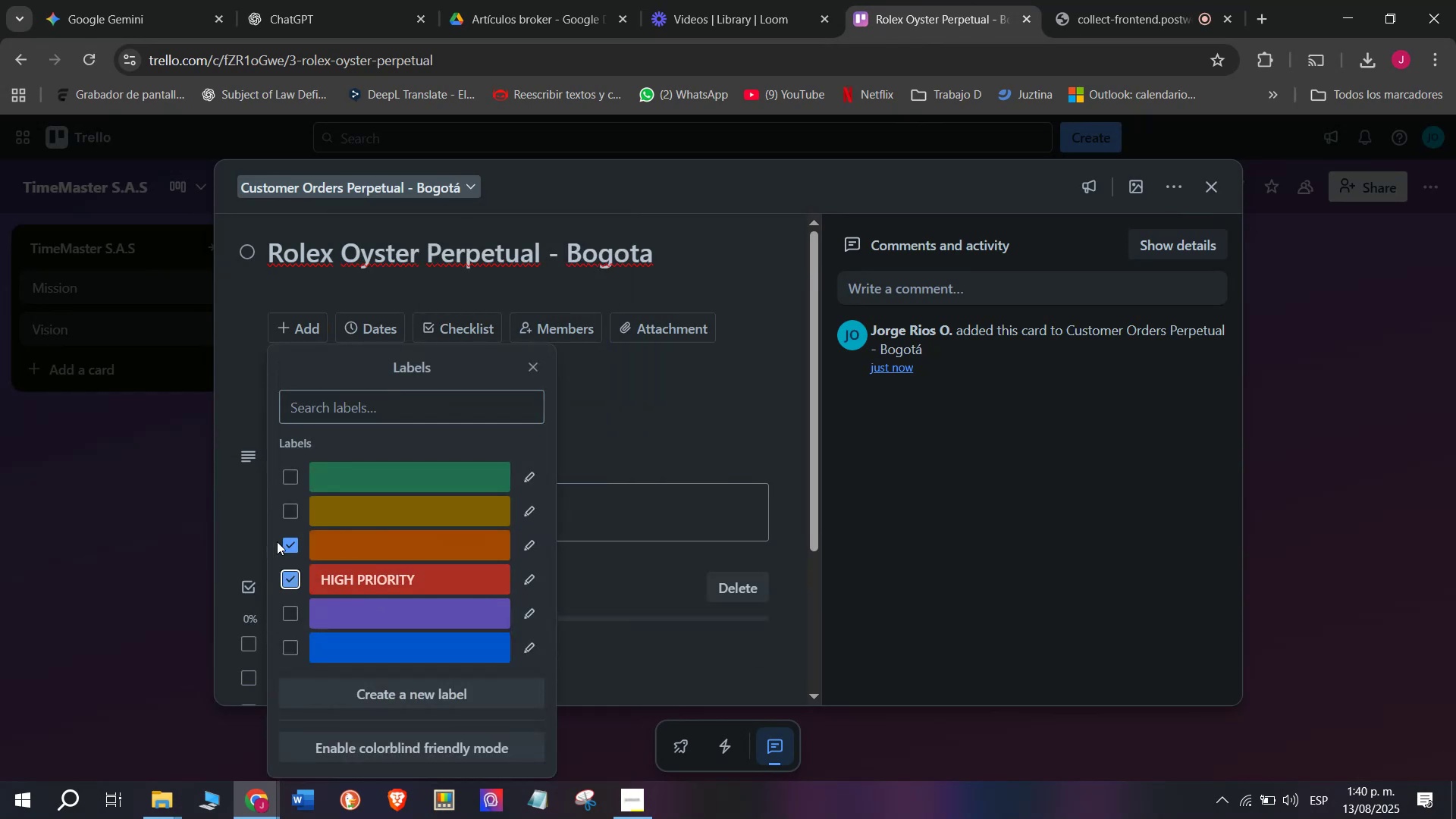 
left_click([241, 523])
 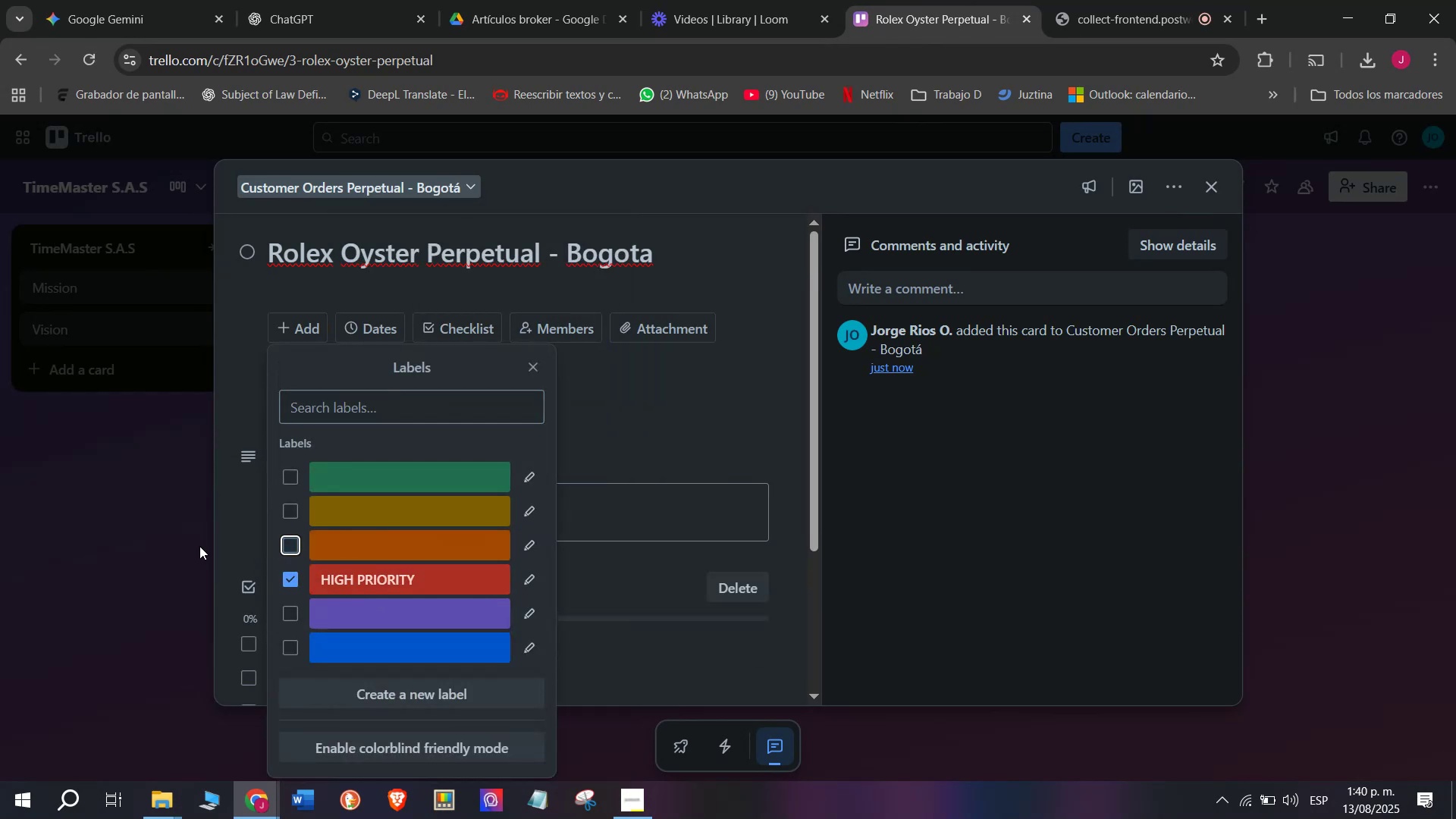 
left_click([131, 466])
 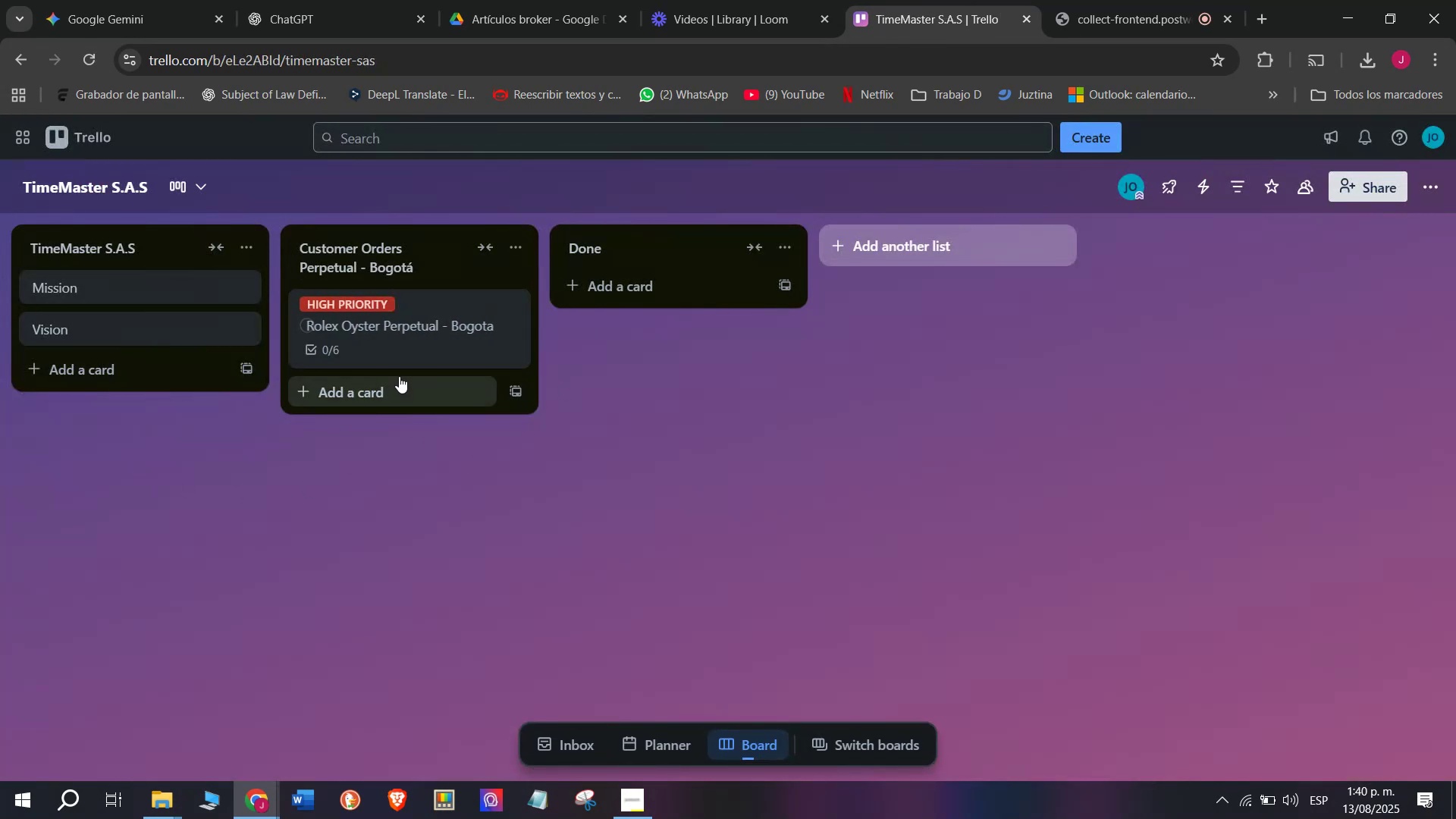 
type(Garmin G)
key(Backspace)
type(Forerunner 955 - Medellin)
 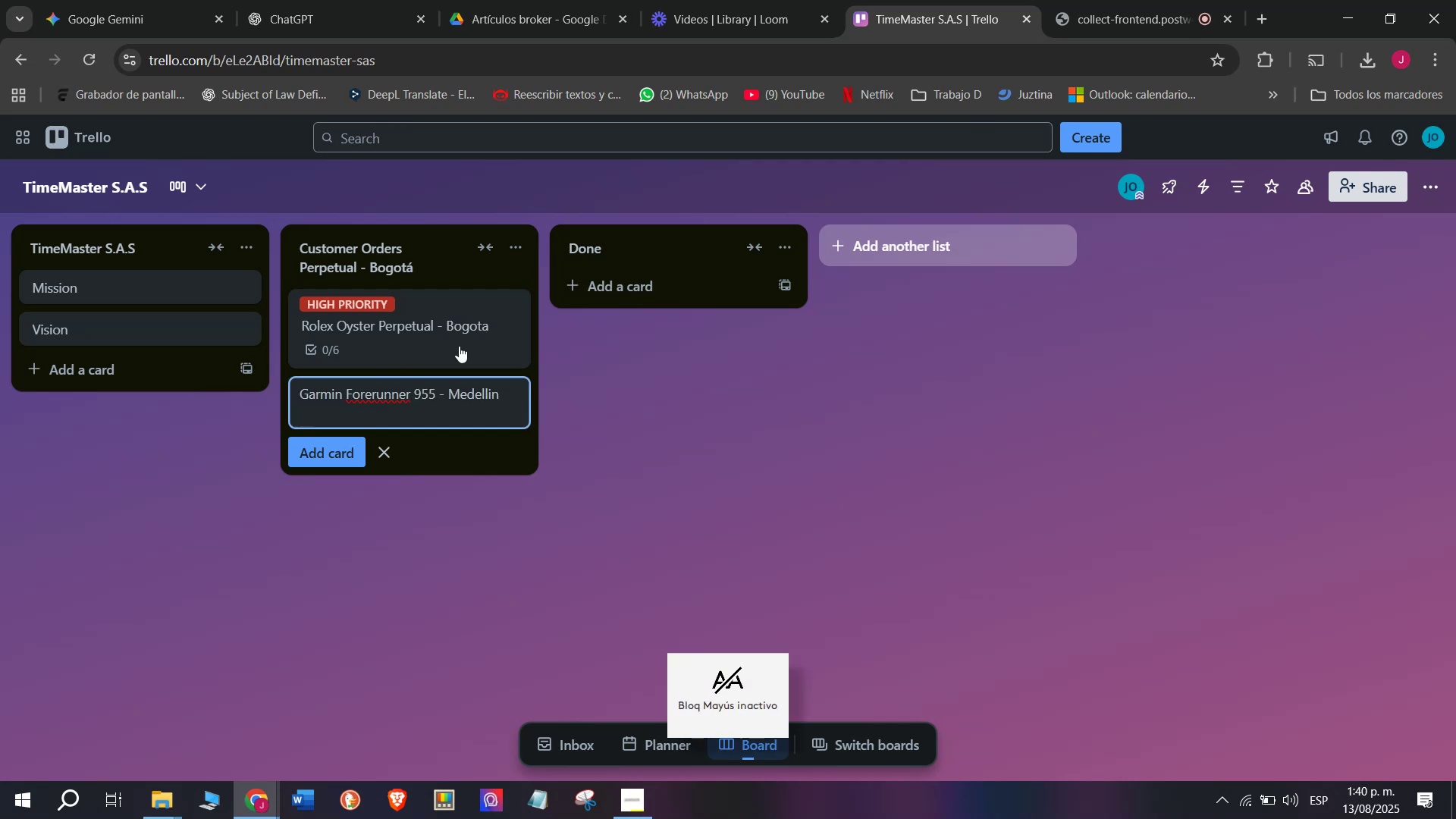 
key(Enter)
 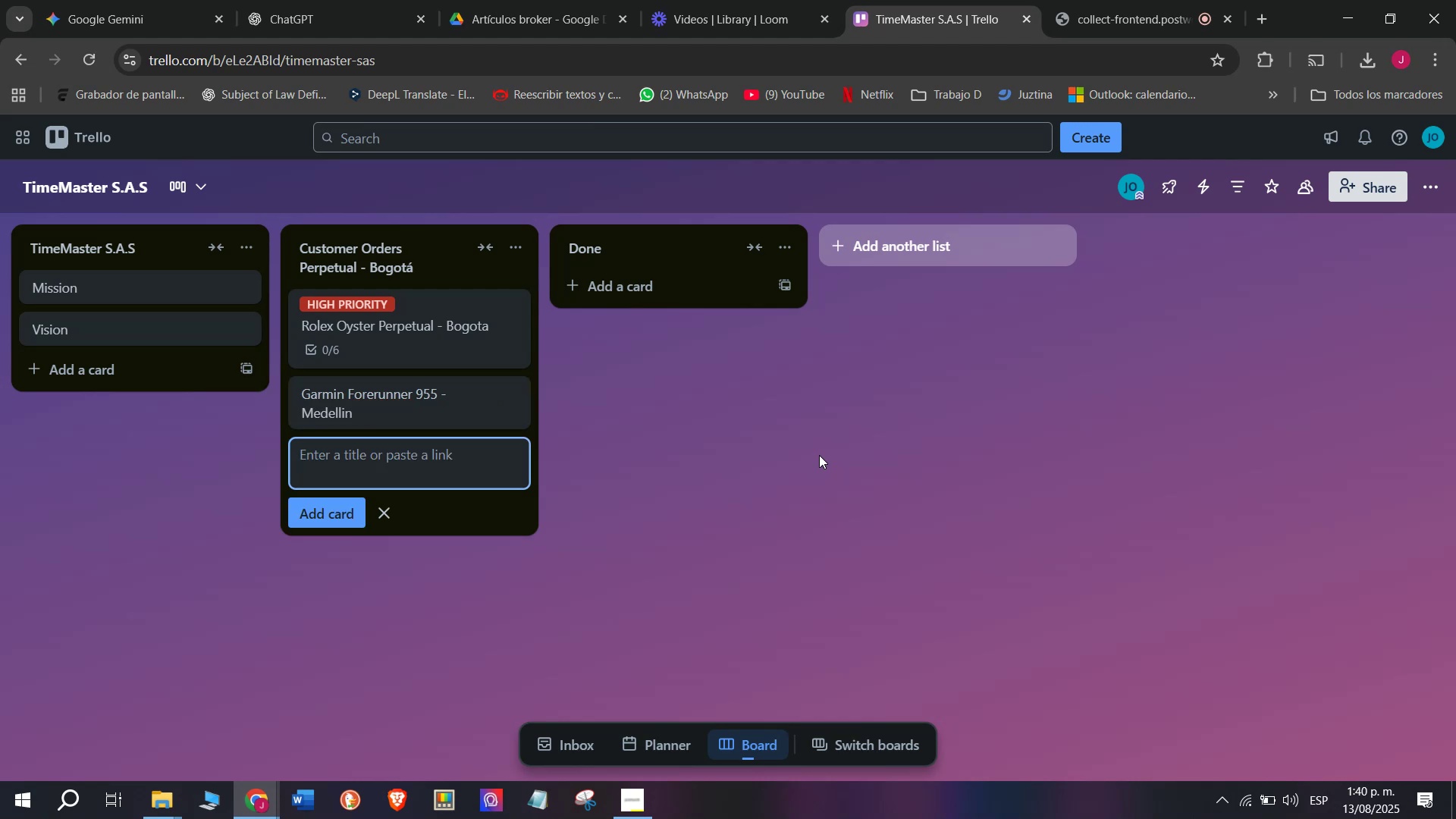 
left_click([421, 392])
 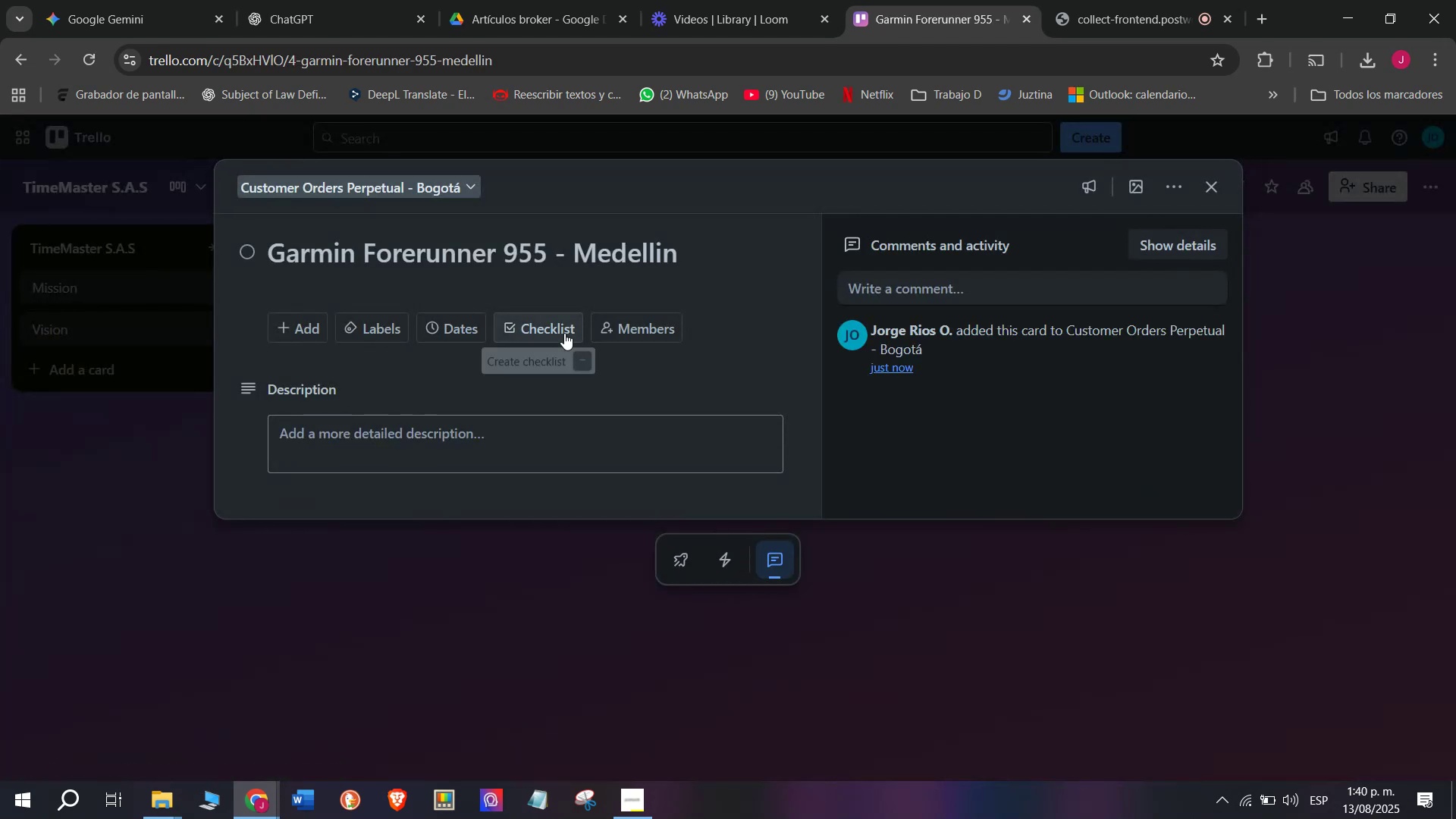 
left_click([540, 564])
 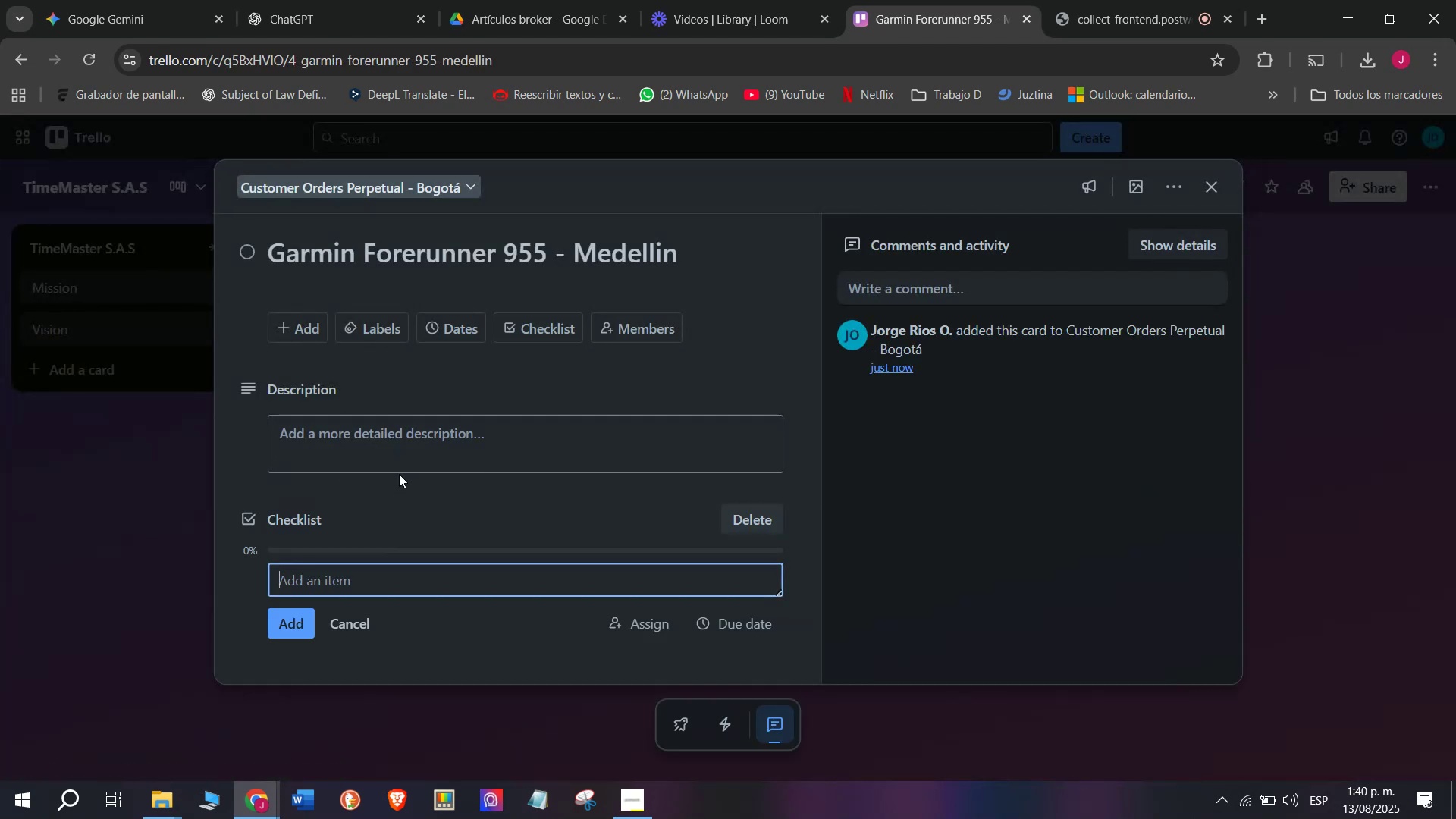 
type(Check stock availability)
 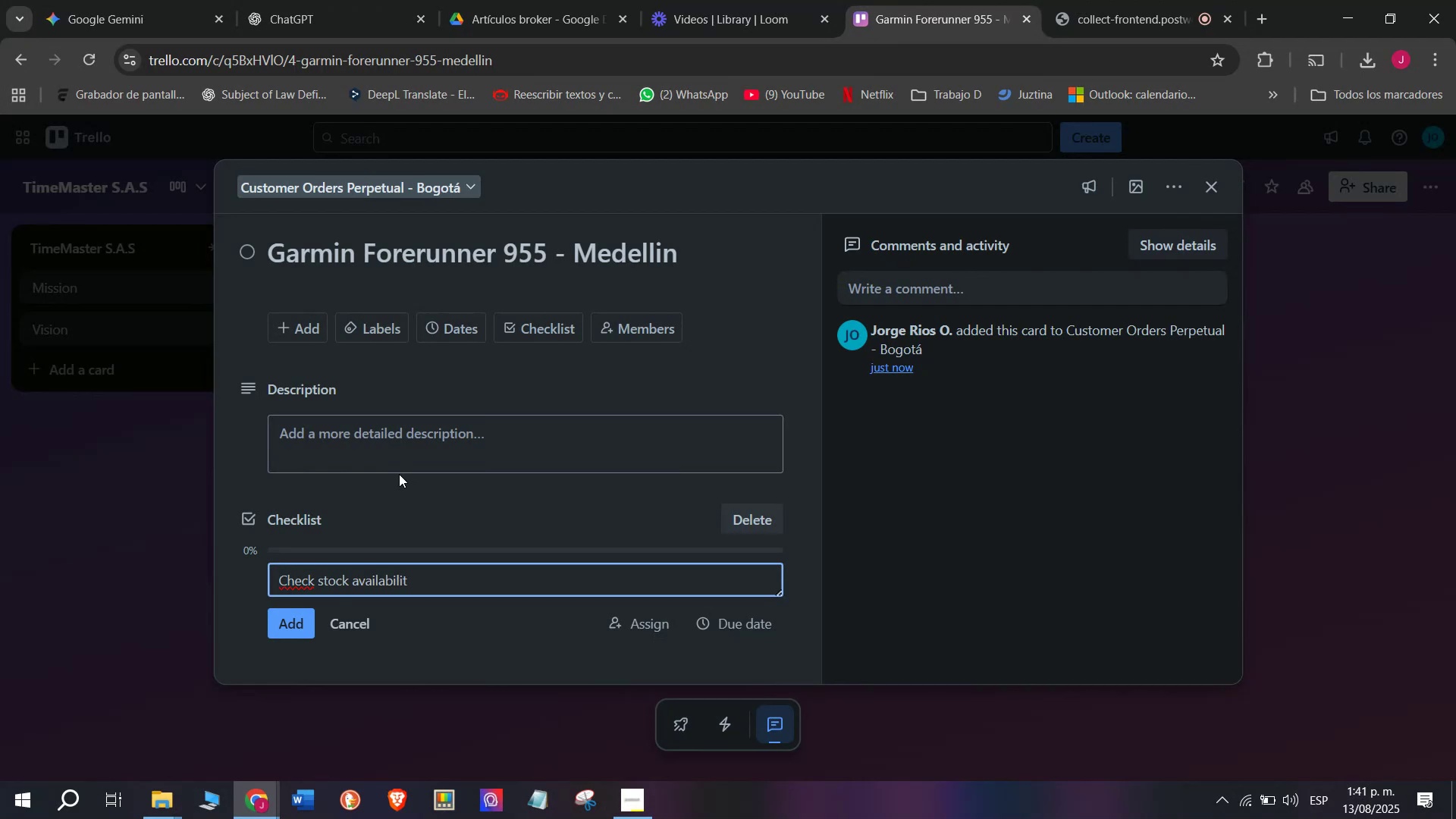 
key(Enter)
 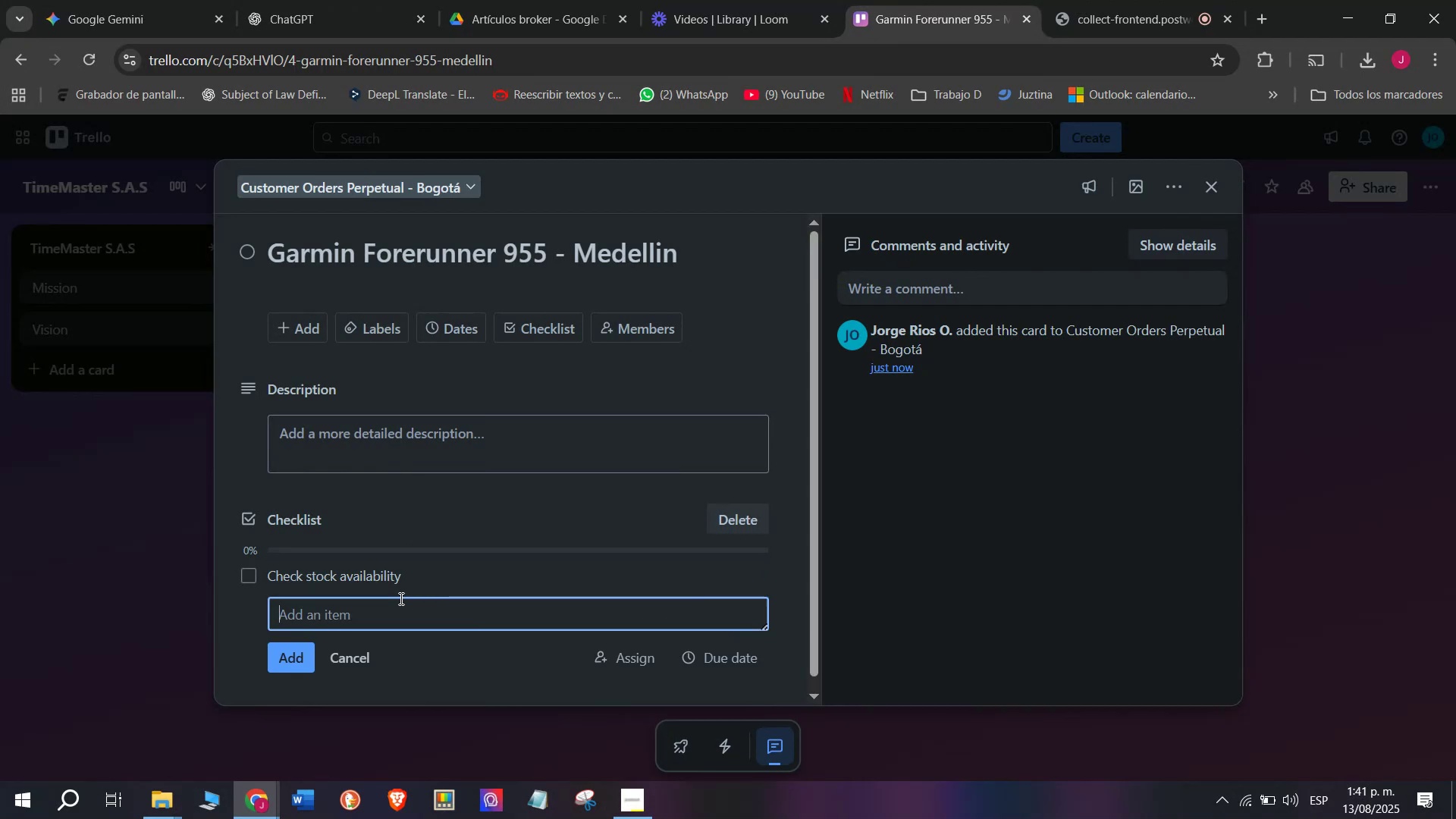 
scroll: coordinate [441, 599], scroll_direction: down, amount: 1.0
 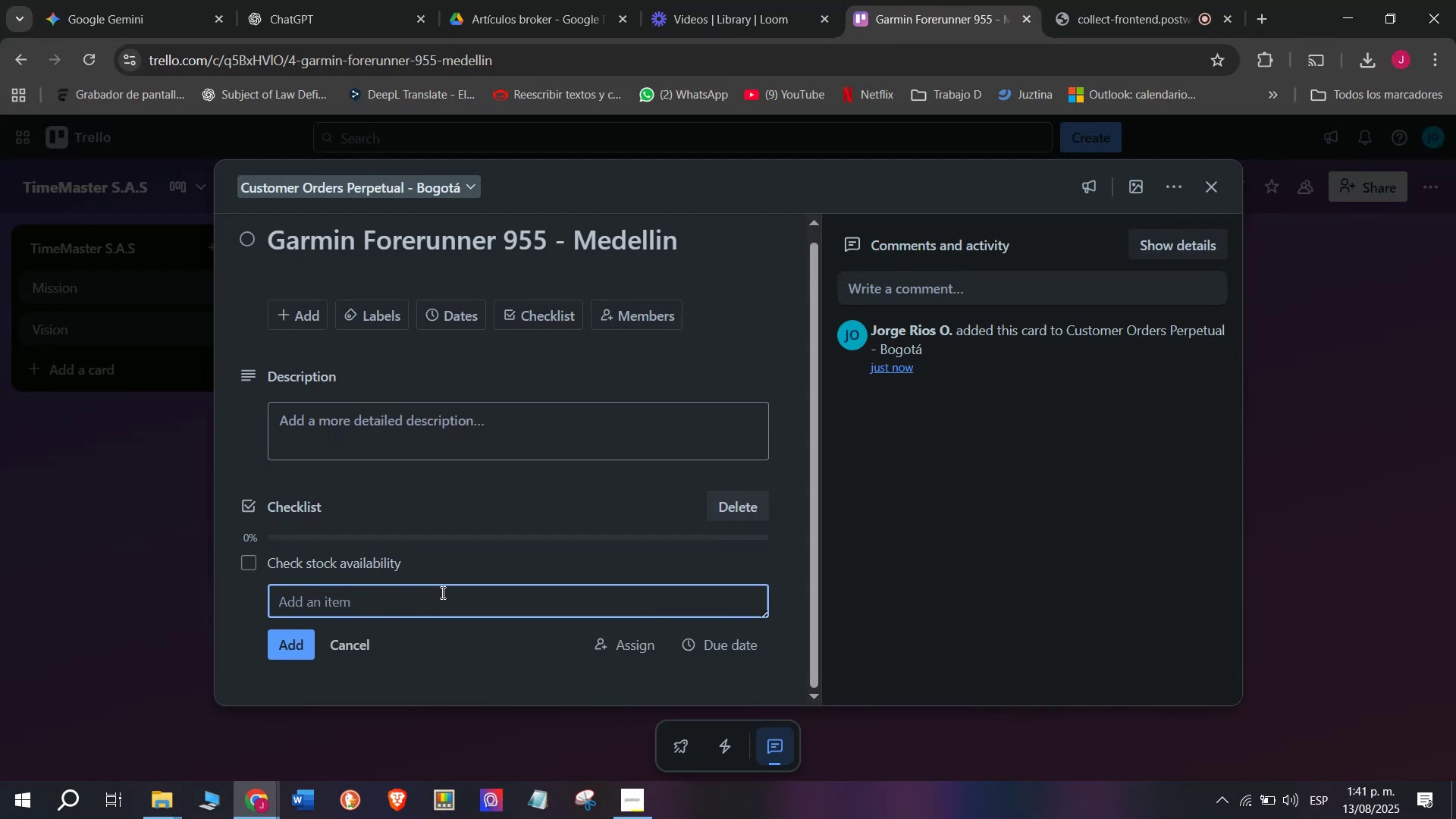 
type(Reserve uniot)
key(Backspace)
key(Backspace)
type(t)
 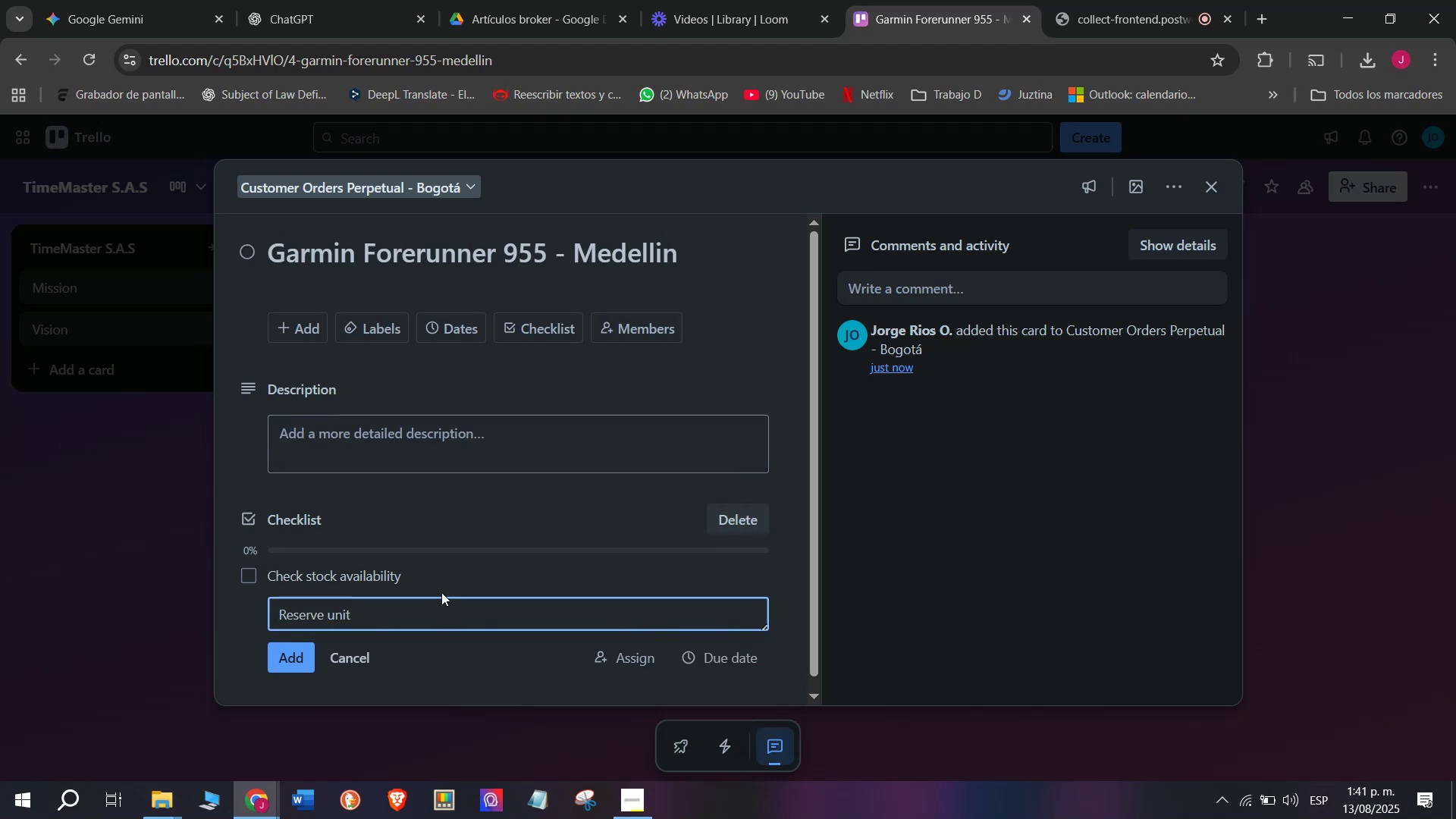 
key(Enter)
 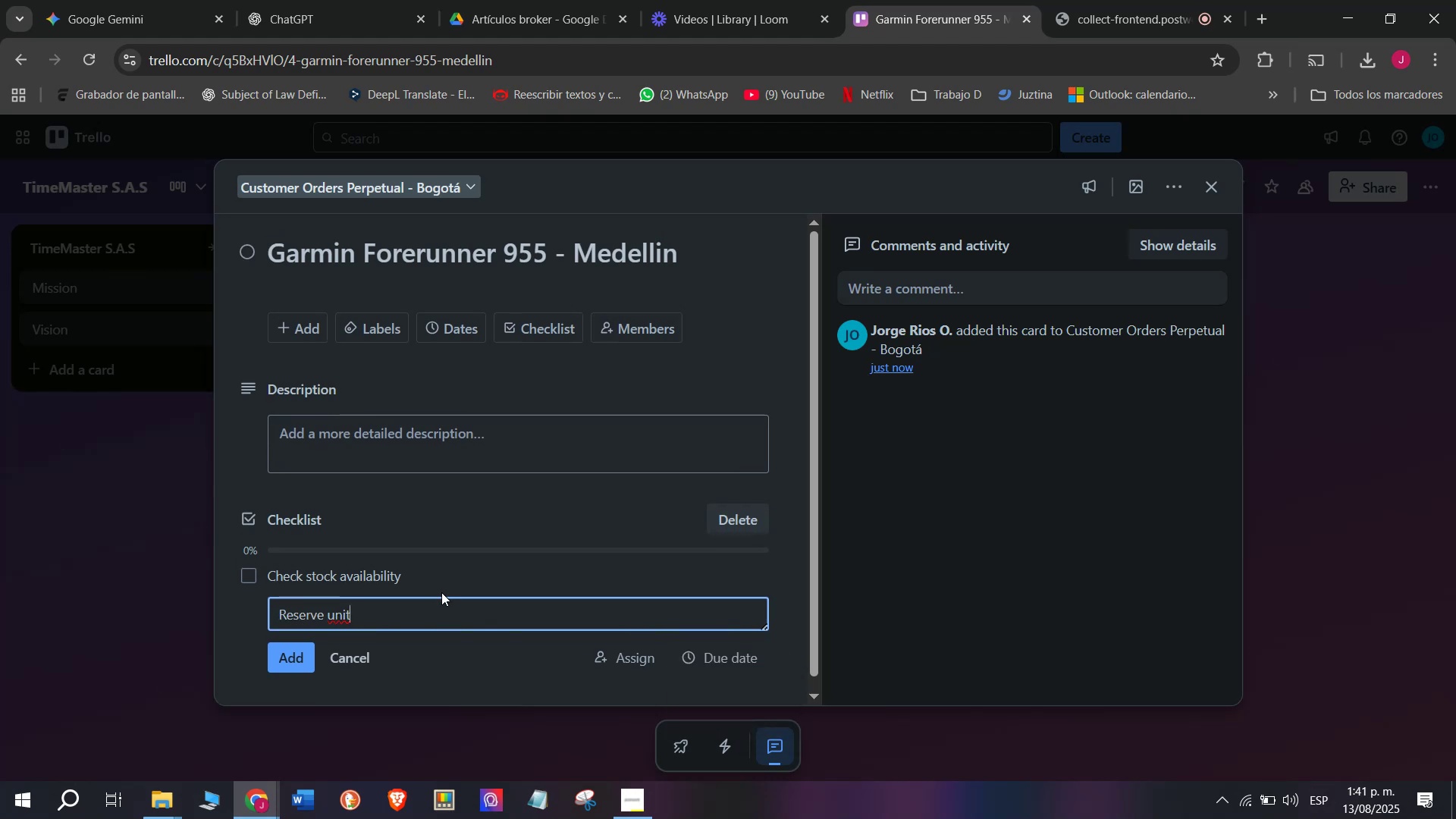 
type(Cobn)
key(Backspace)
key(Backspace)
type(nfirm)
 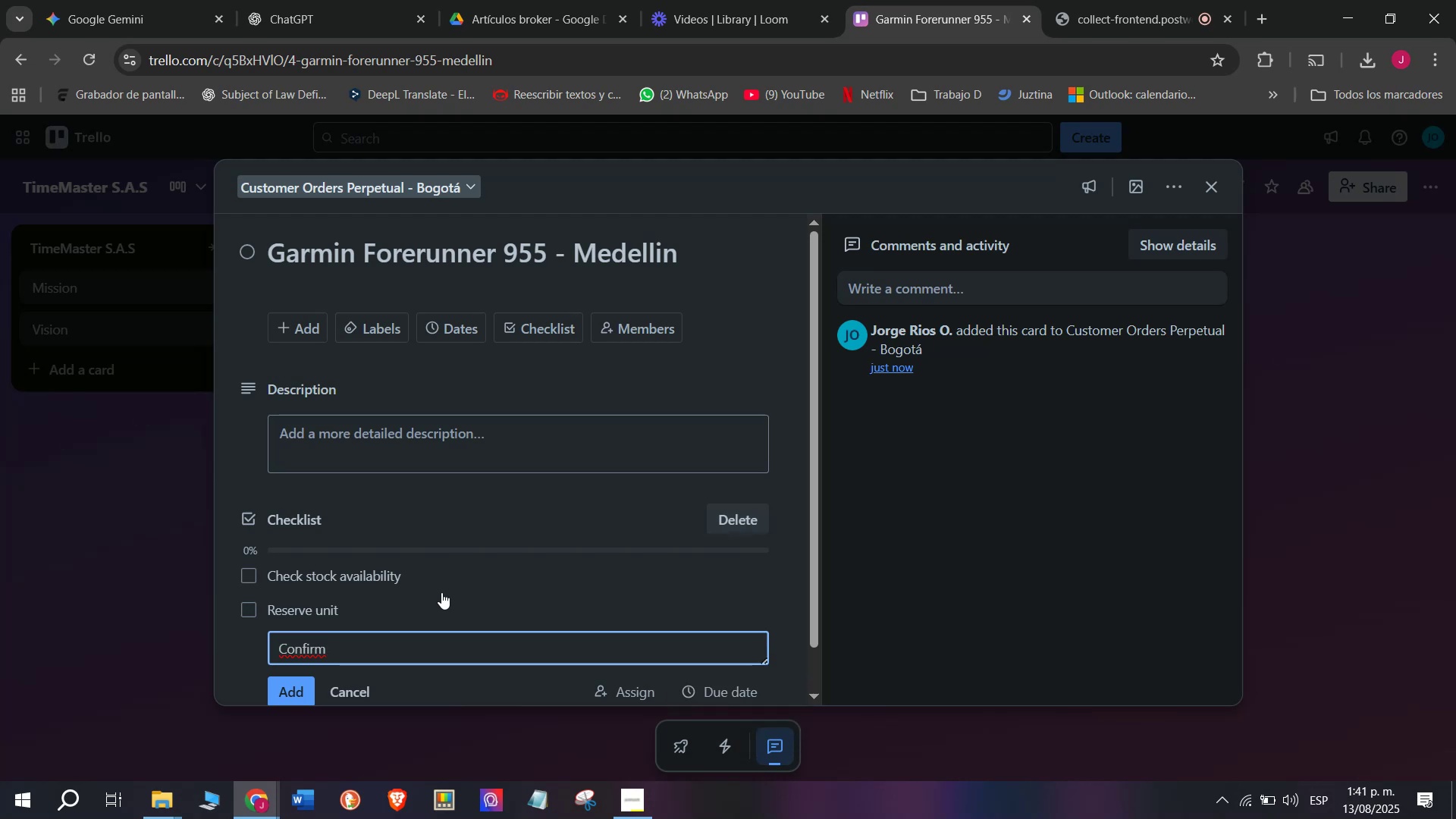 
type( payment)
 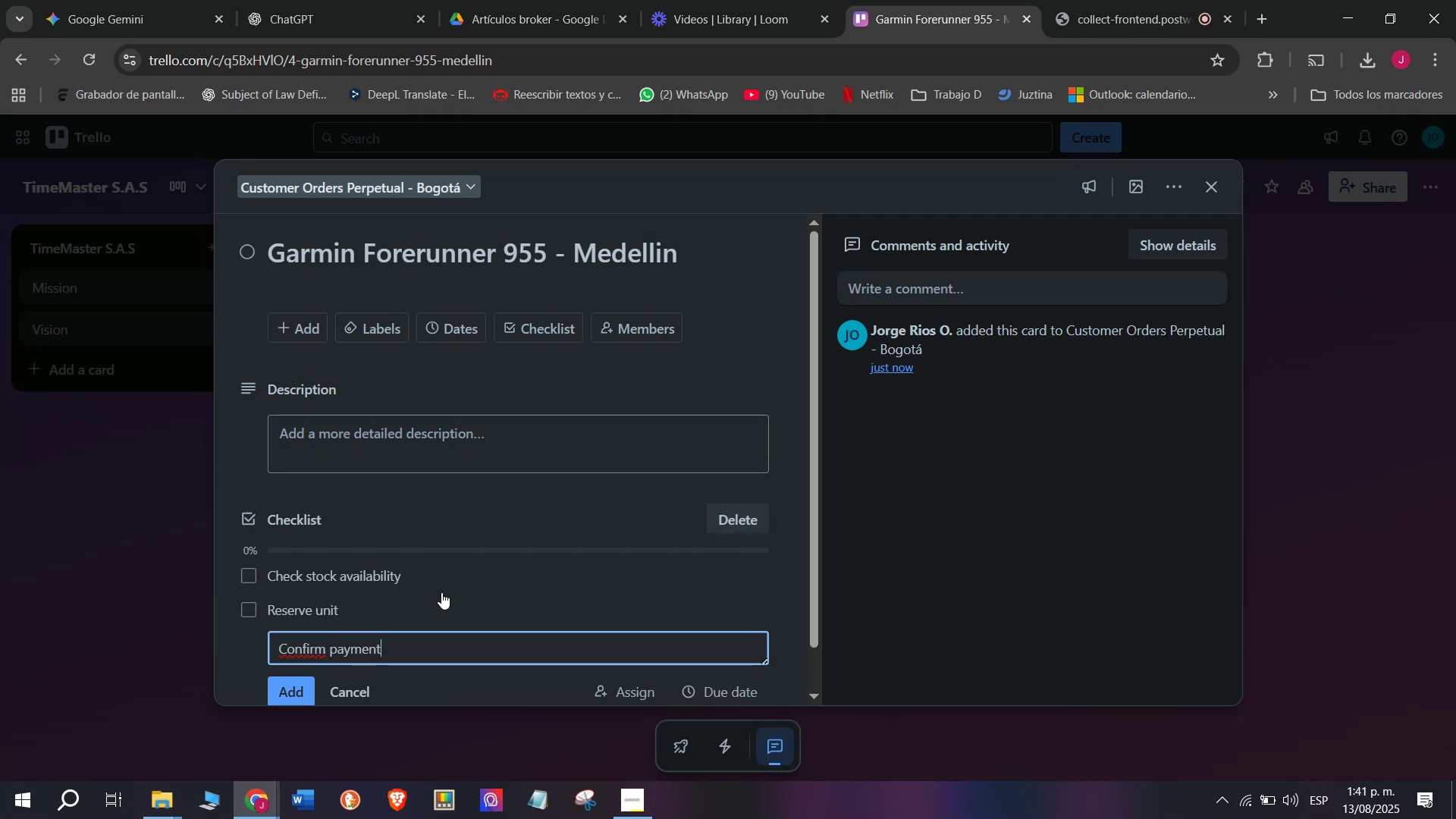 
key(Enter)
 